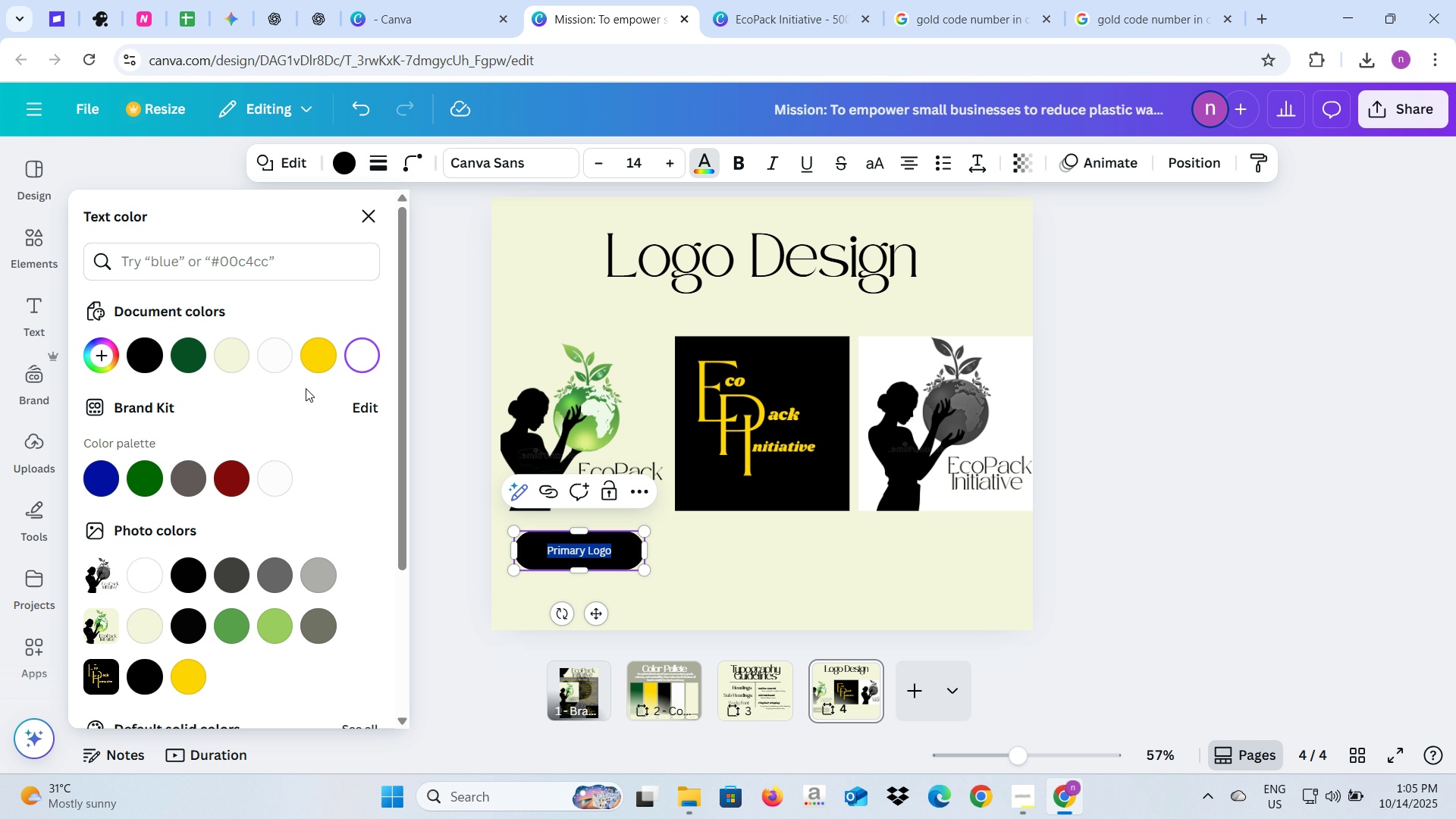 
left_click([315, 359])
 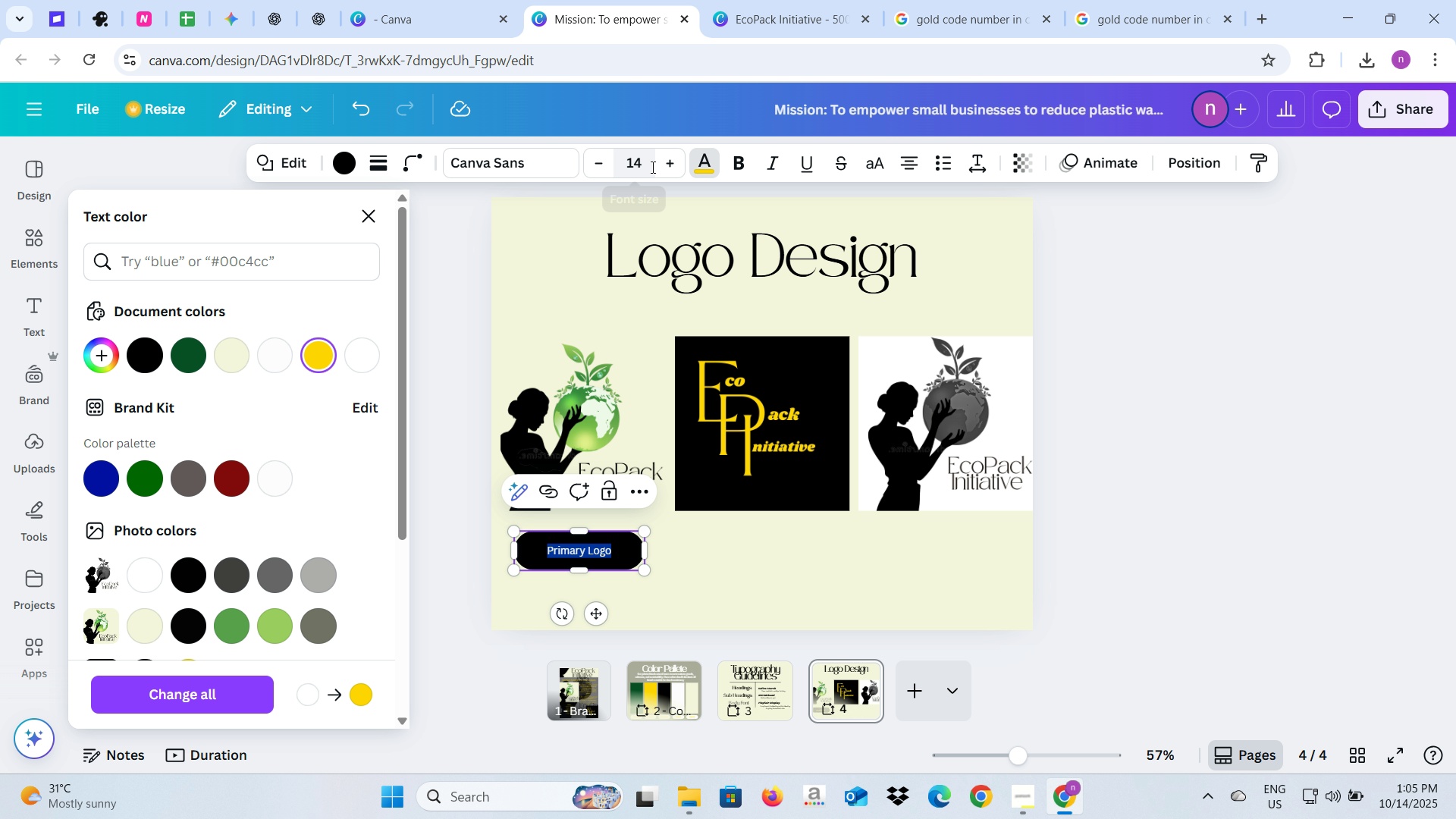 
left_click([662, 163])
 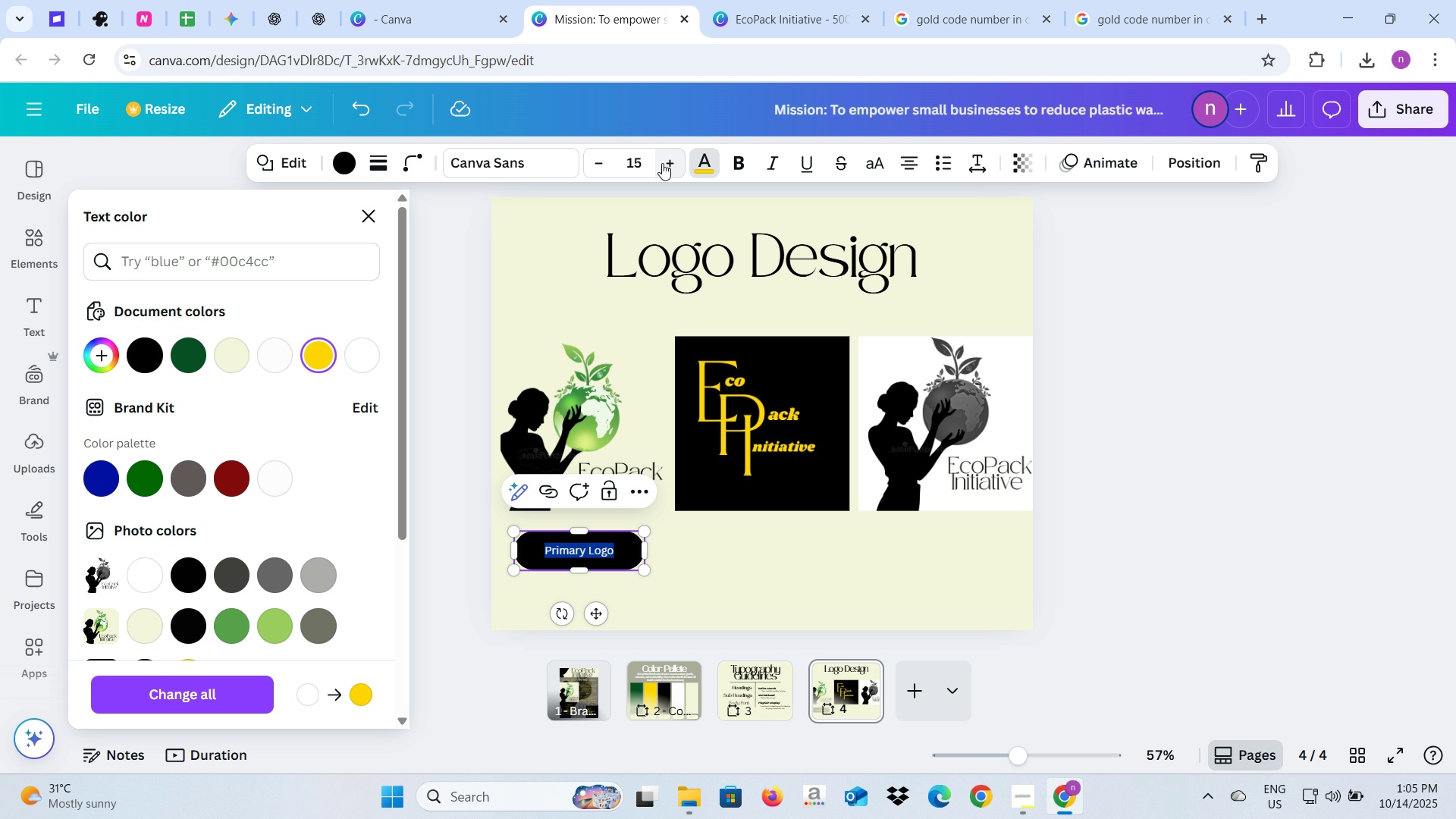 
left_click([662, 163])
 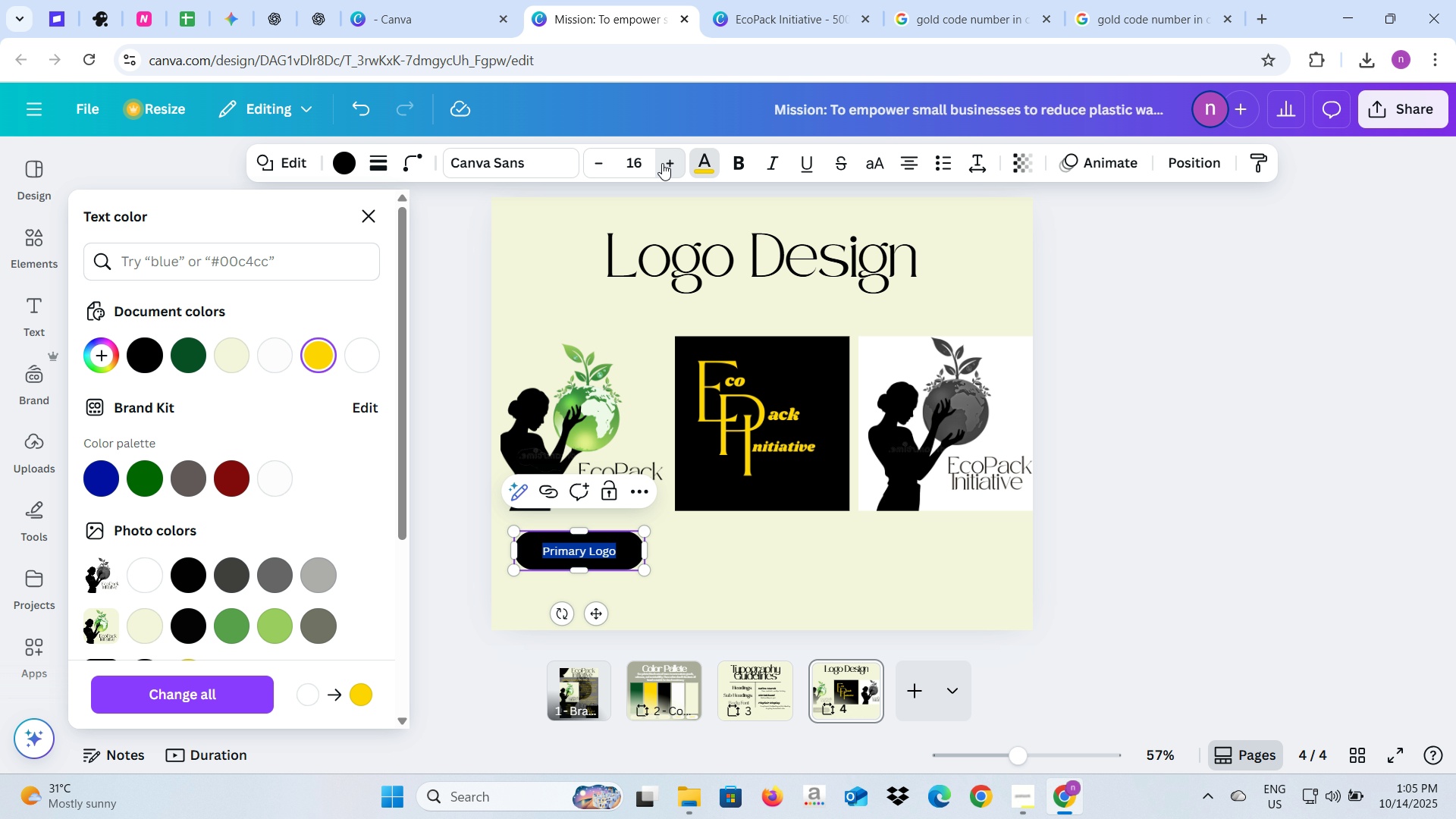 
double_click([662, 163])
 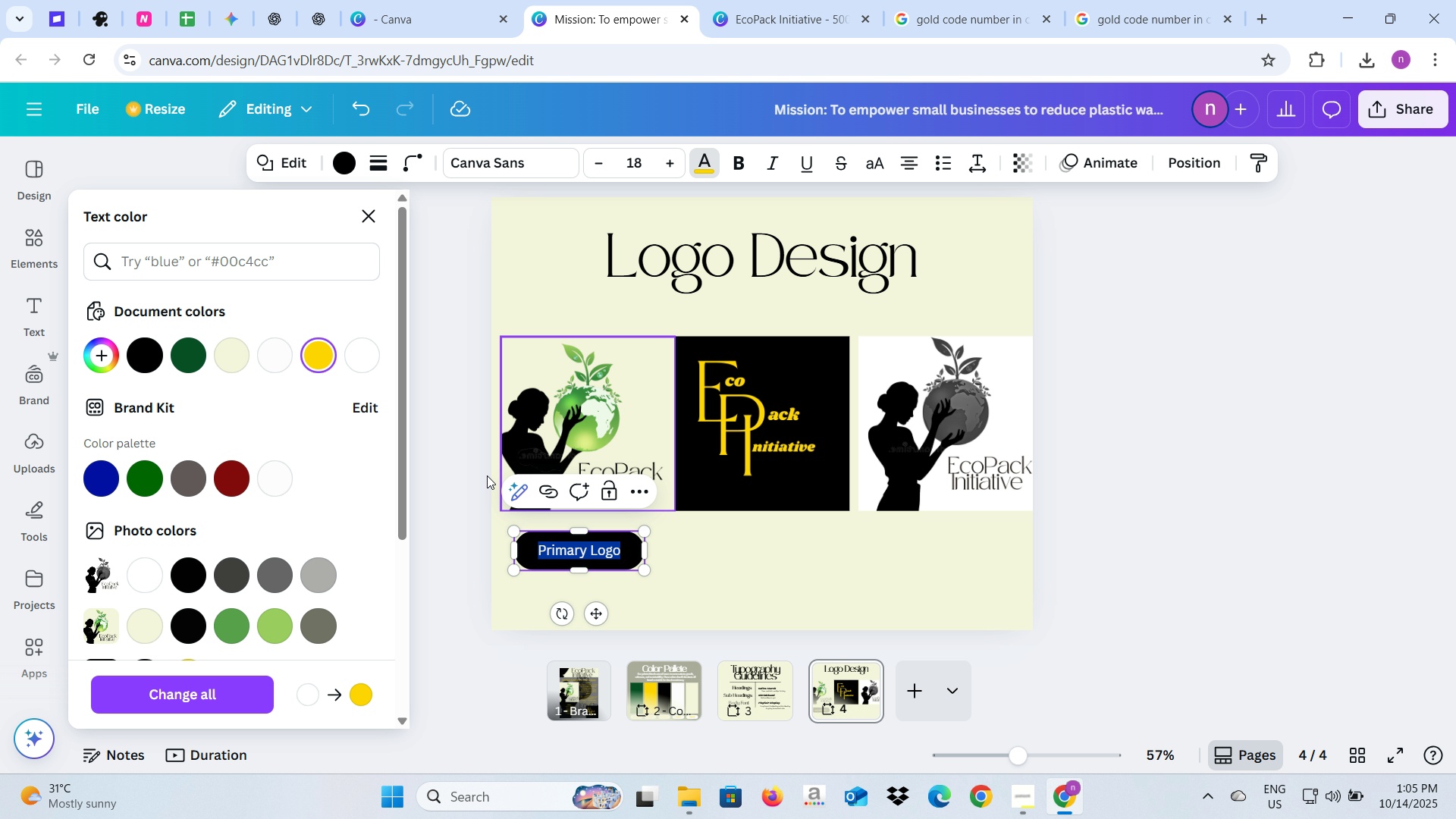 
left_click([451, 514])
 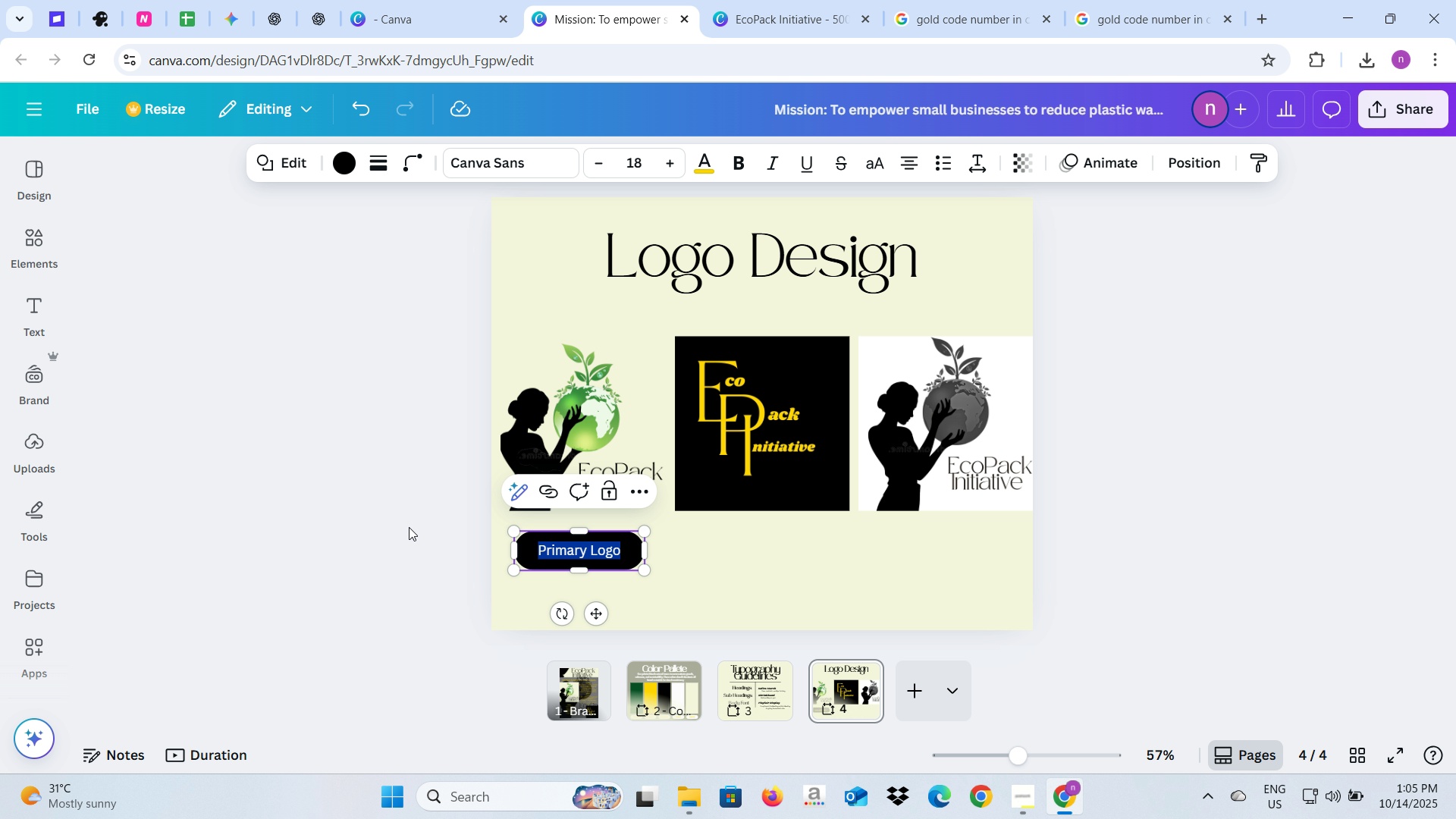 
left_click([409, 527])
 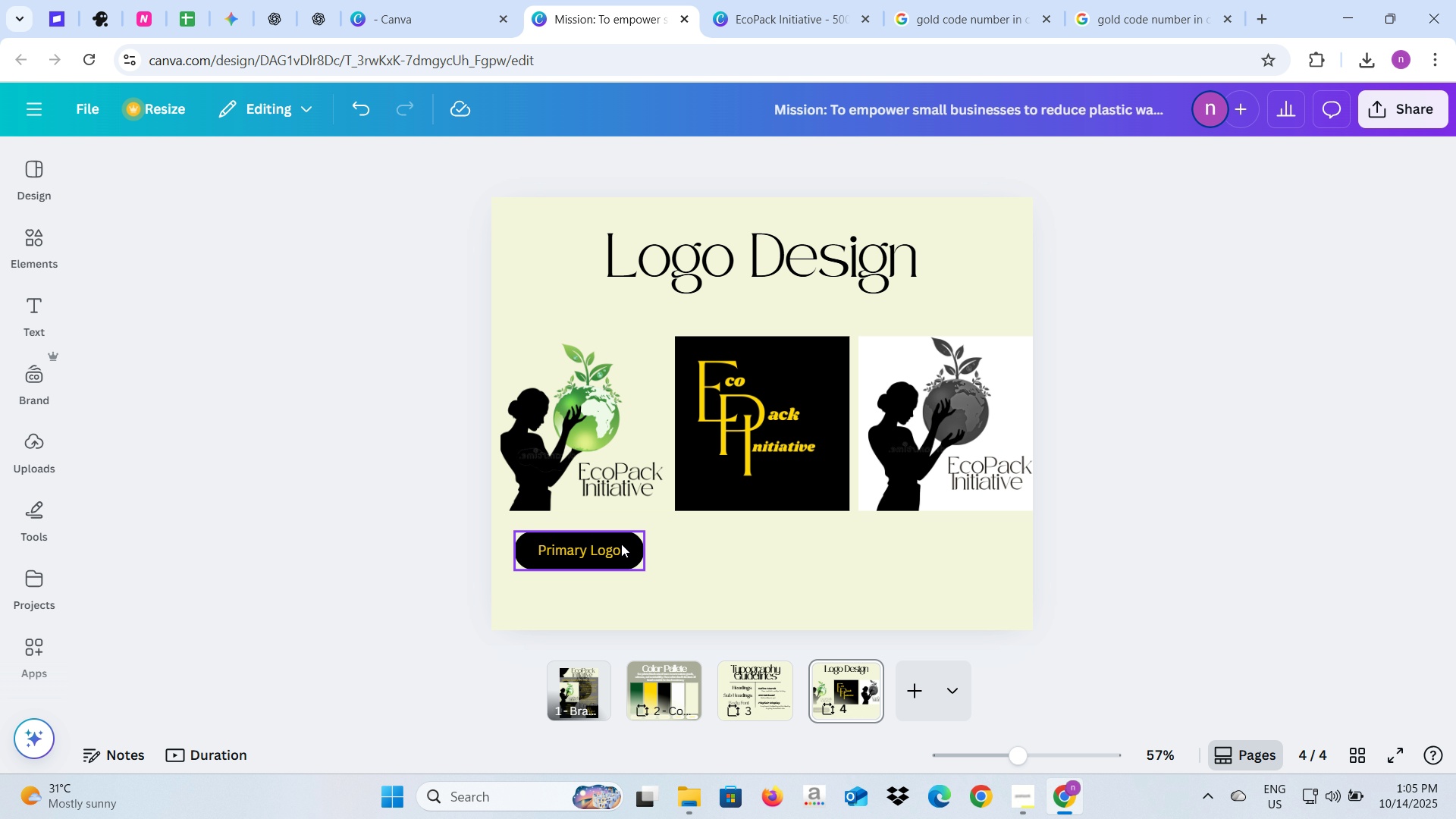 
left_click([621, 544])
 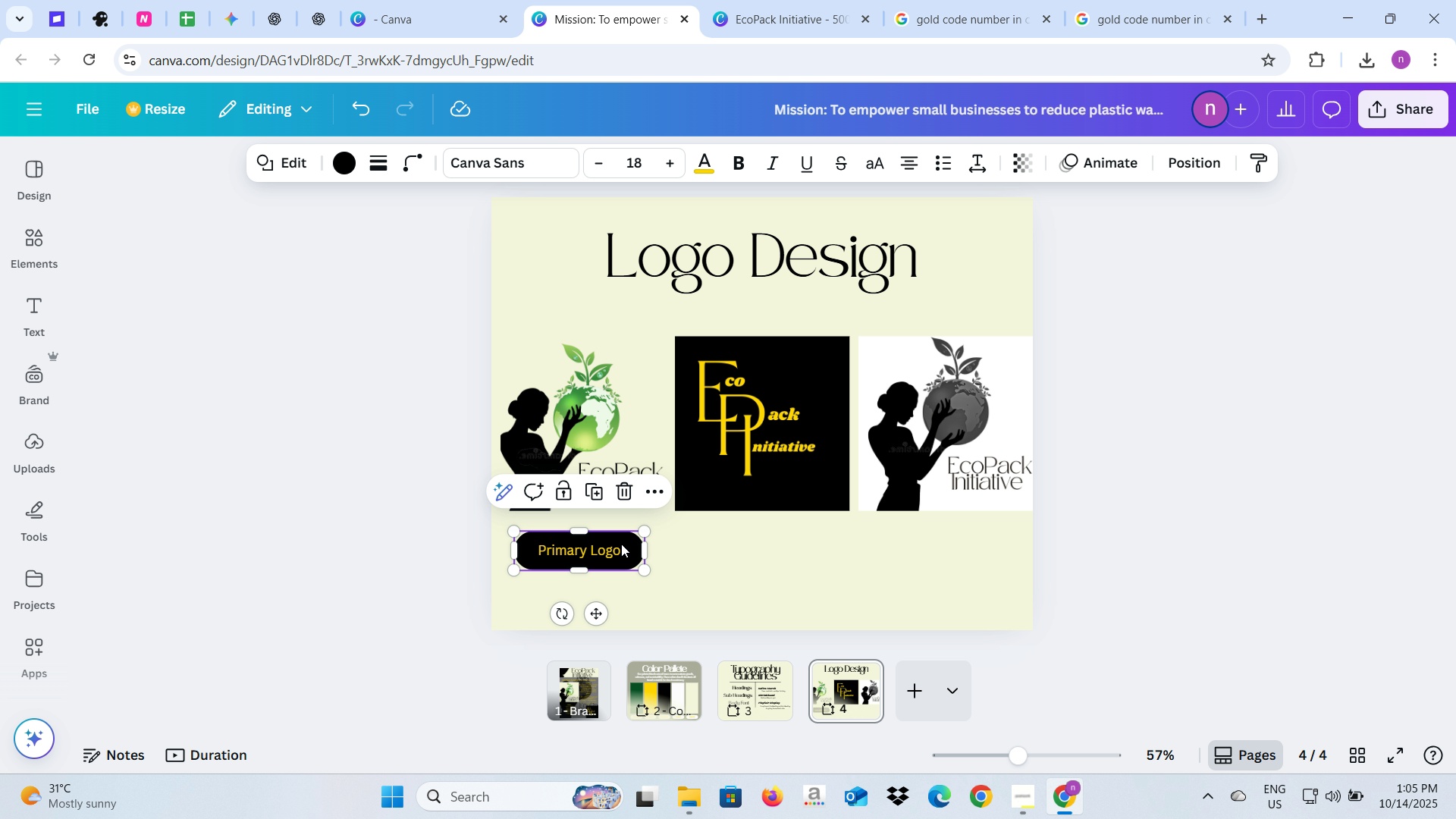 
key(Control+C)
 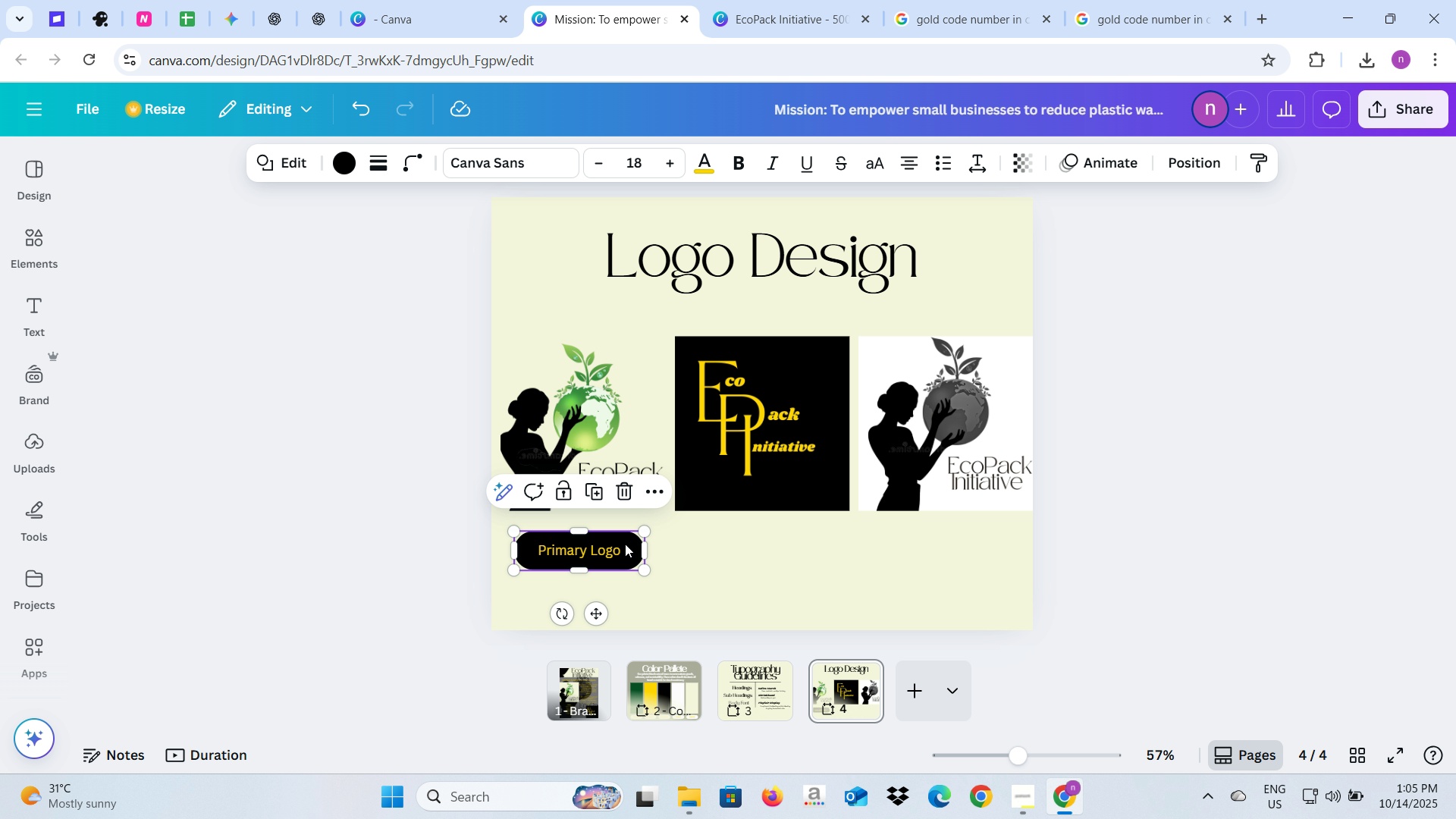 
key(Control+V)
 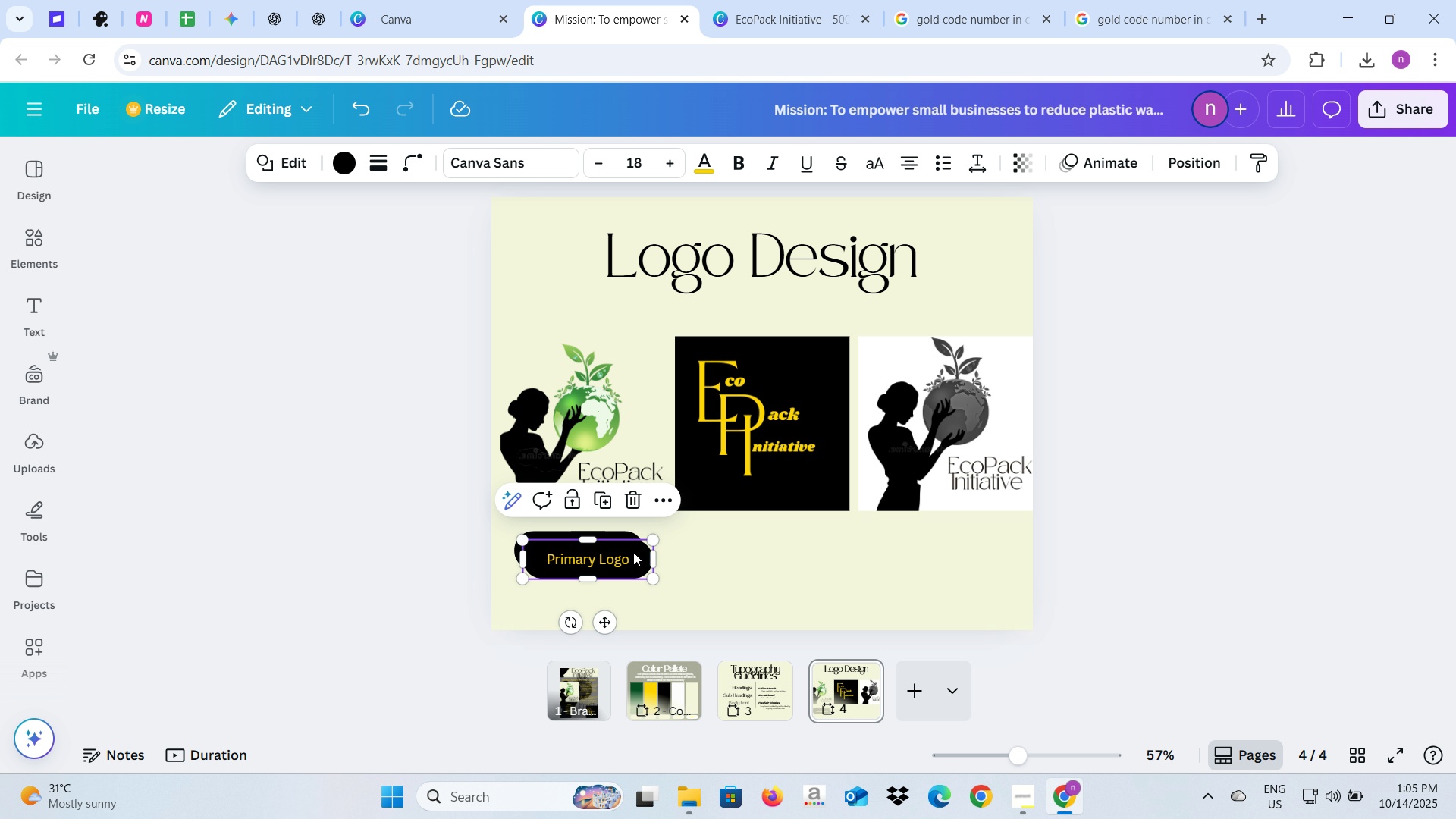 
left_click_drag(start_coordinate=[633, 552], to_coordinate=[799, 540])
 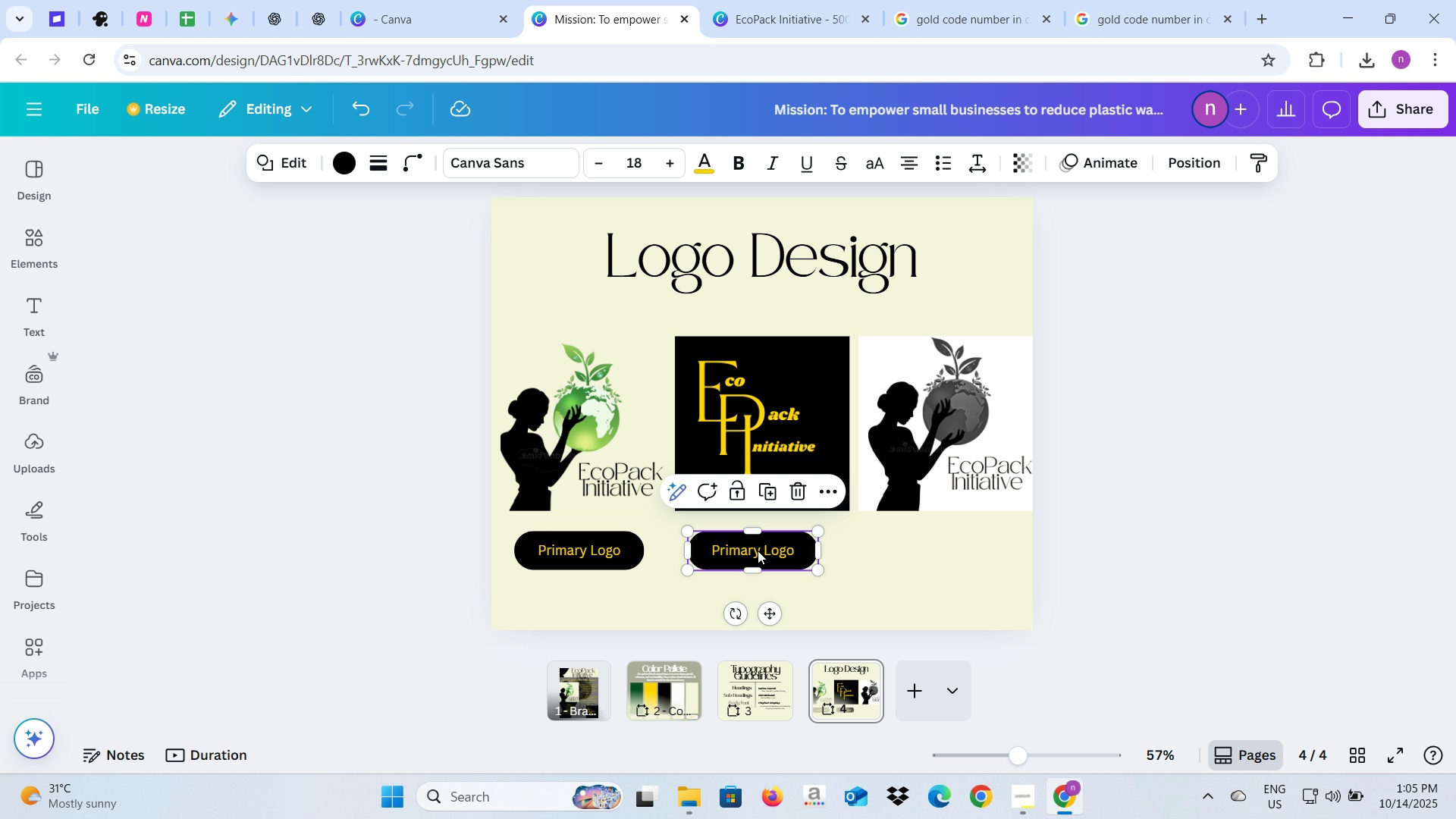 
double_click([758, 551])
 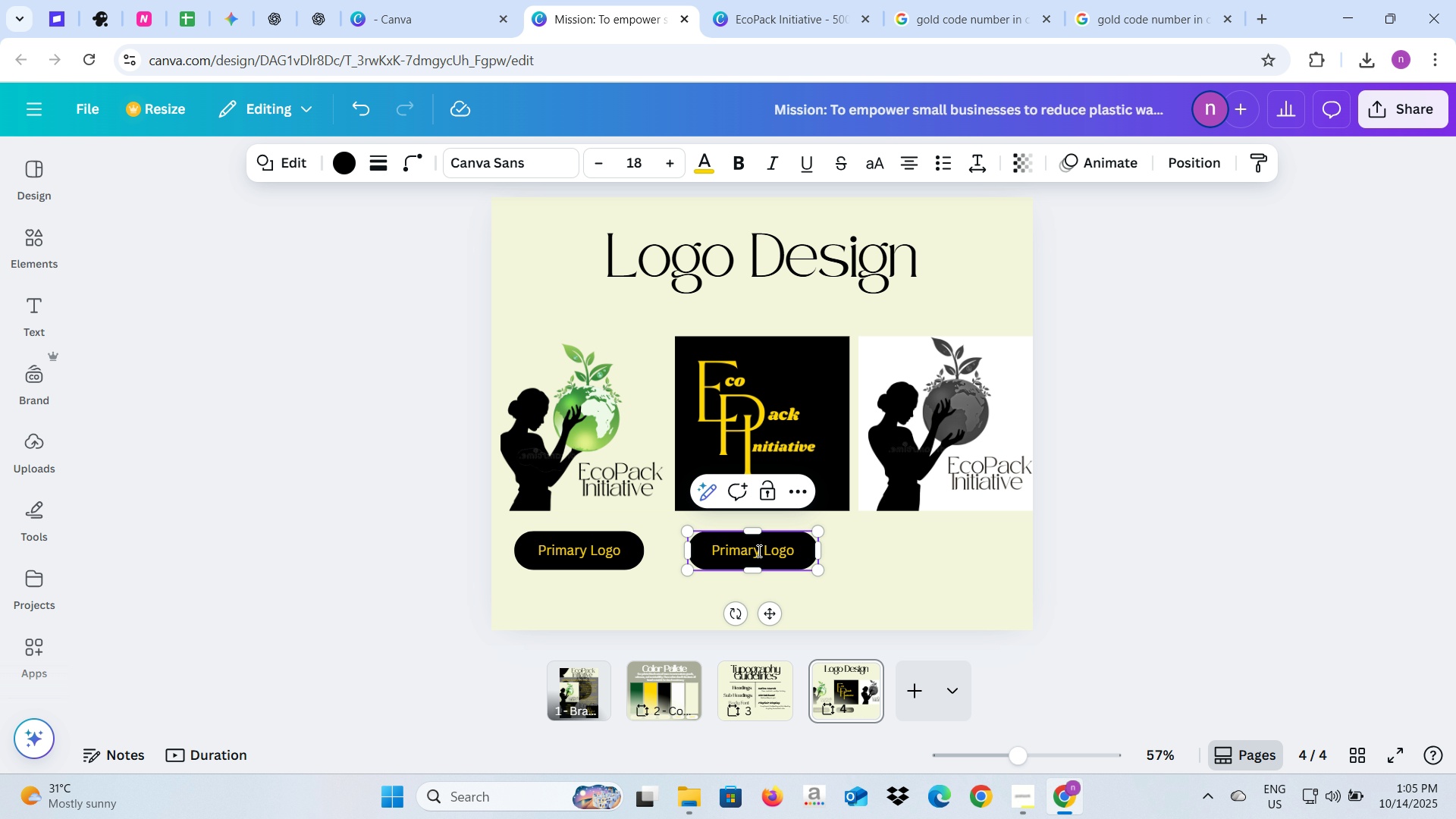 
key(Control+A)
 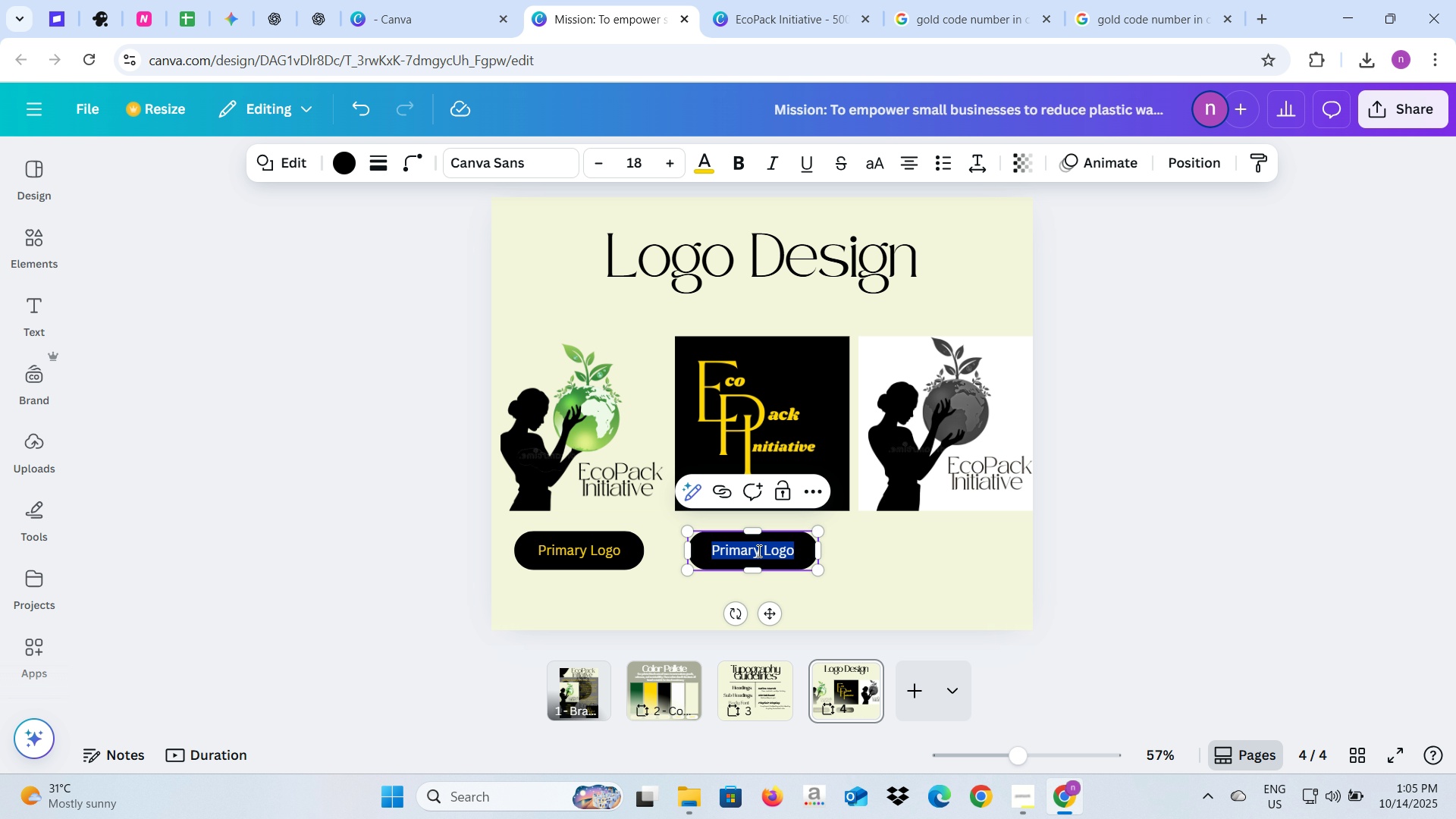 
type(Alternative Logo)
 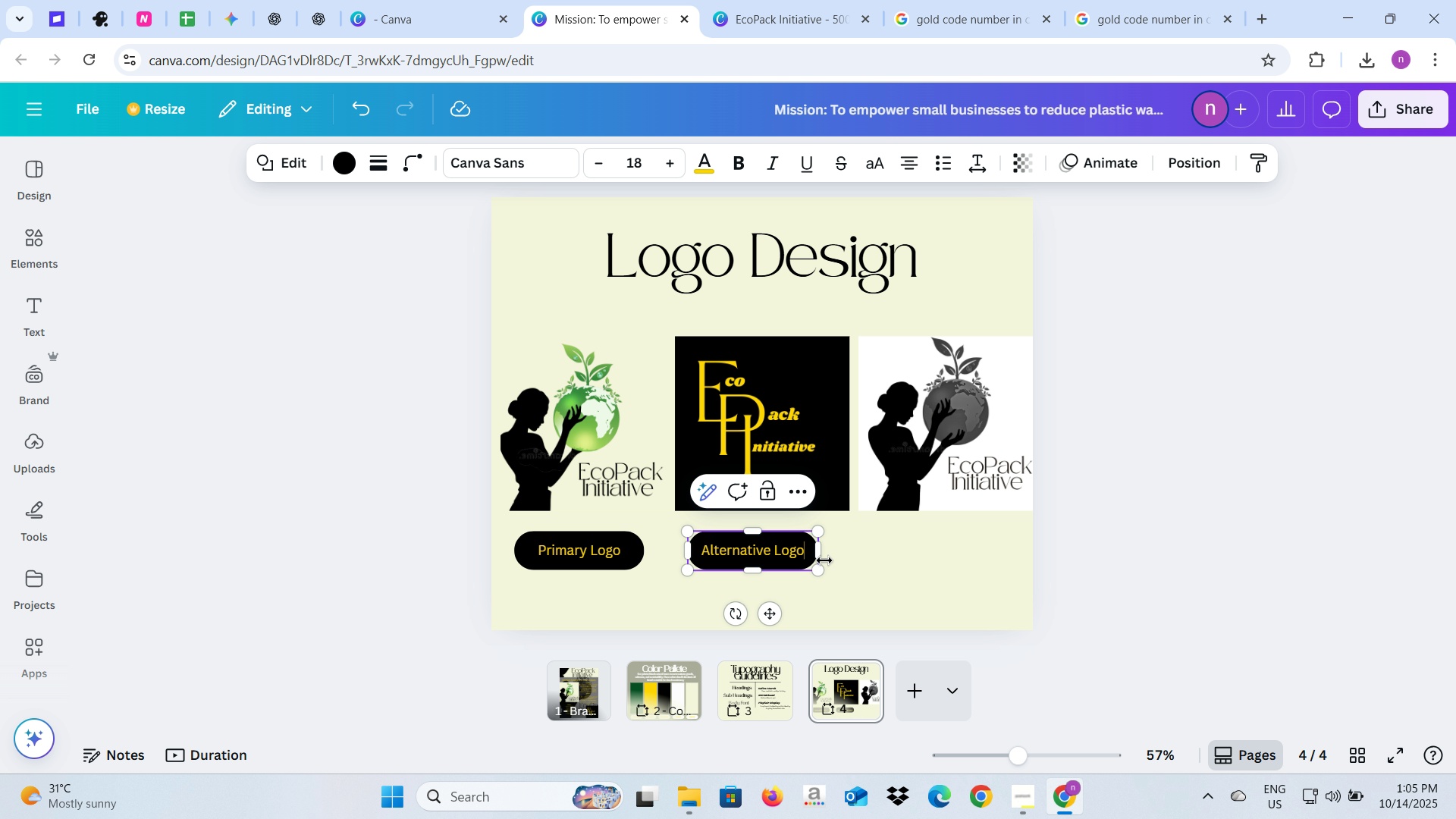 
left_click([825, 563])
 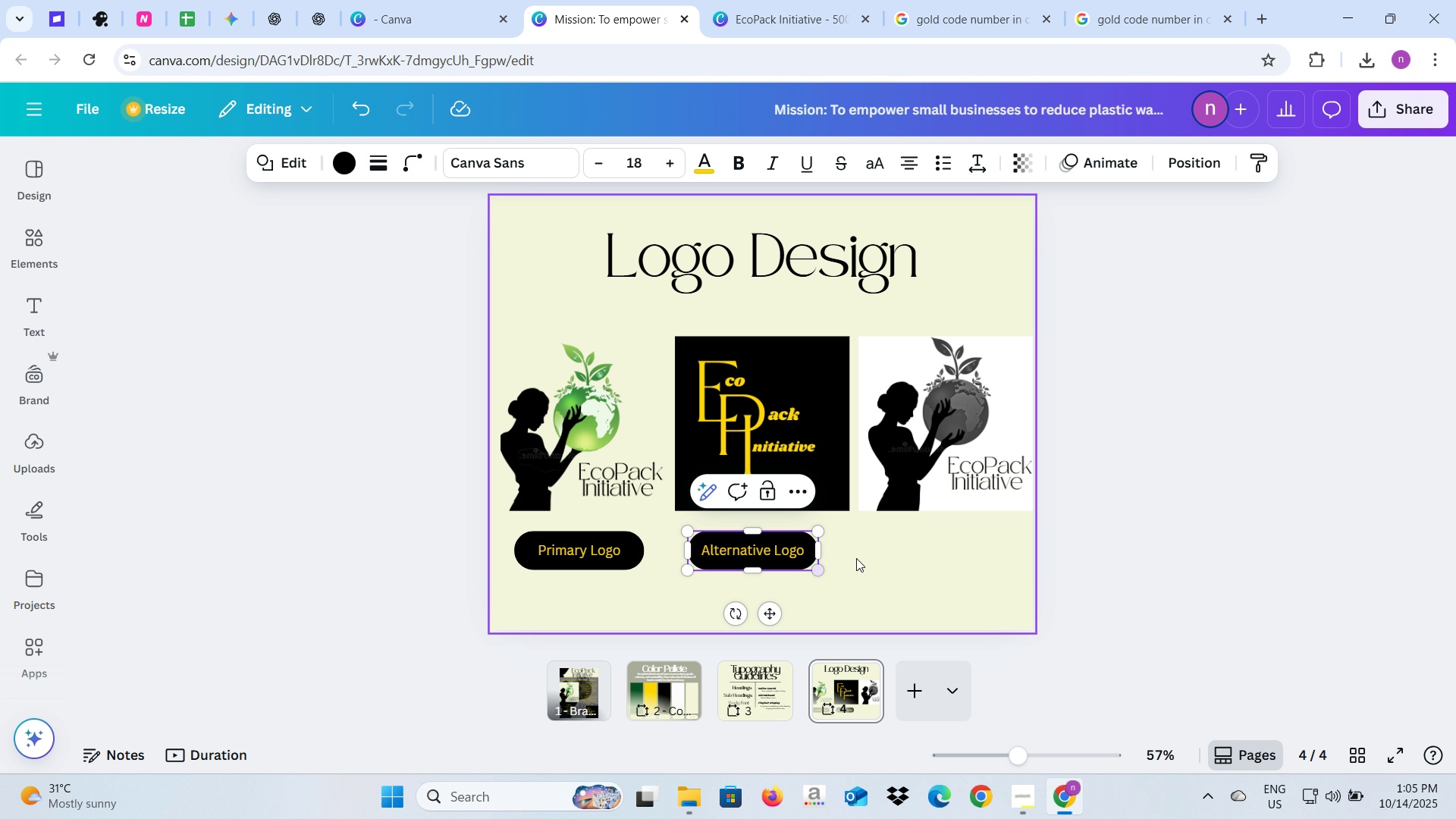 
left_click([856, 558])
 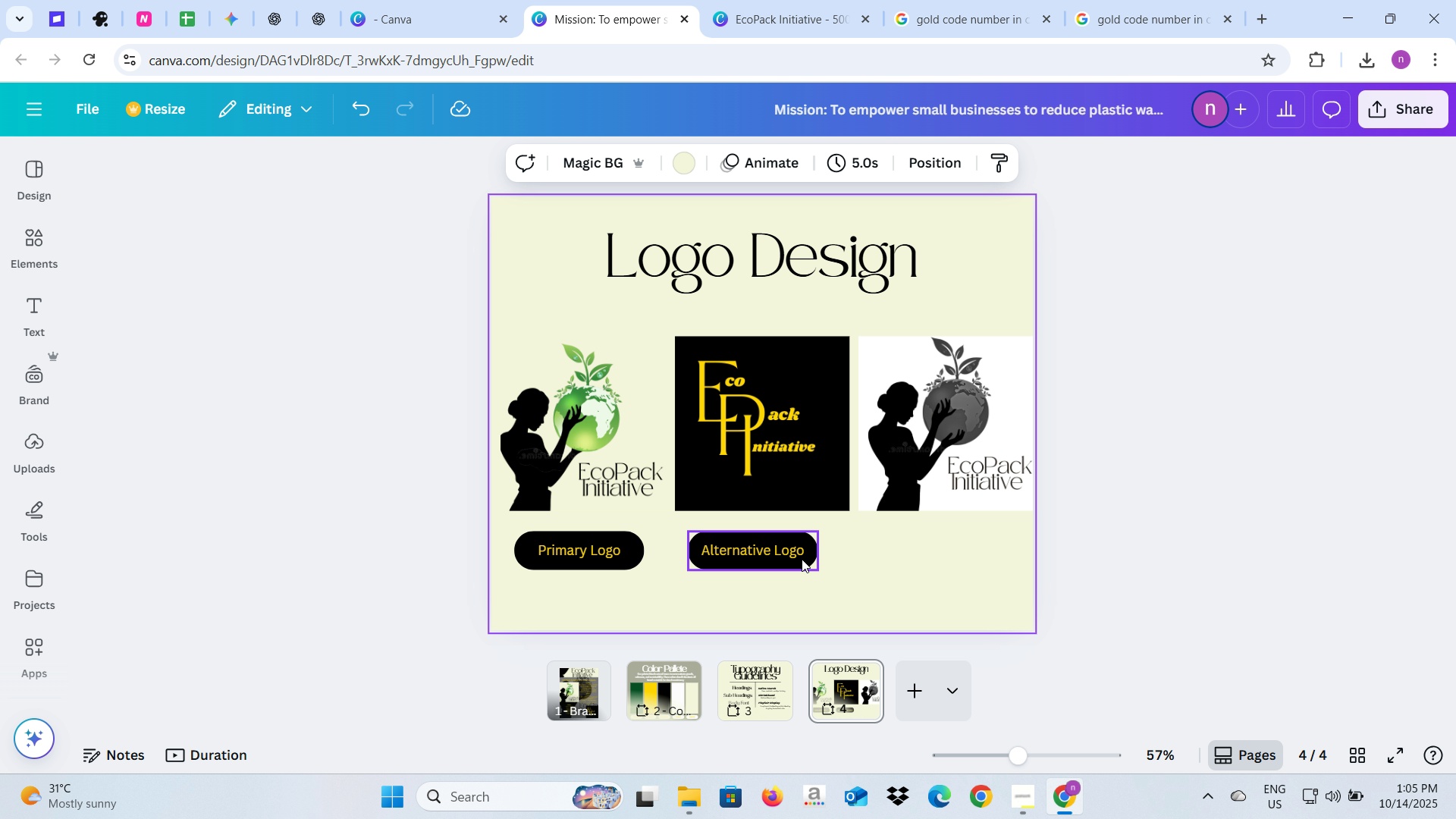 
left_click([802, 559])
 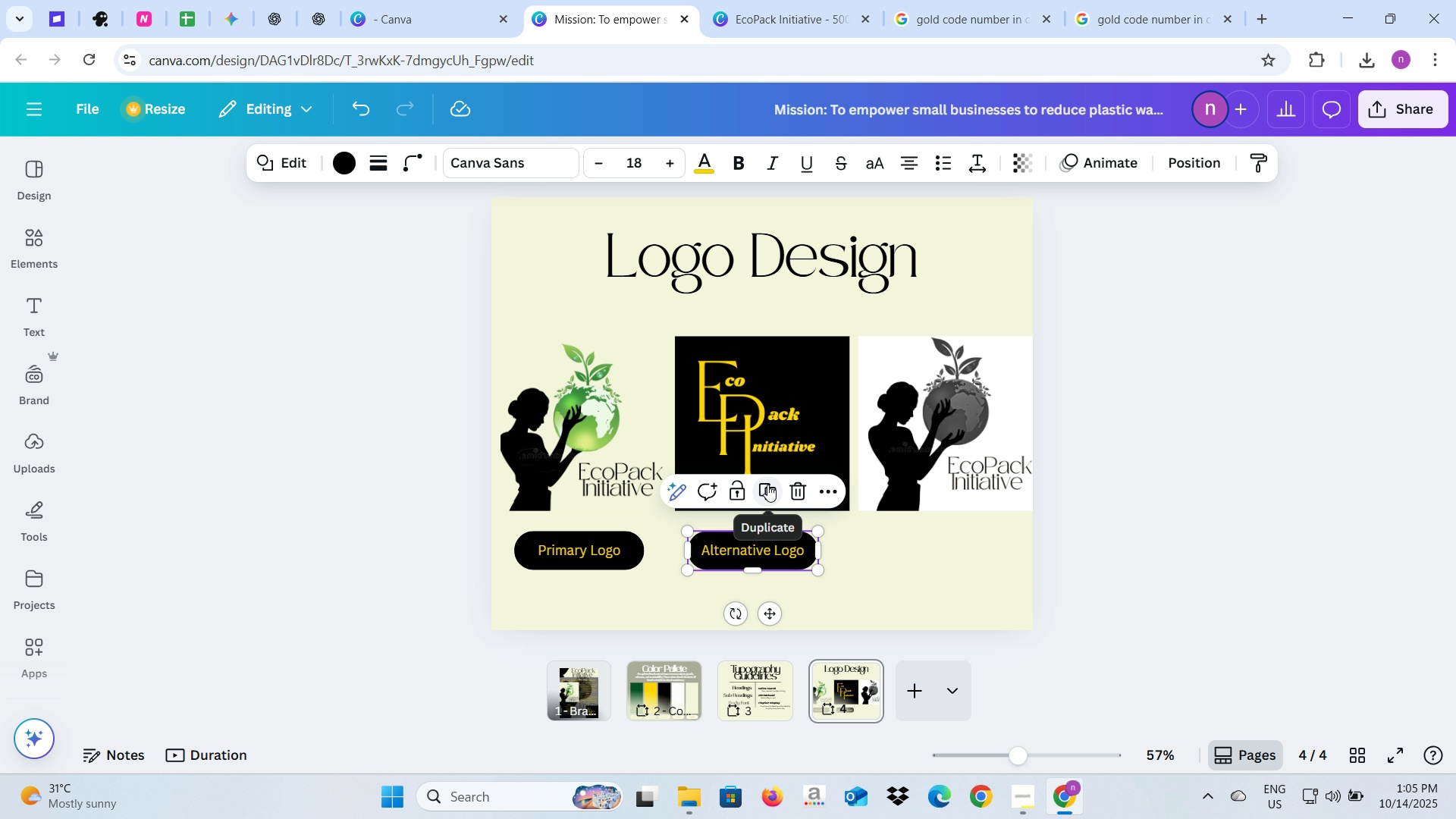 
left_click([767, 485])
 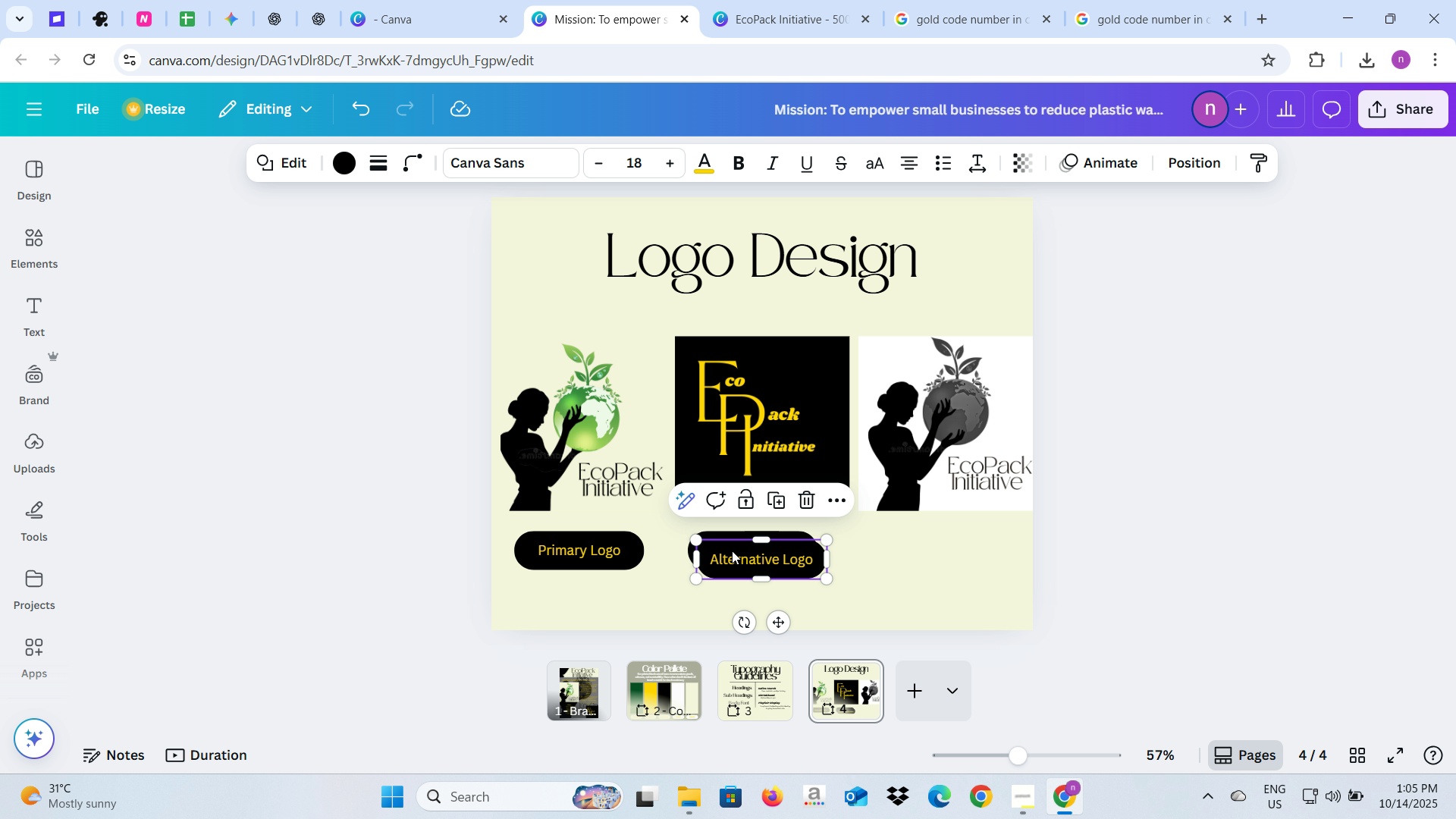 
left_click_drag(start_coordinate=[732, 551], to_coordinate=[915, 541])
 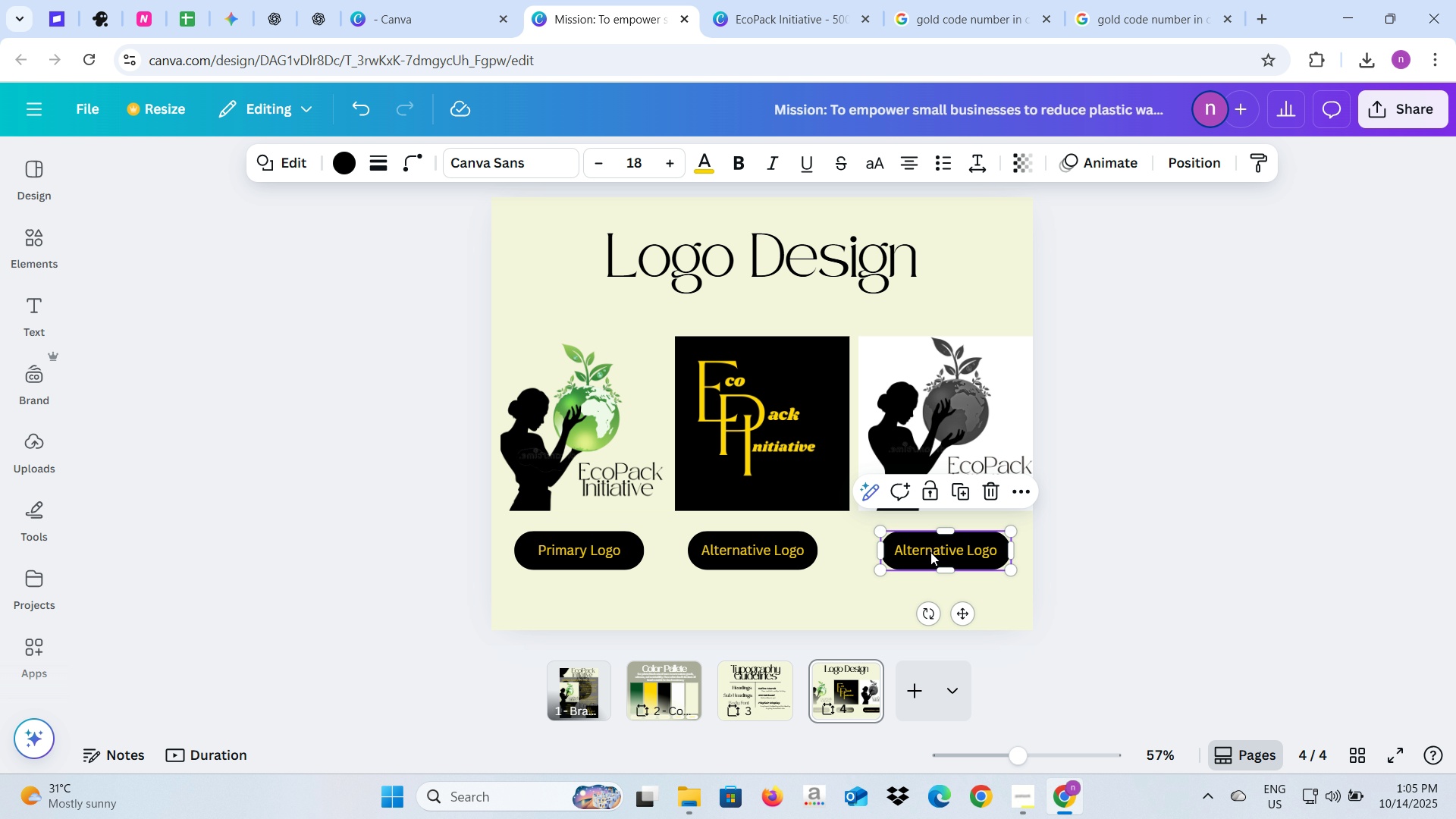 
left_click([930, 552])
 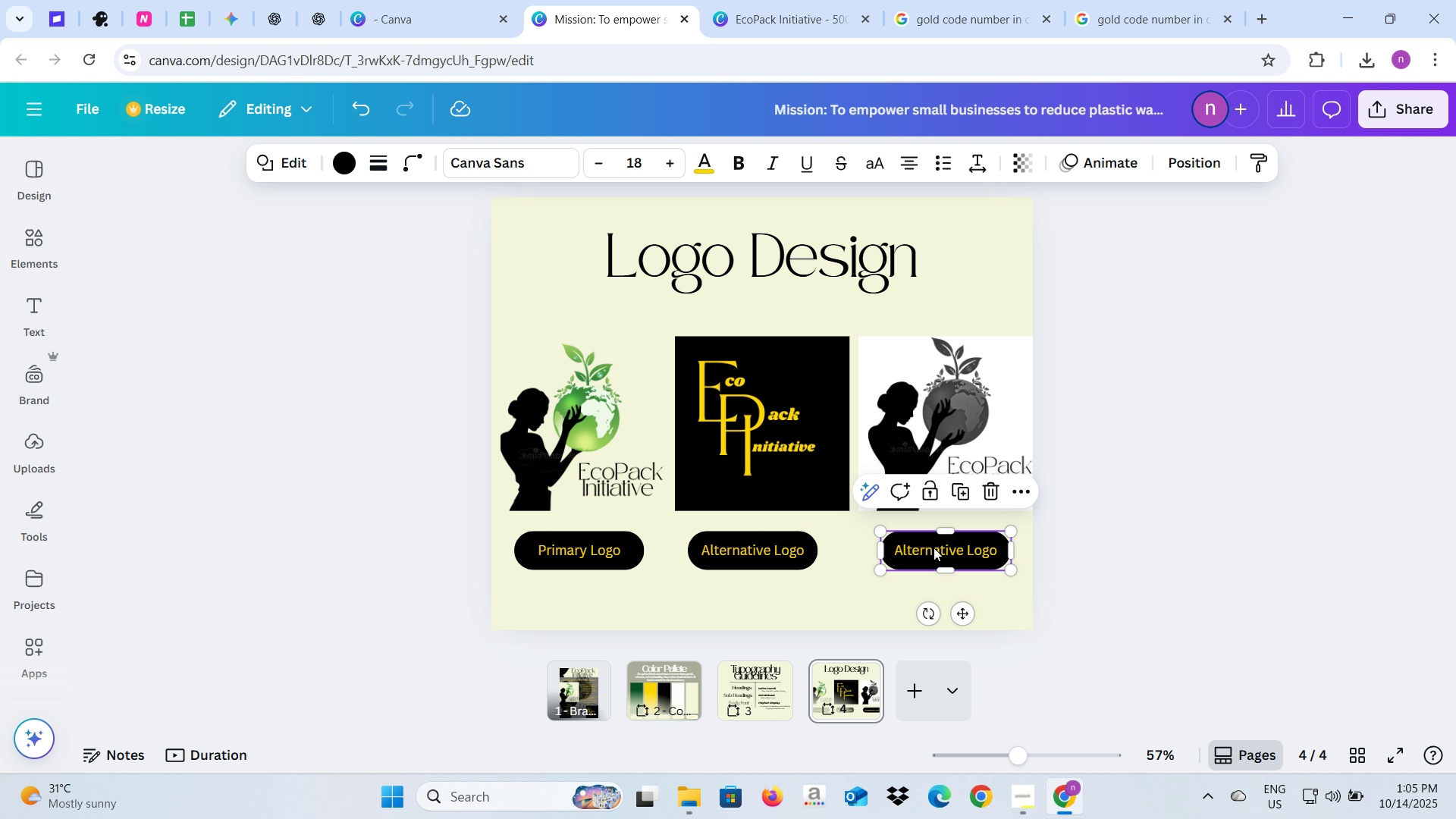 
double_click([934, 548])
 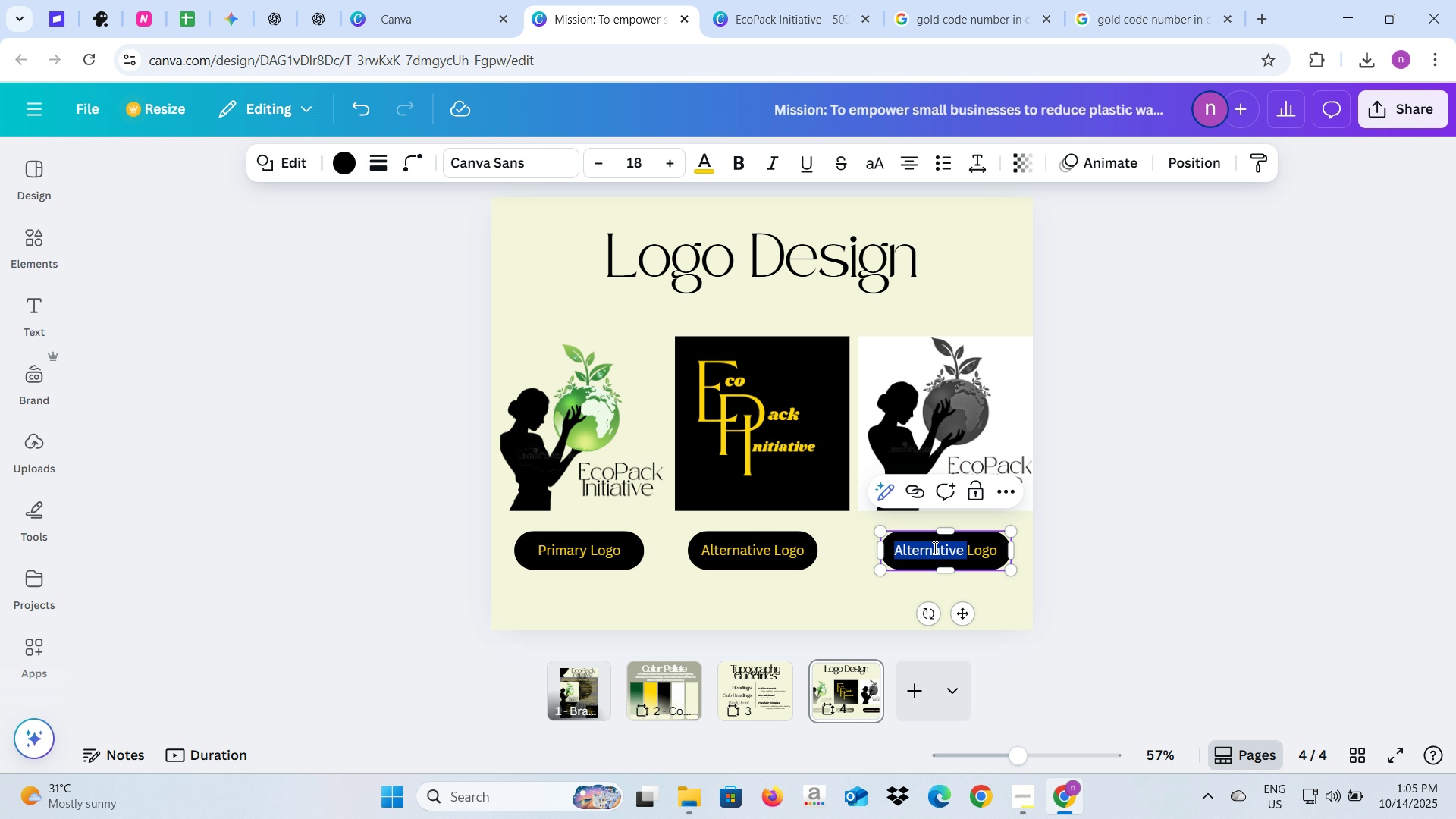 
type(Monochrome)
 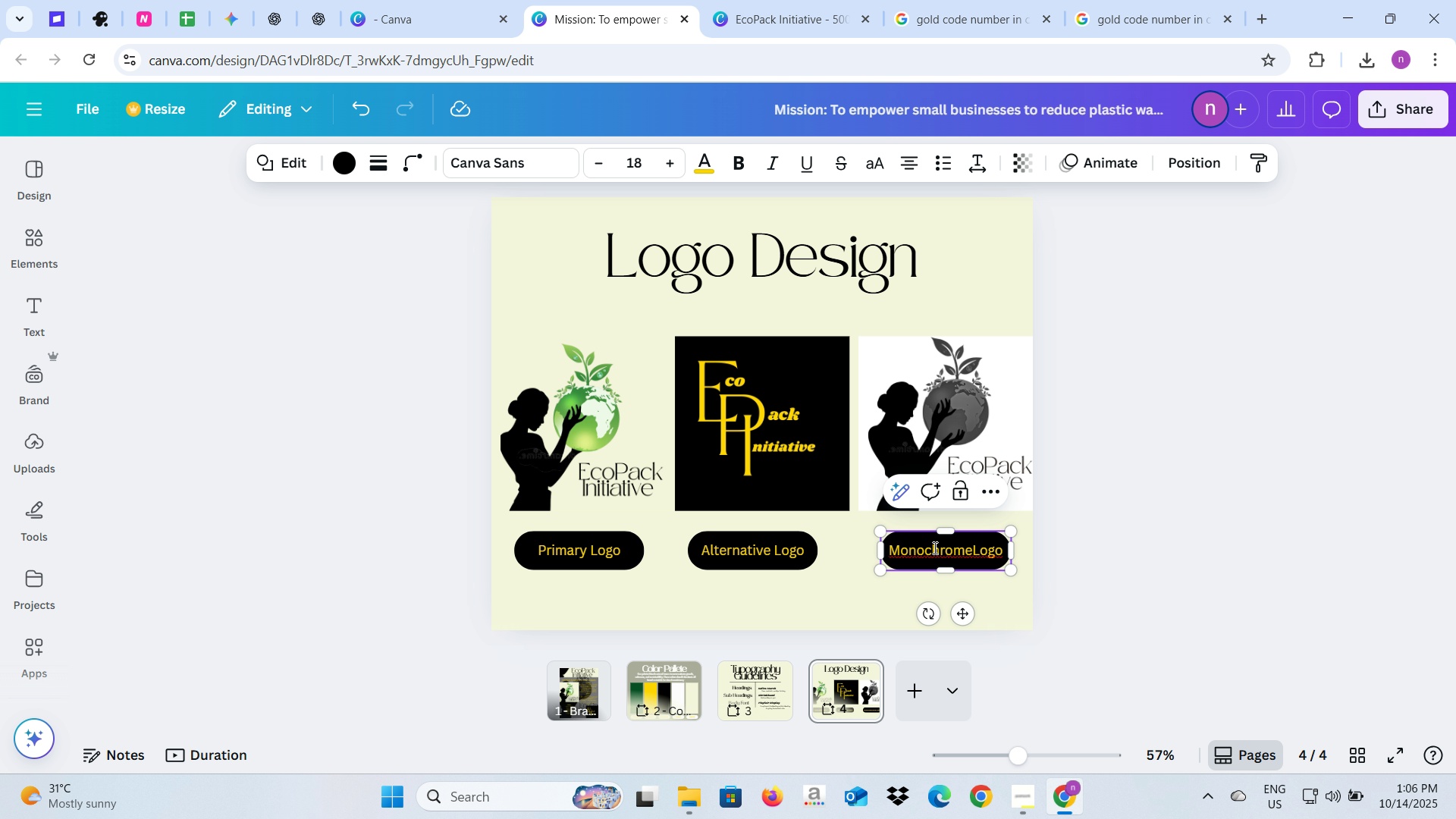 
key(ArrowRight)
 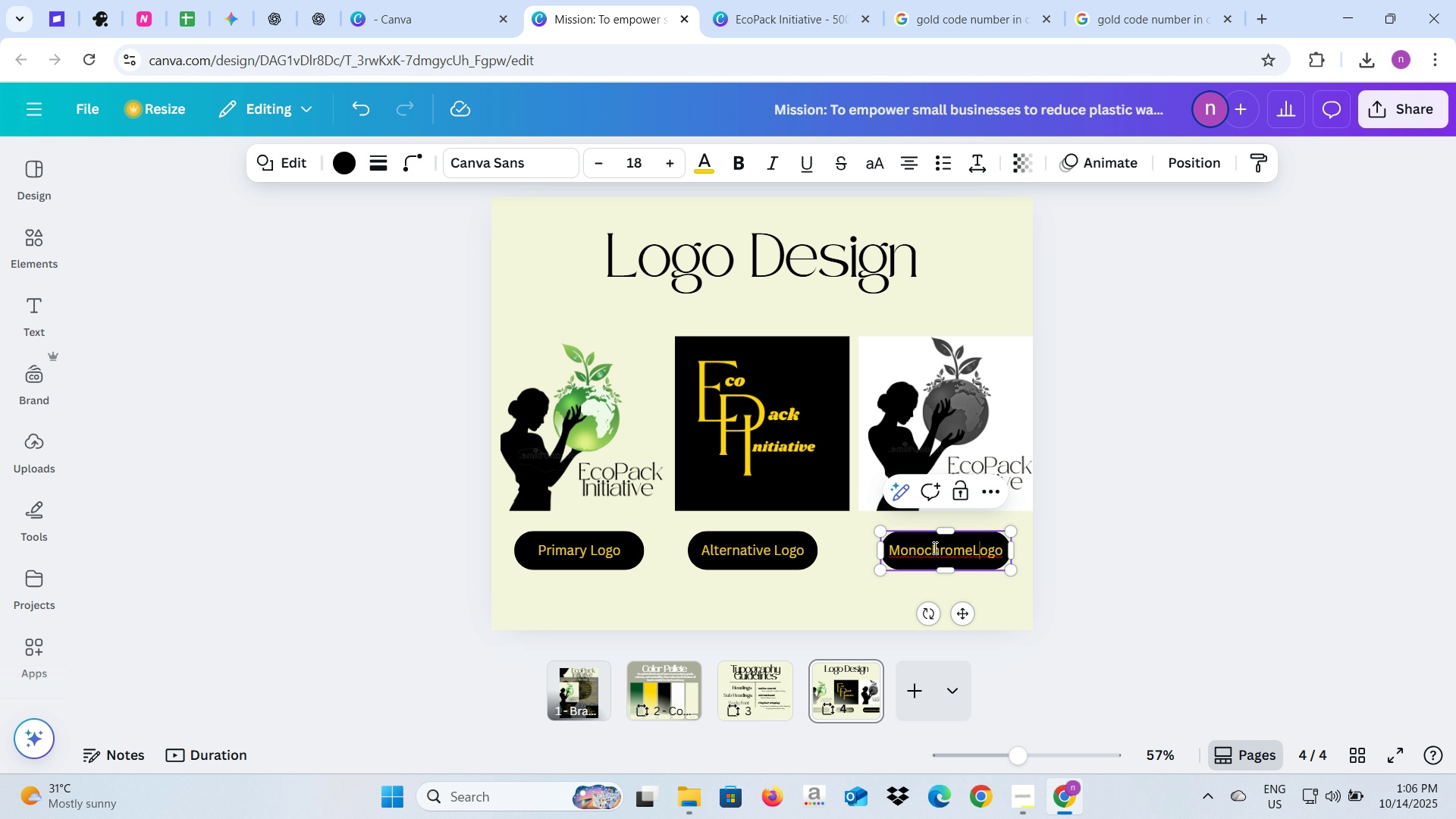 
key(ArrowRight)
 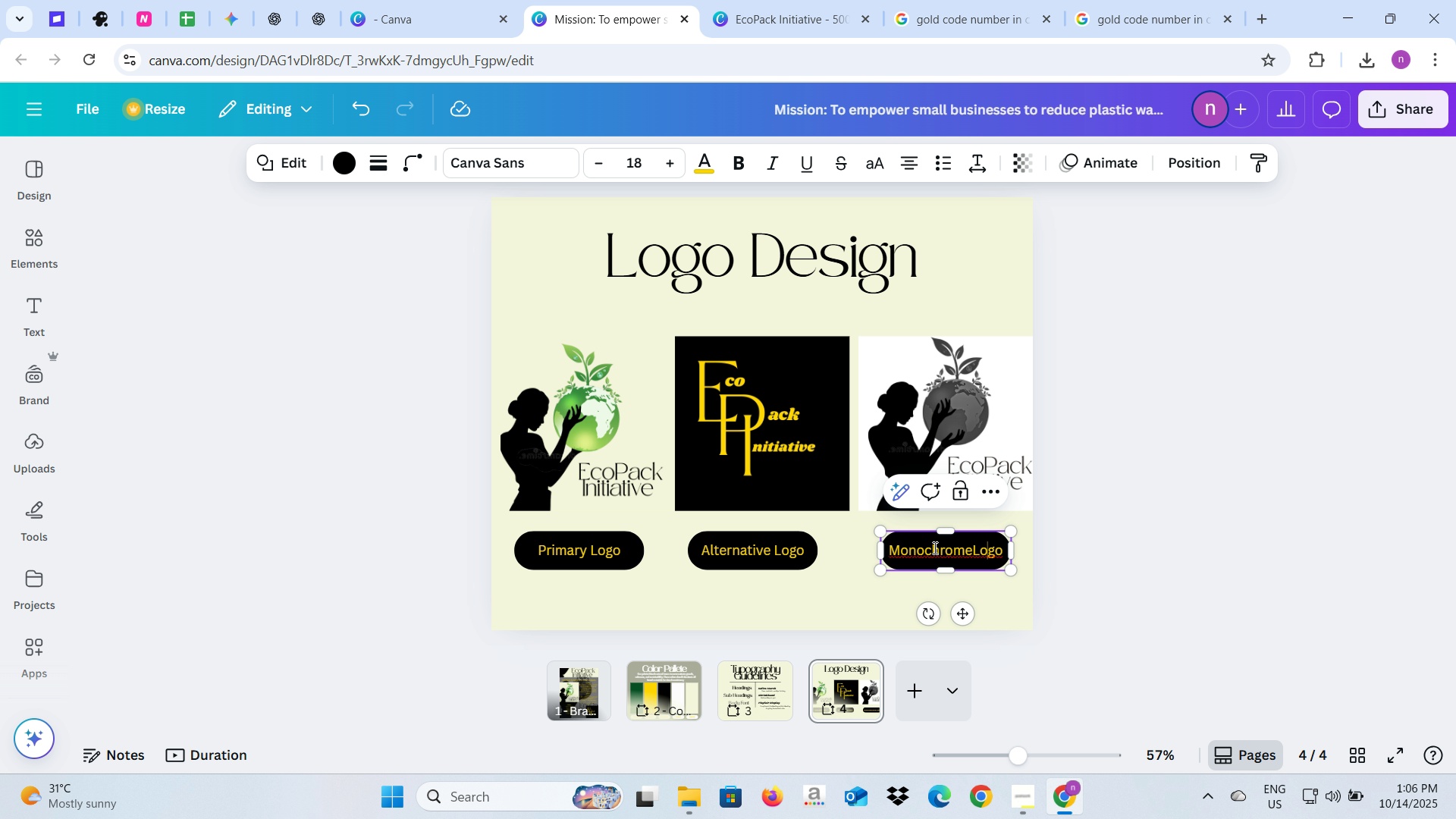 
key(ArrowRight)
 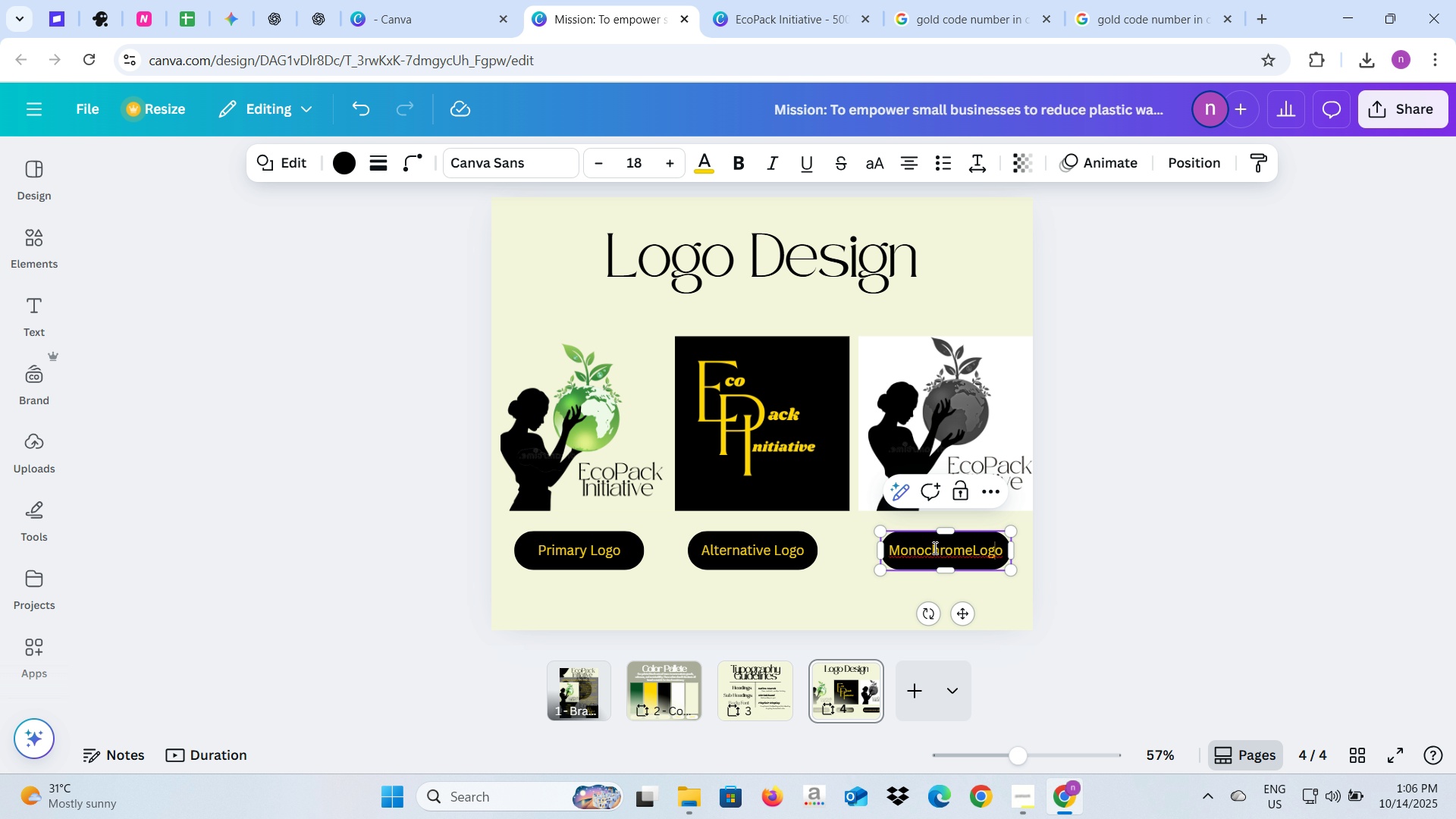 
key(ArrowRight)
 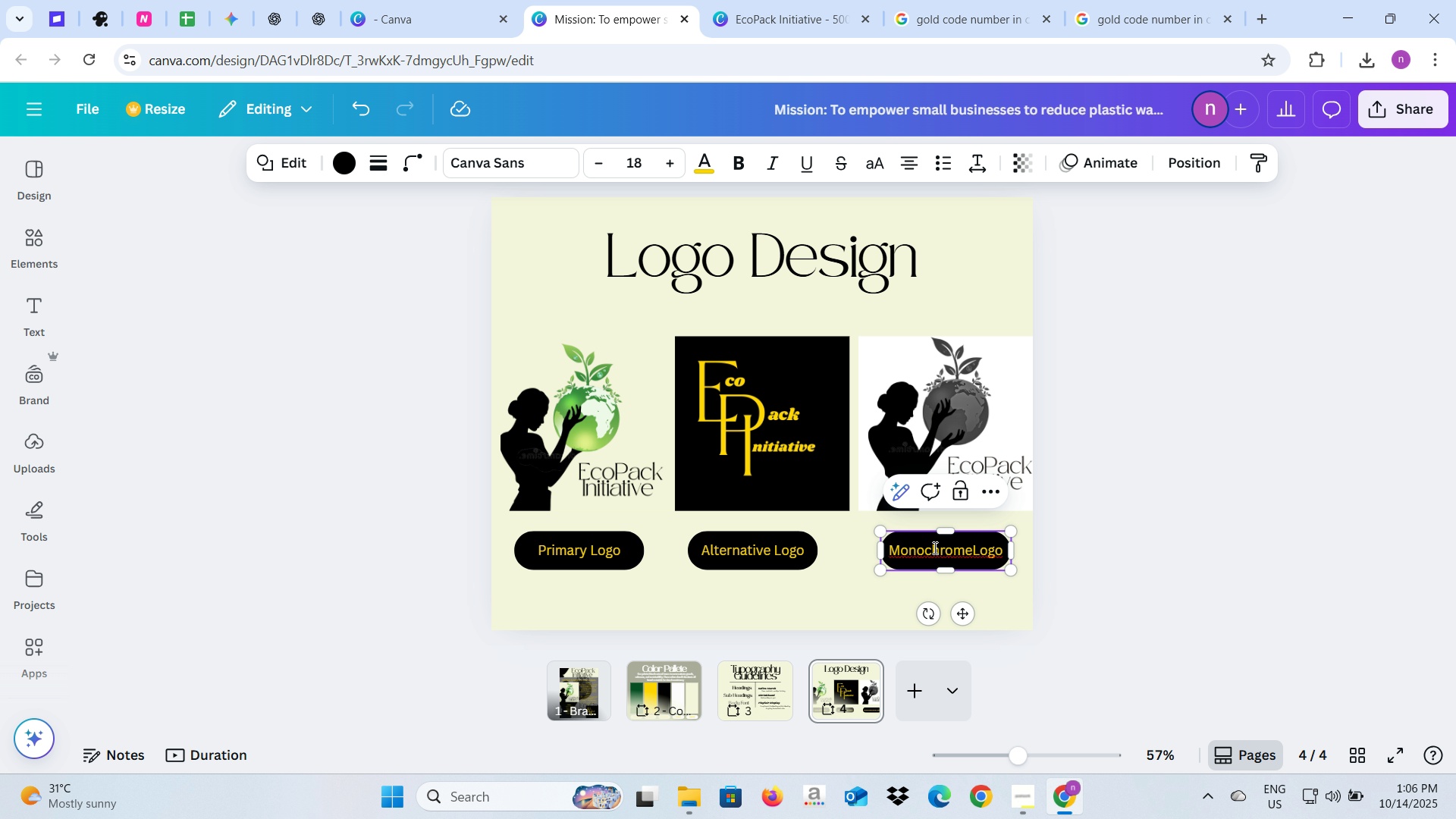 
key(Backspace)
 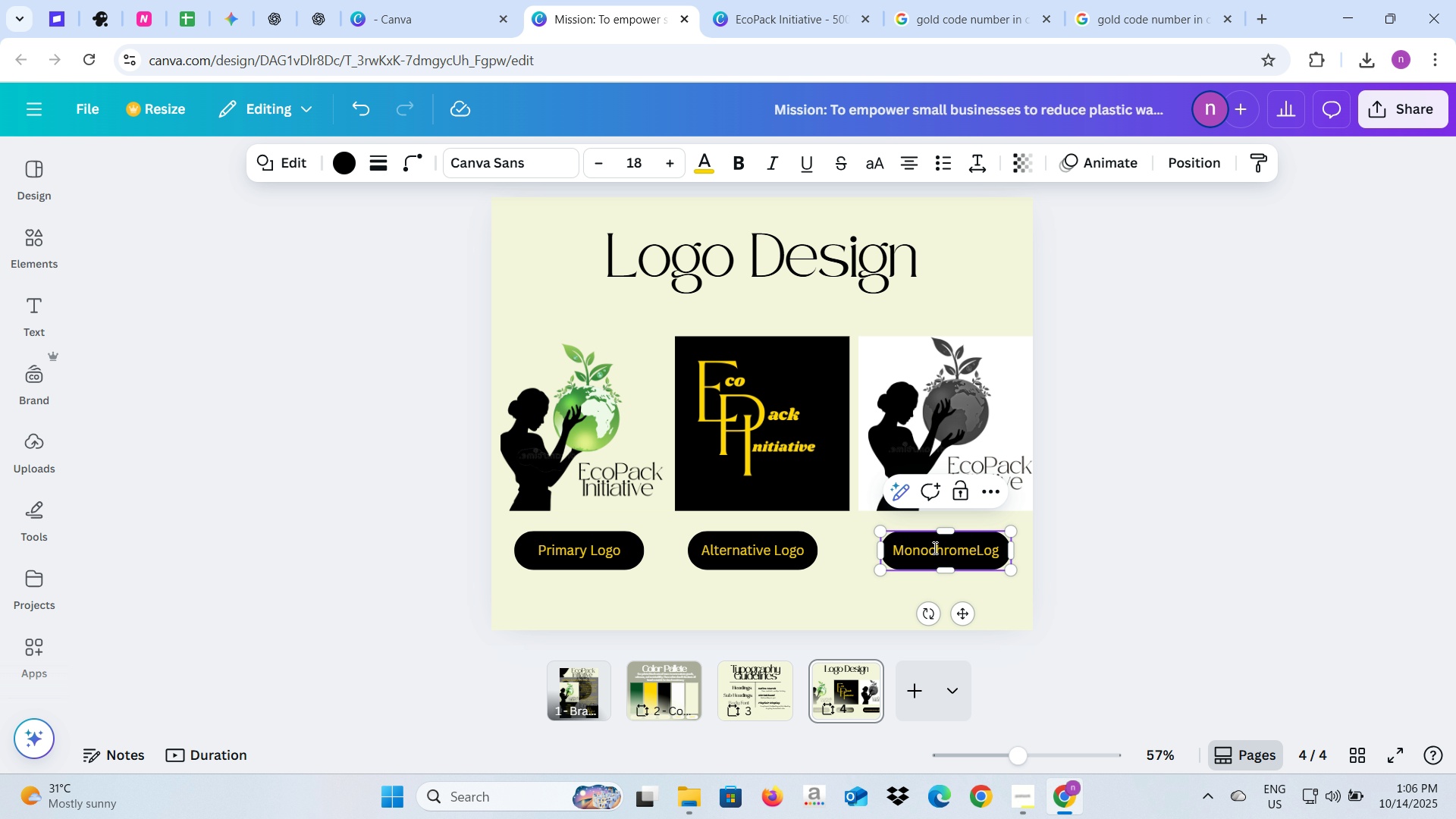 
key(Backspace)
 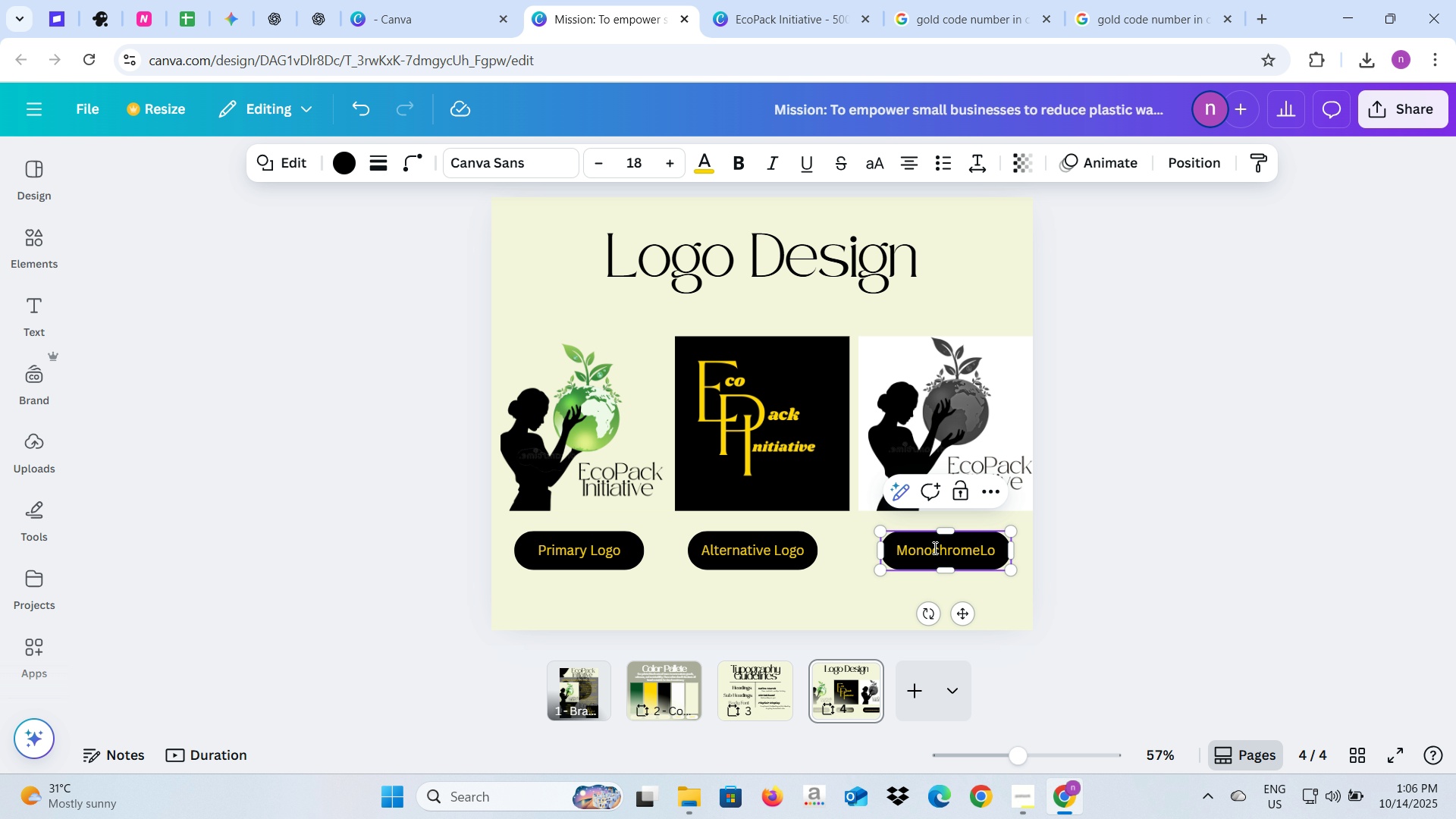 
key(Backspace)
 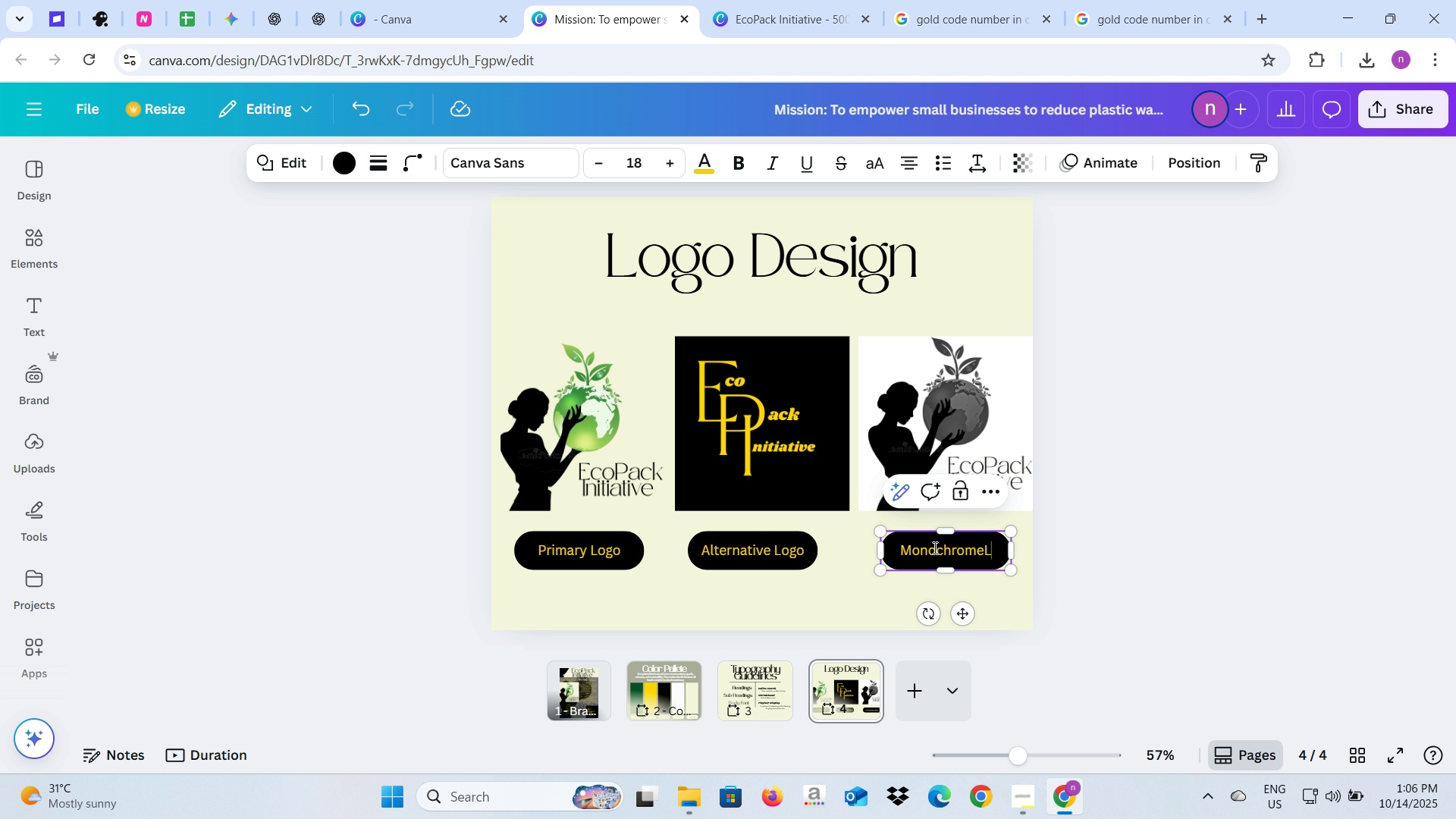 
key(Backspace)
 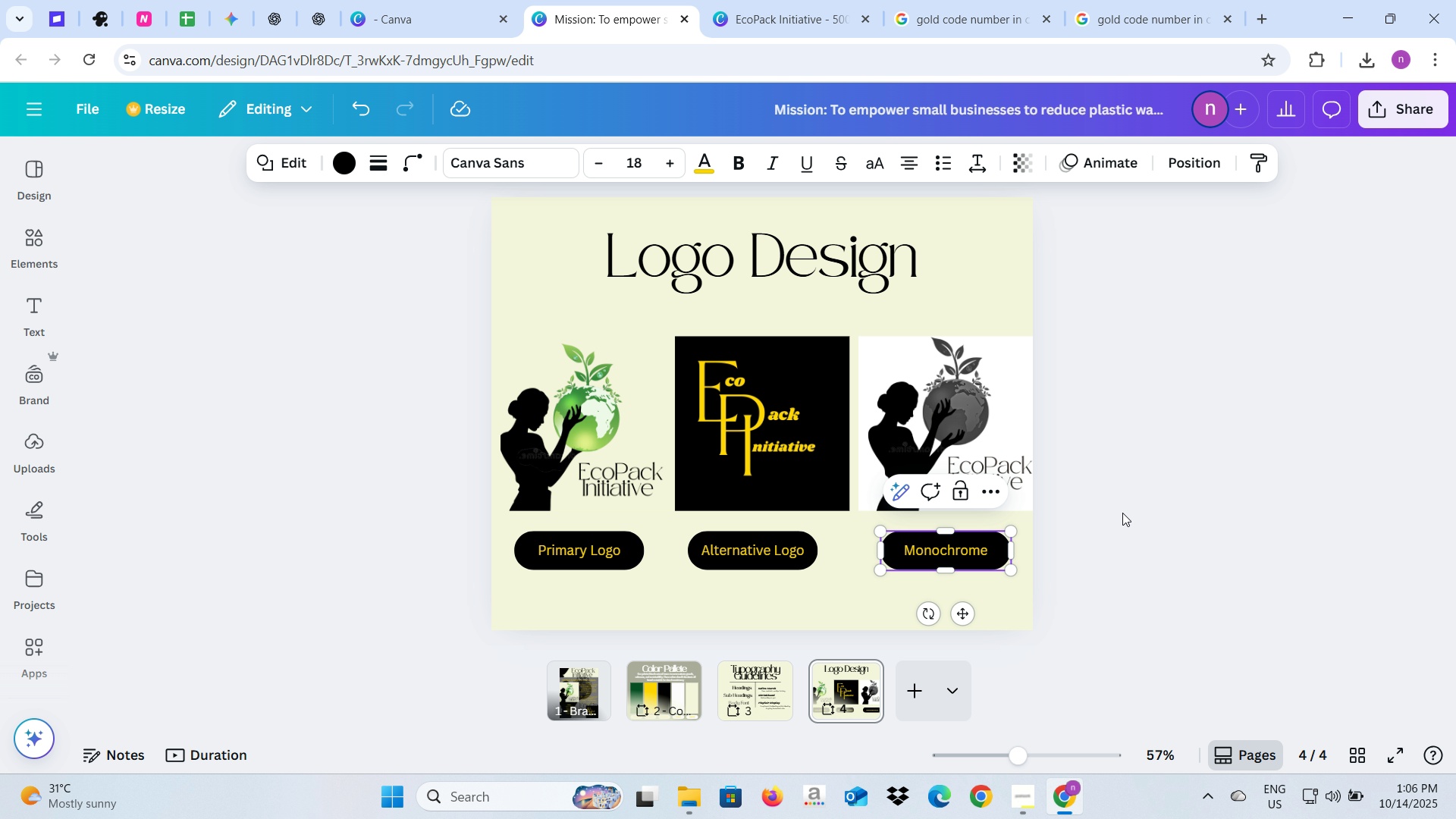 
left_click([1122, 513])
 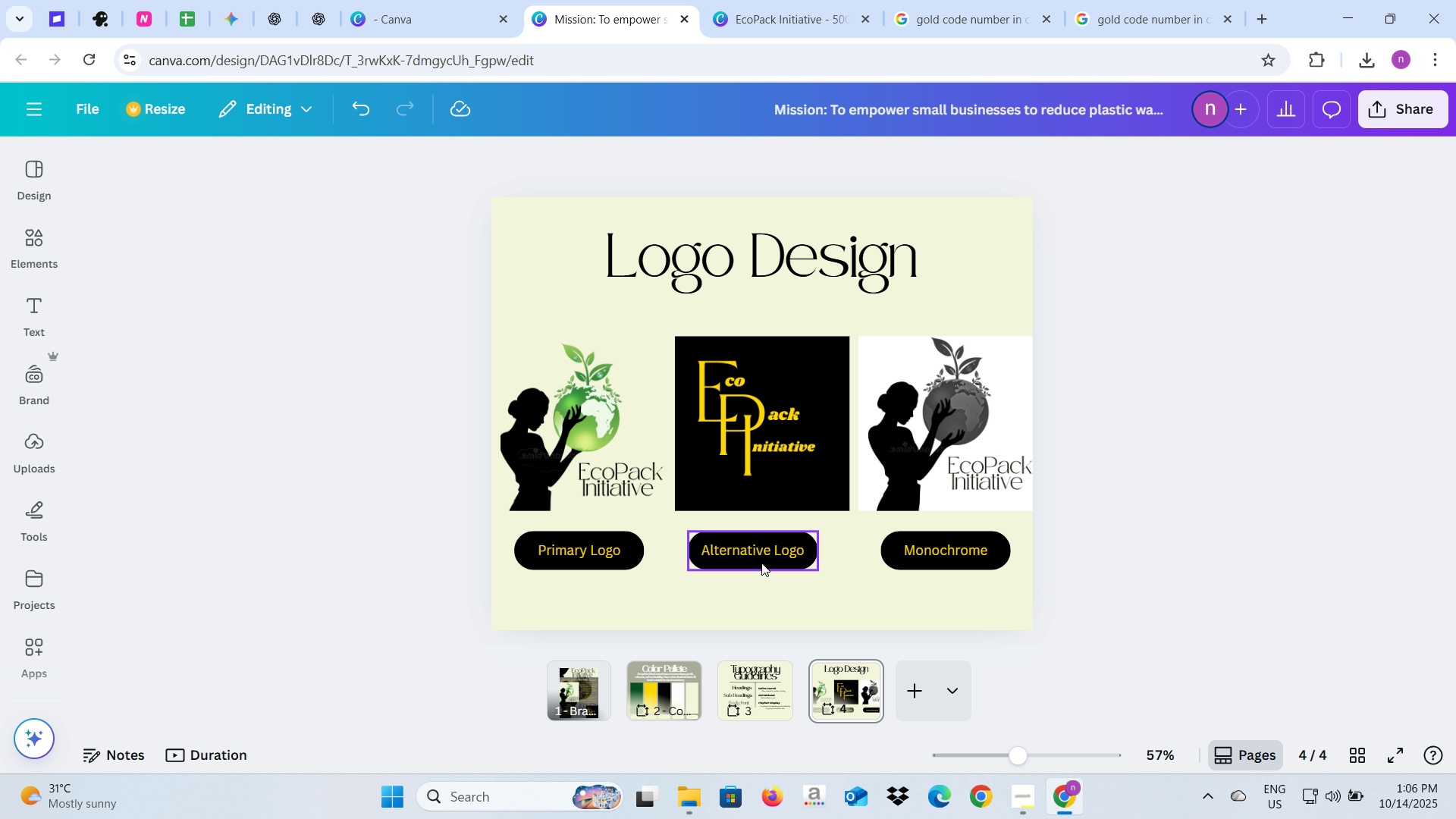 
wait(6.74)
 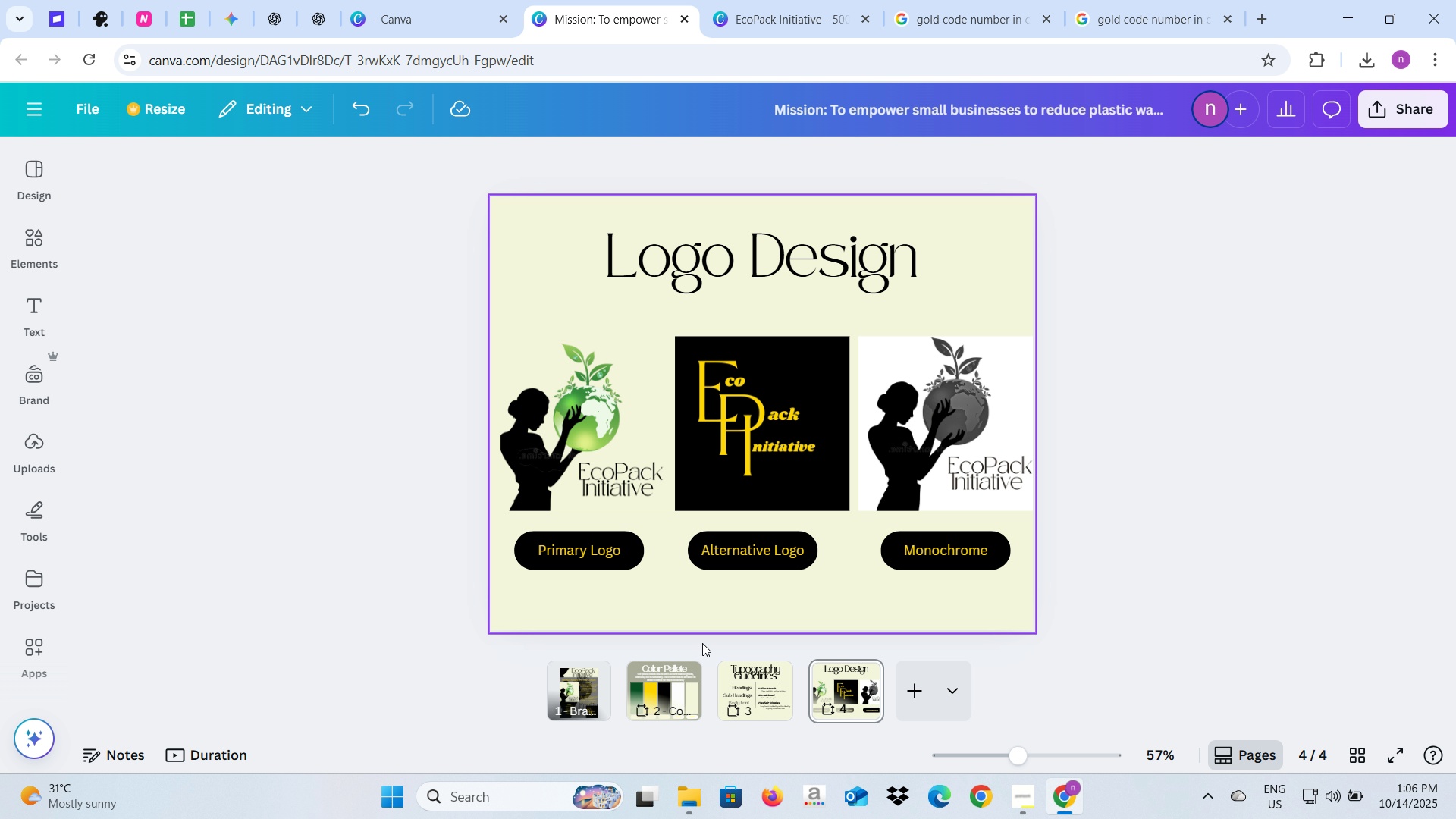 
left_click([907, 706])
 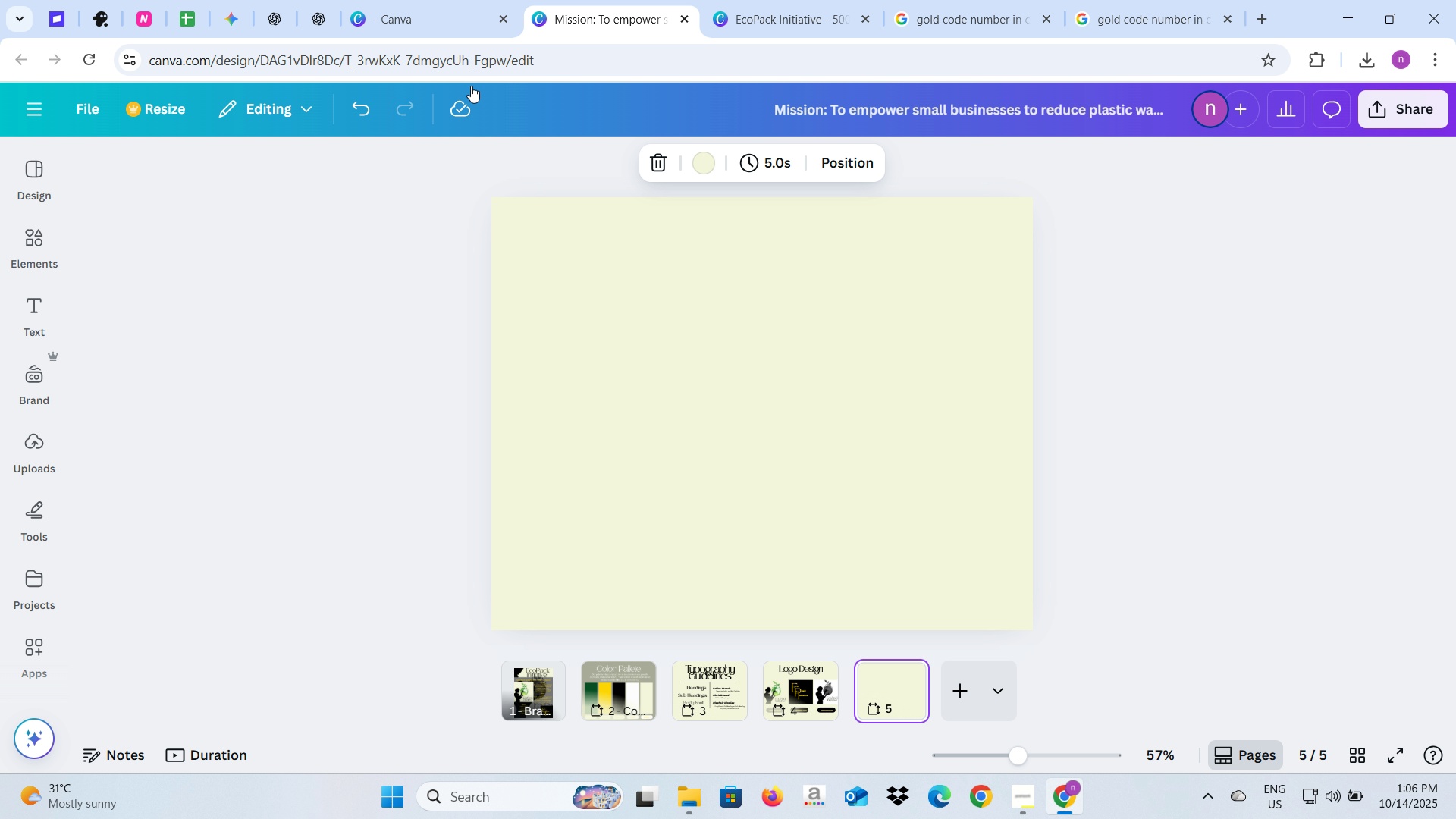 
left_click([333, 9])
 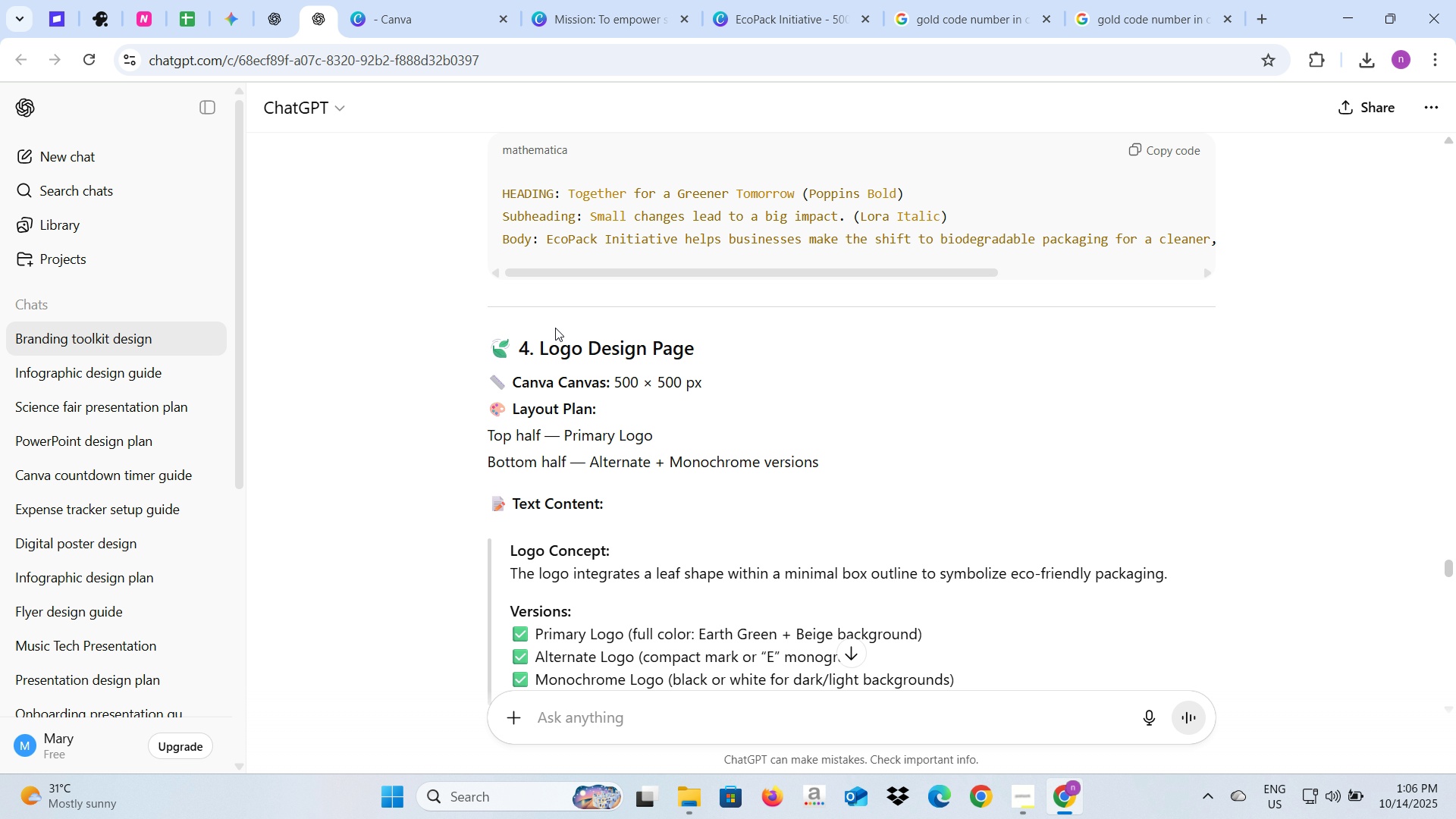 
scroll: coordinate [555, 328], scroll_direction: down, amount: 3.0
 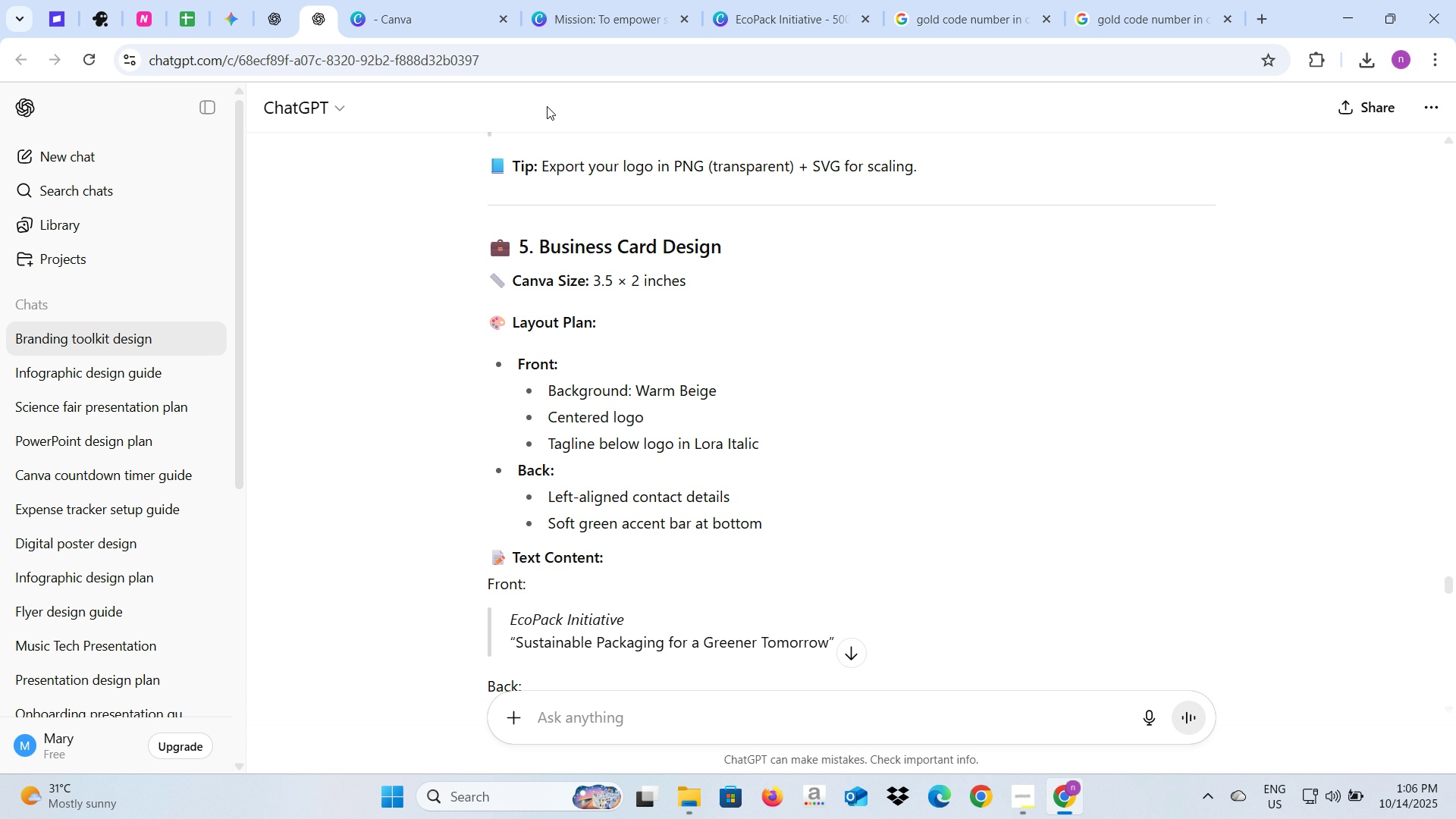 
left_click([626, 0])
 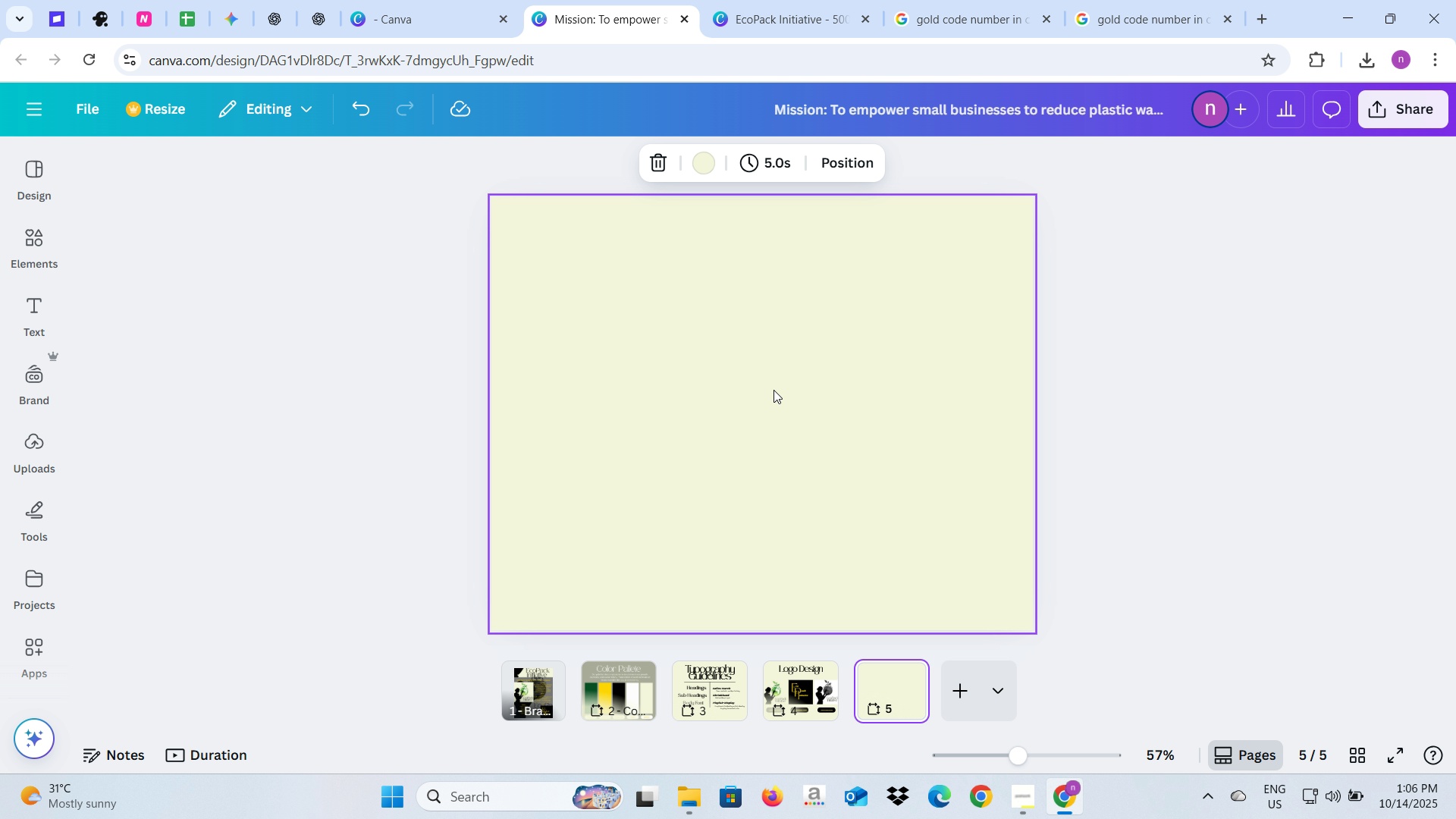 
right_click([774, 390])
 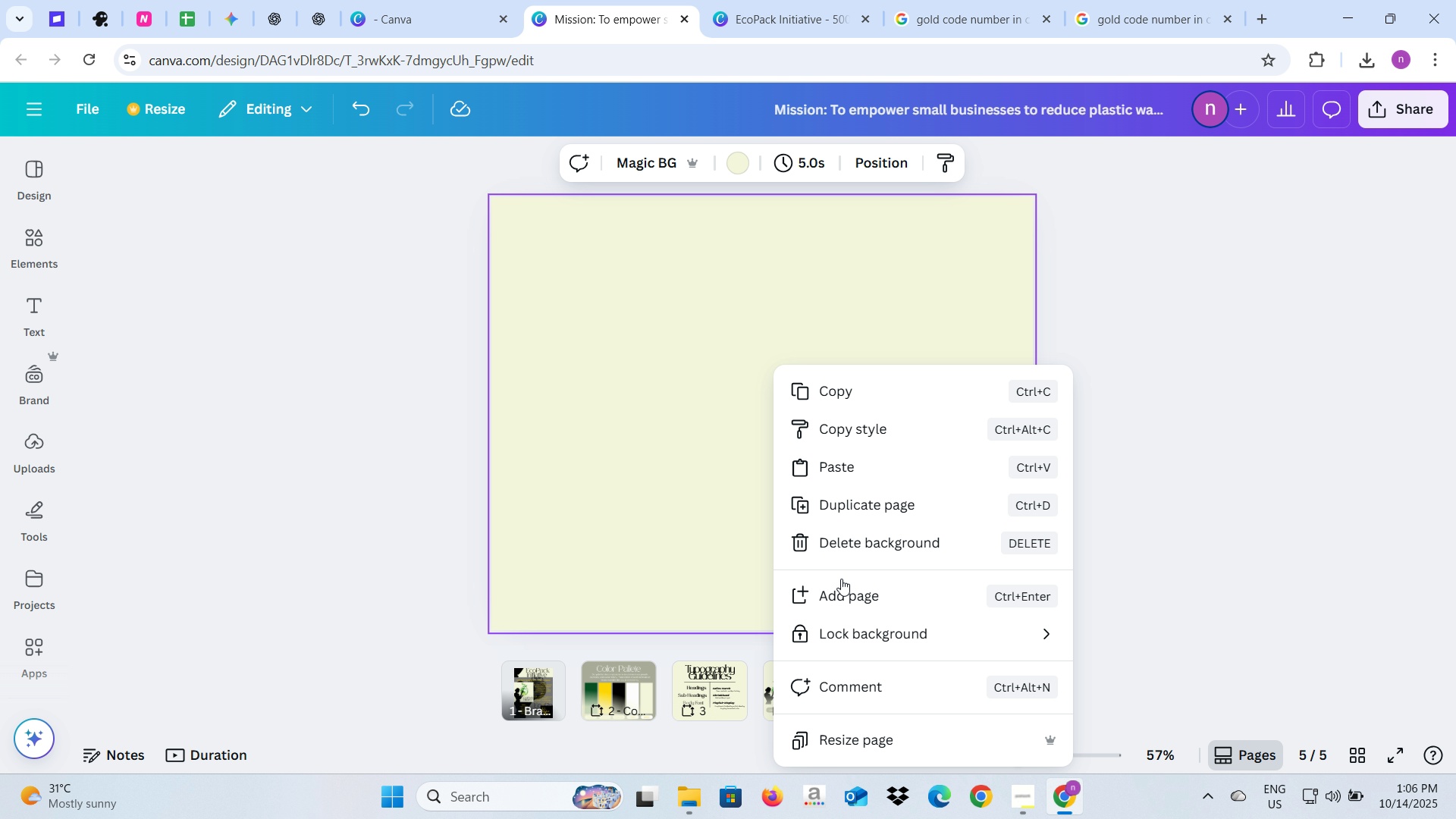 
left_click([893, 740])
 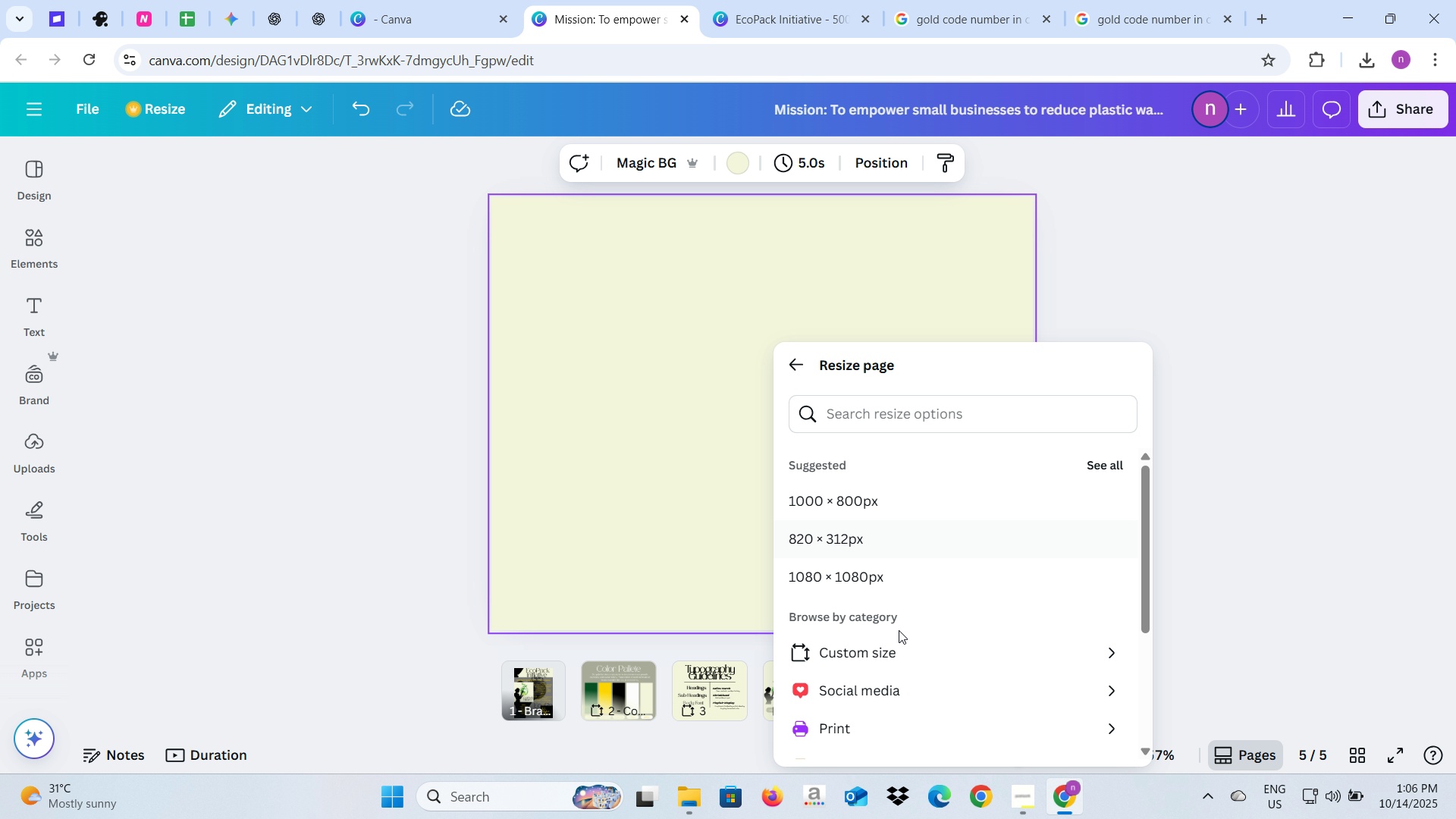 
left_click([899, 645])
 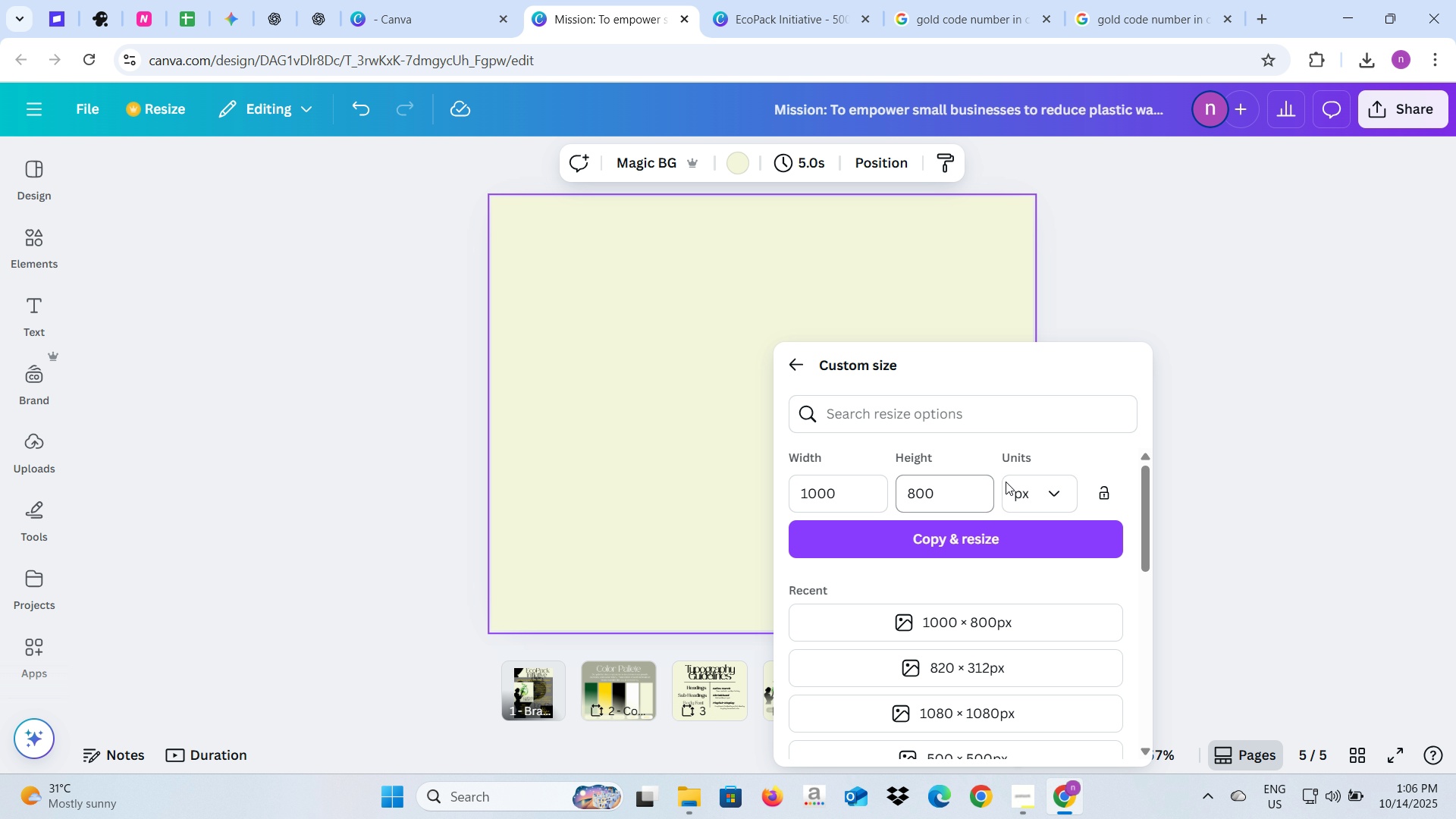 
left_click([1015, 488])
 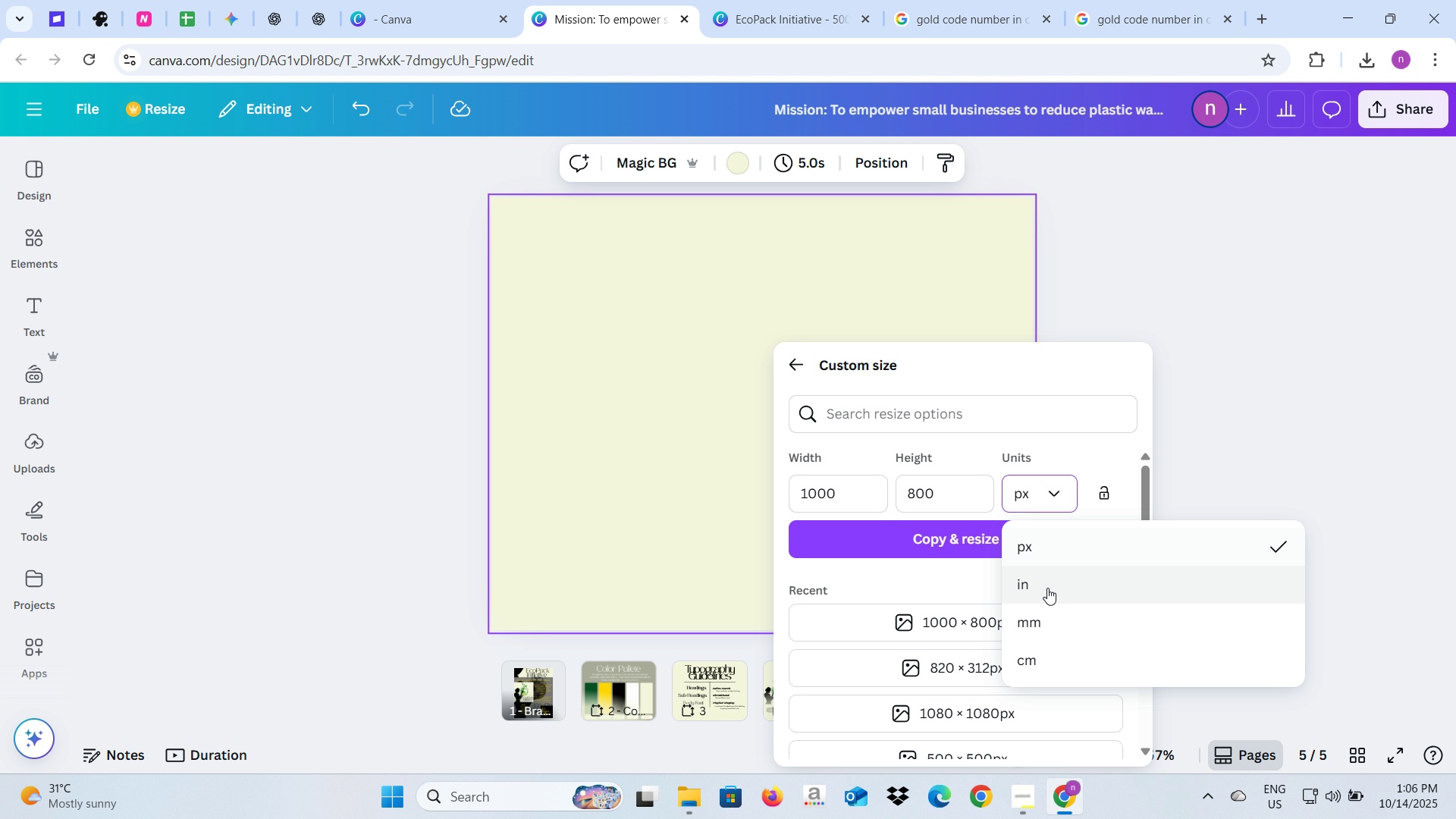 
left_click([1047, 588])
 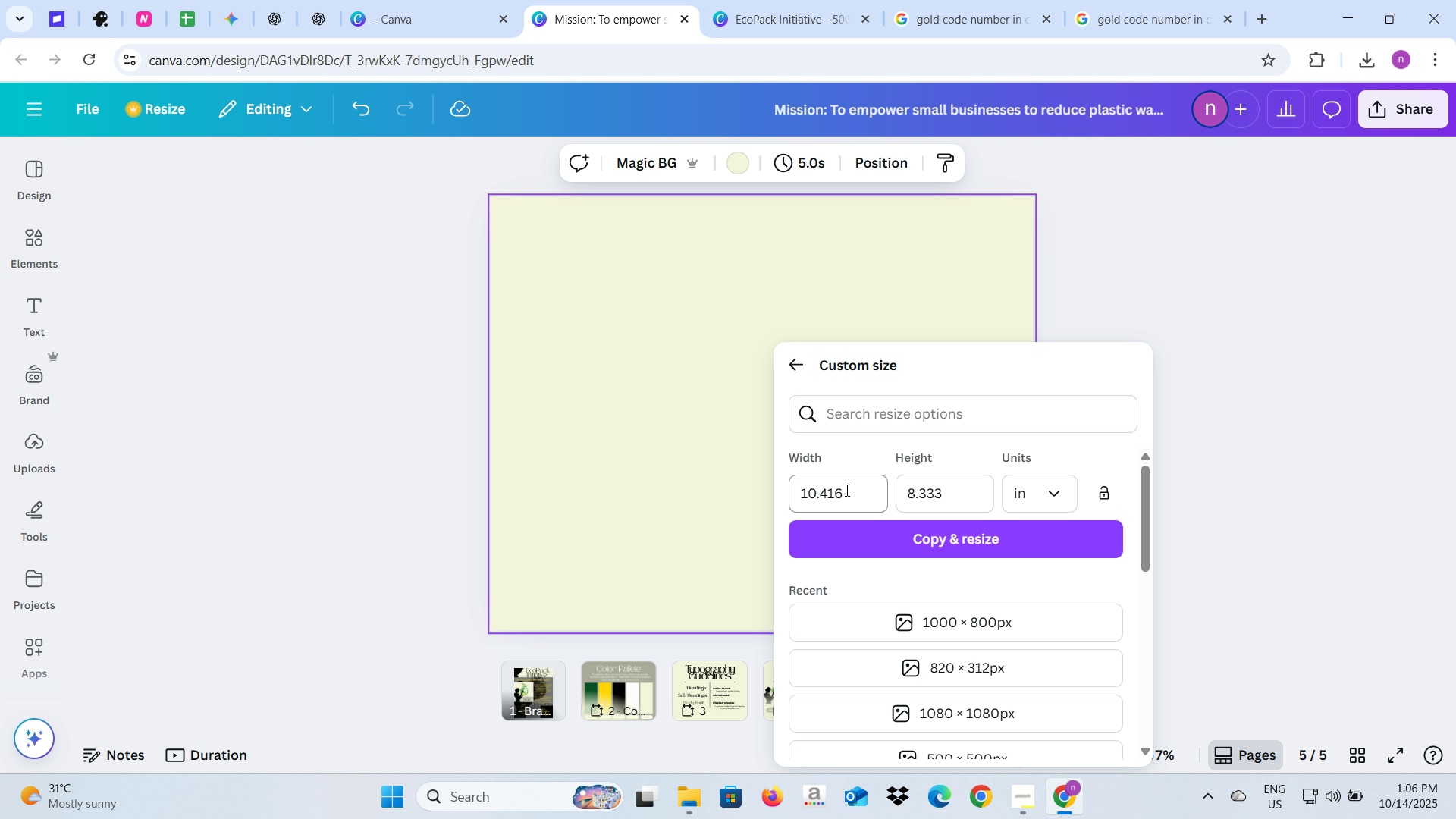 
left_click([846, 490])
 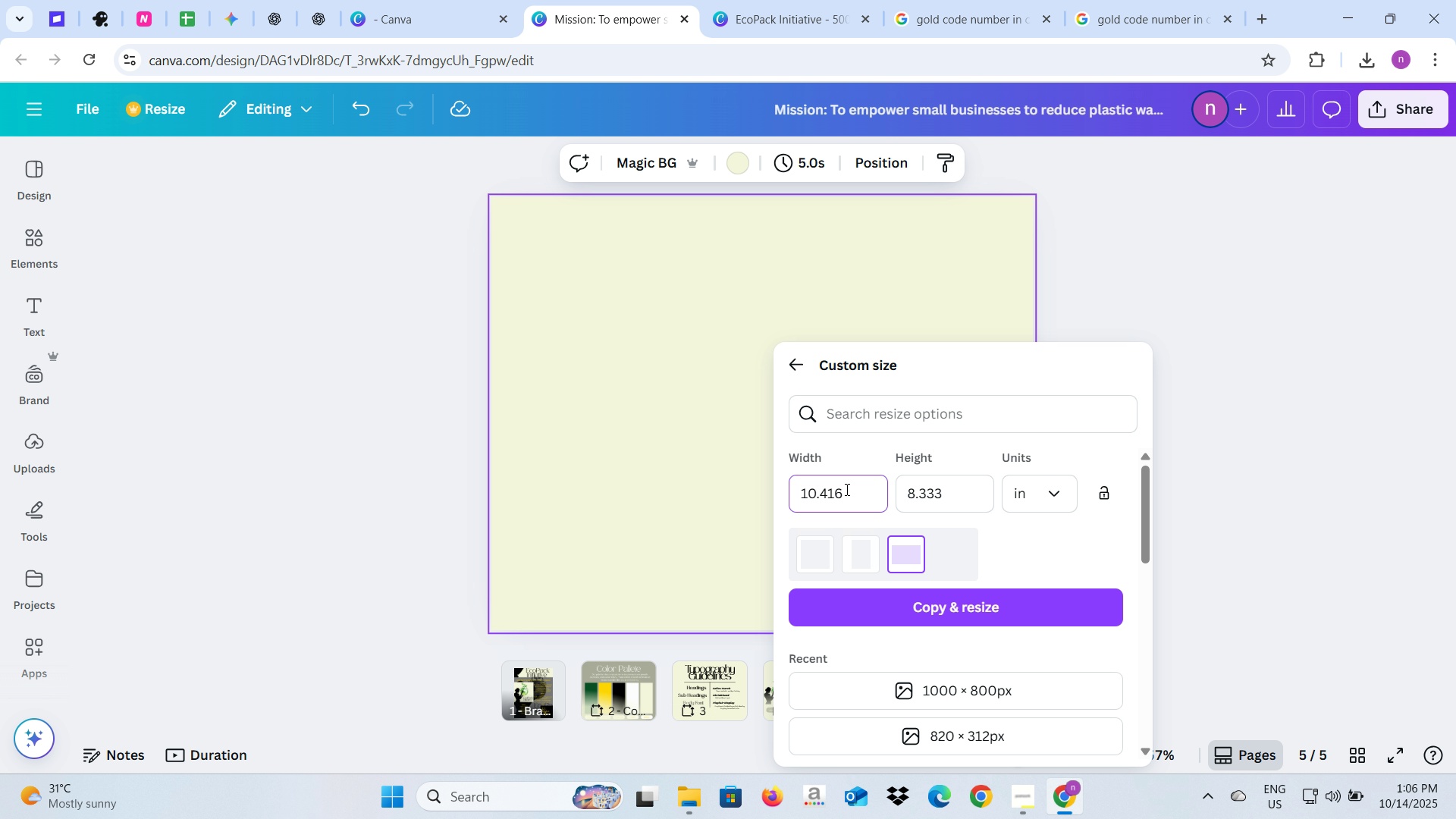 
key(Control+A)
 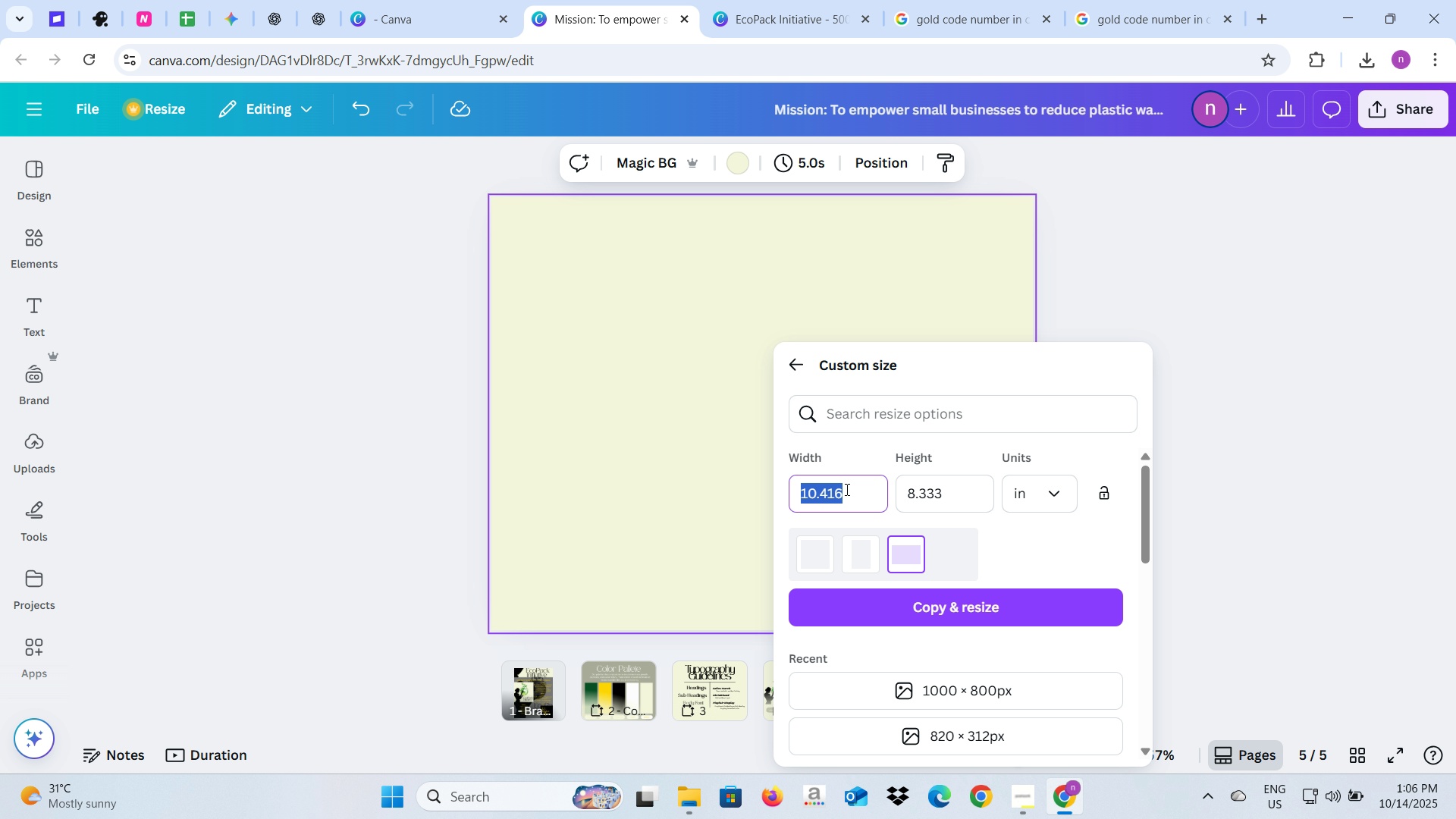 
key(3)
 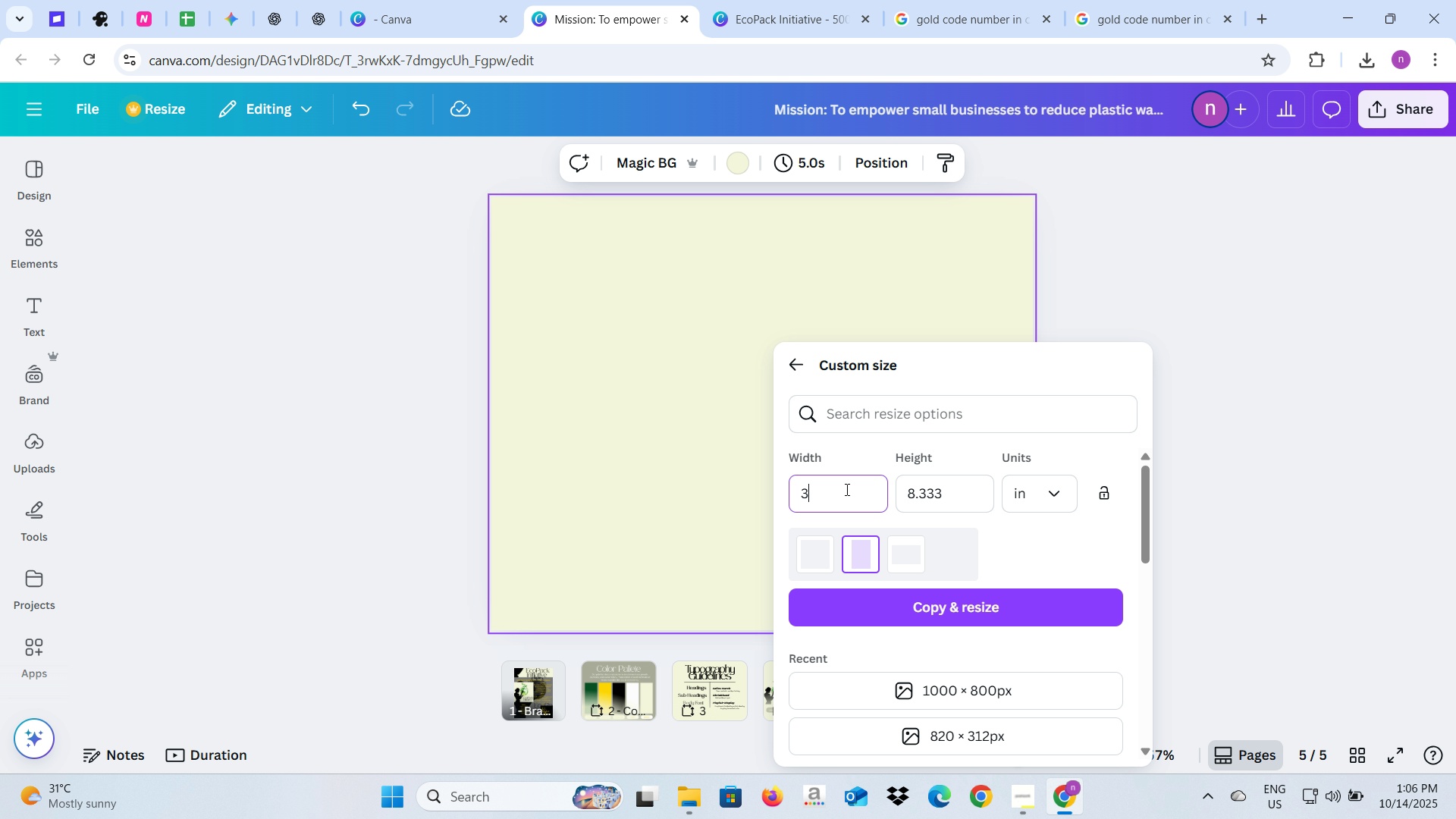 
key(Period)
 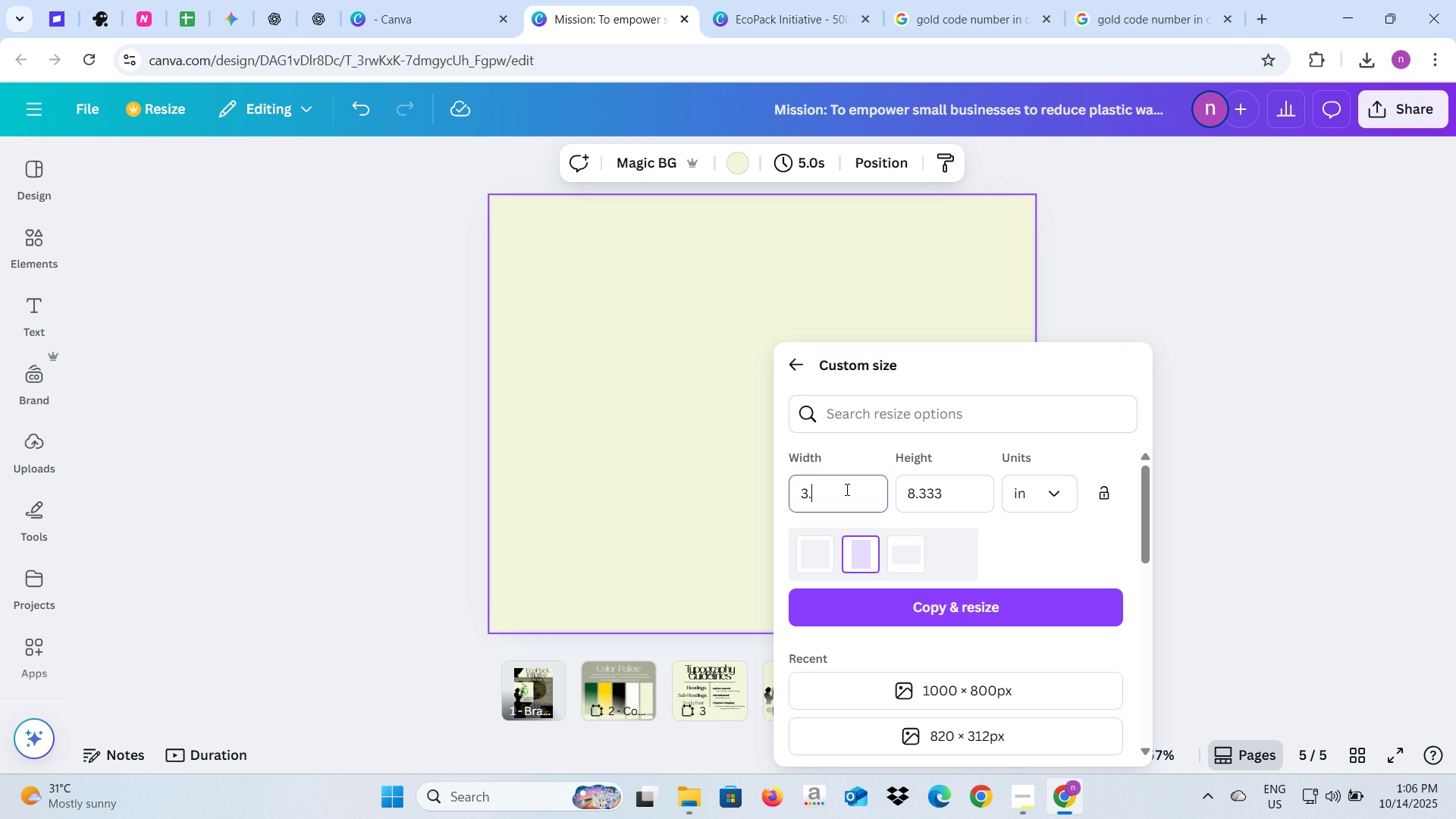 
key(5)
 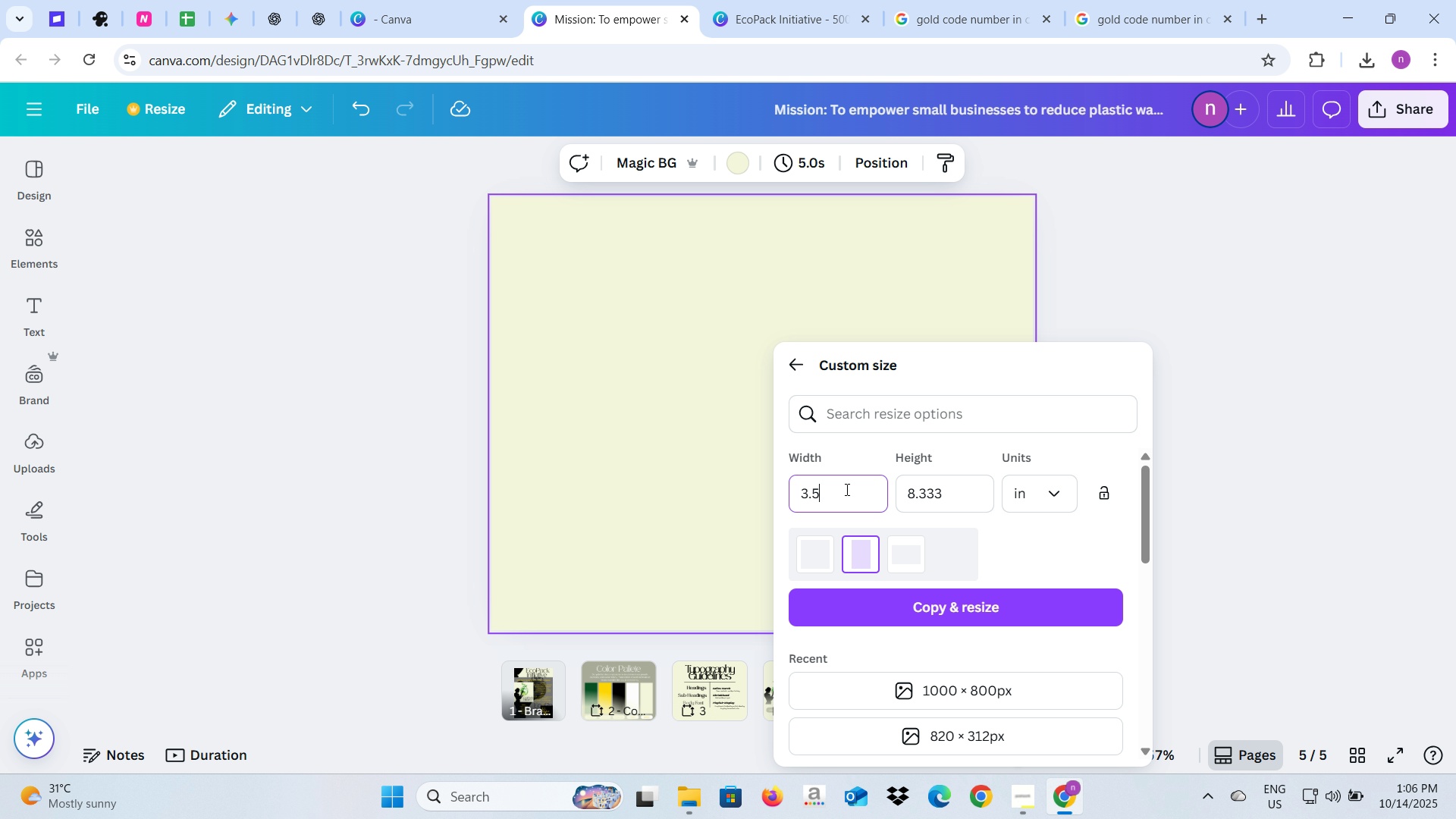 
key(Tab)
 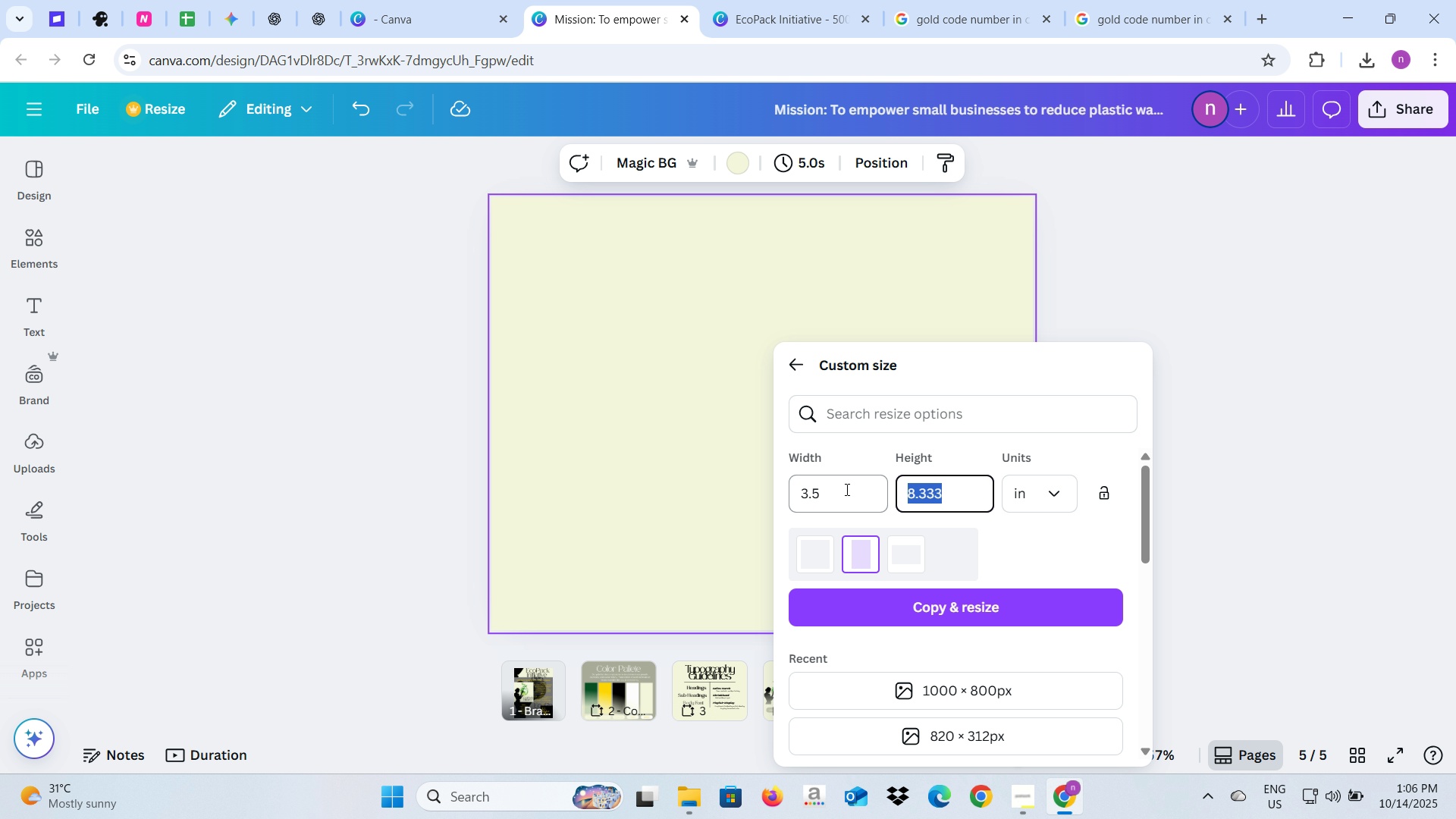 
key(2)
 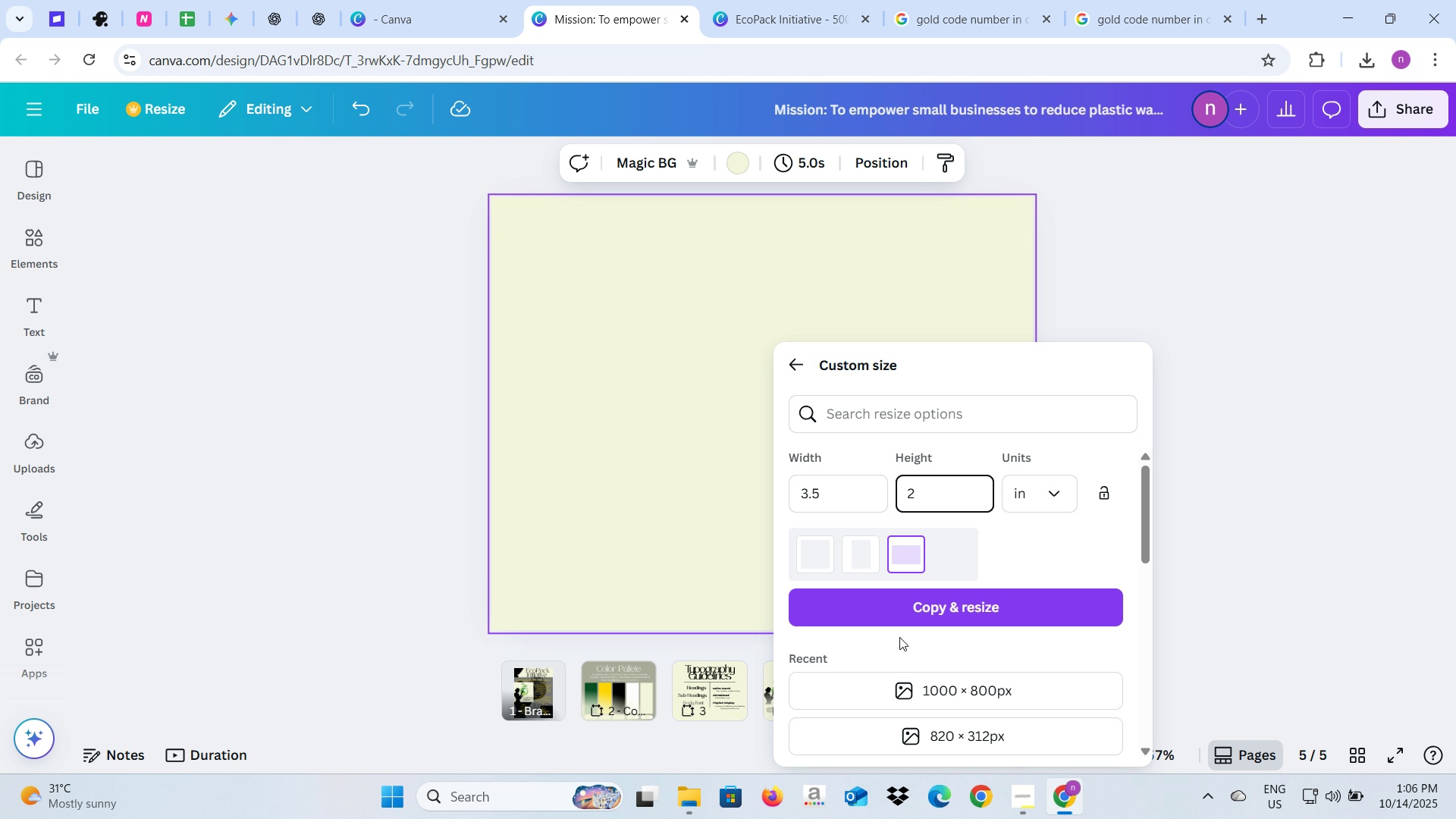 
left_click([912, 617])
 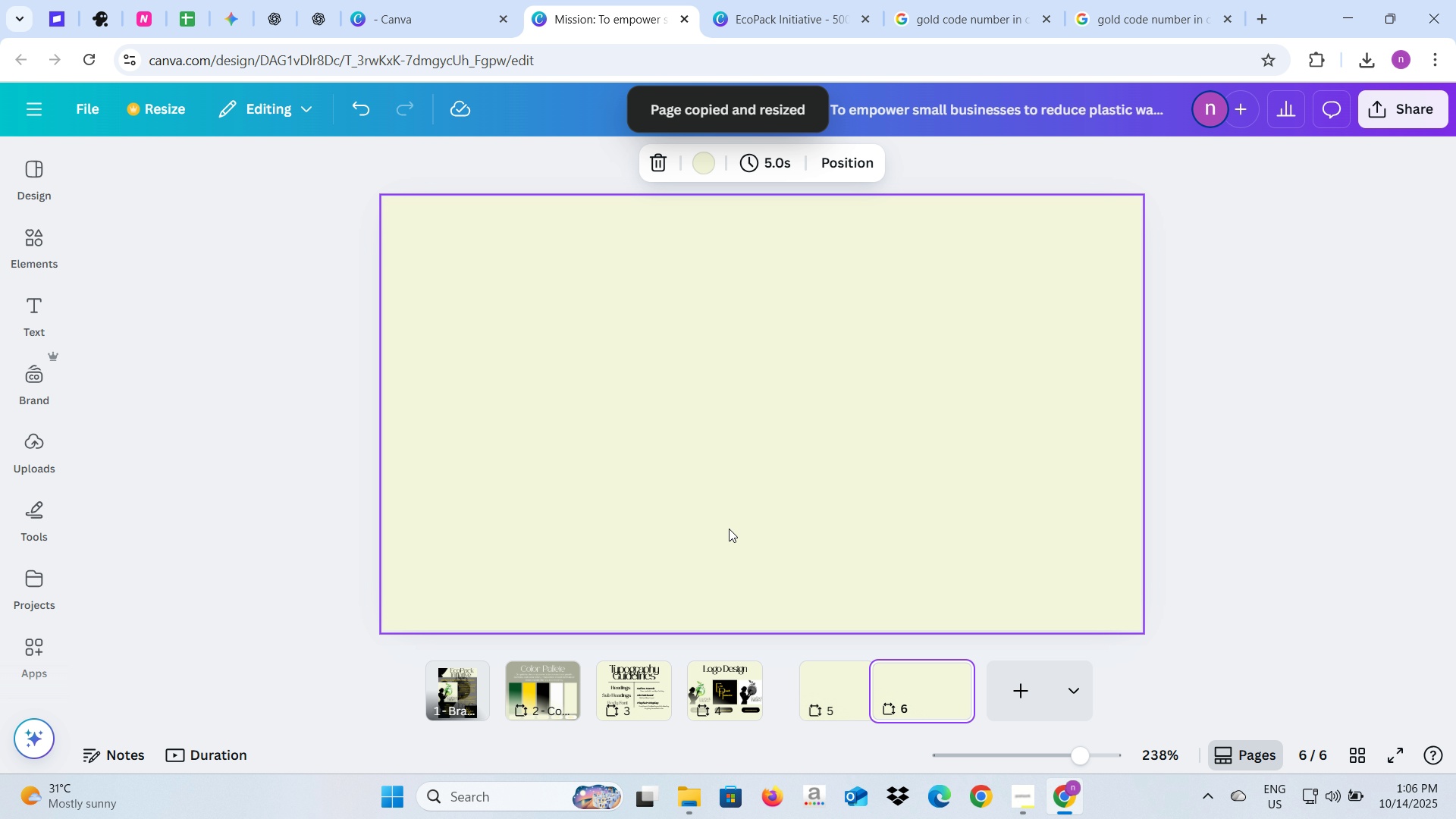 
wait(5.14)
 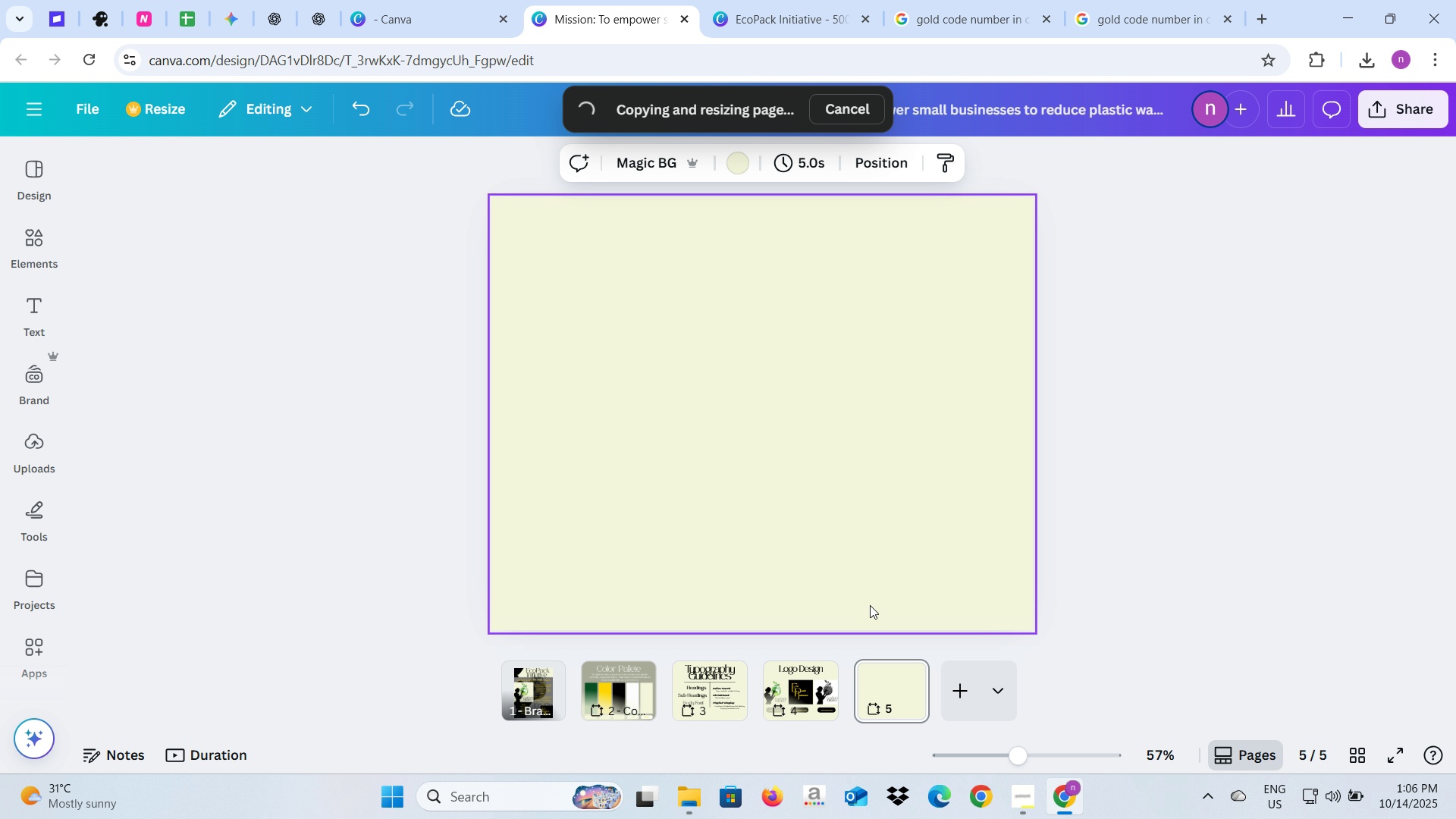 
left_click([812, 695])
 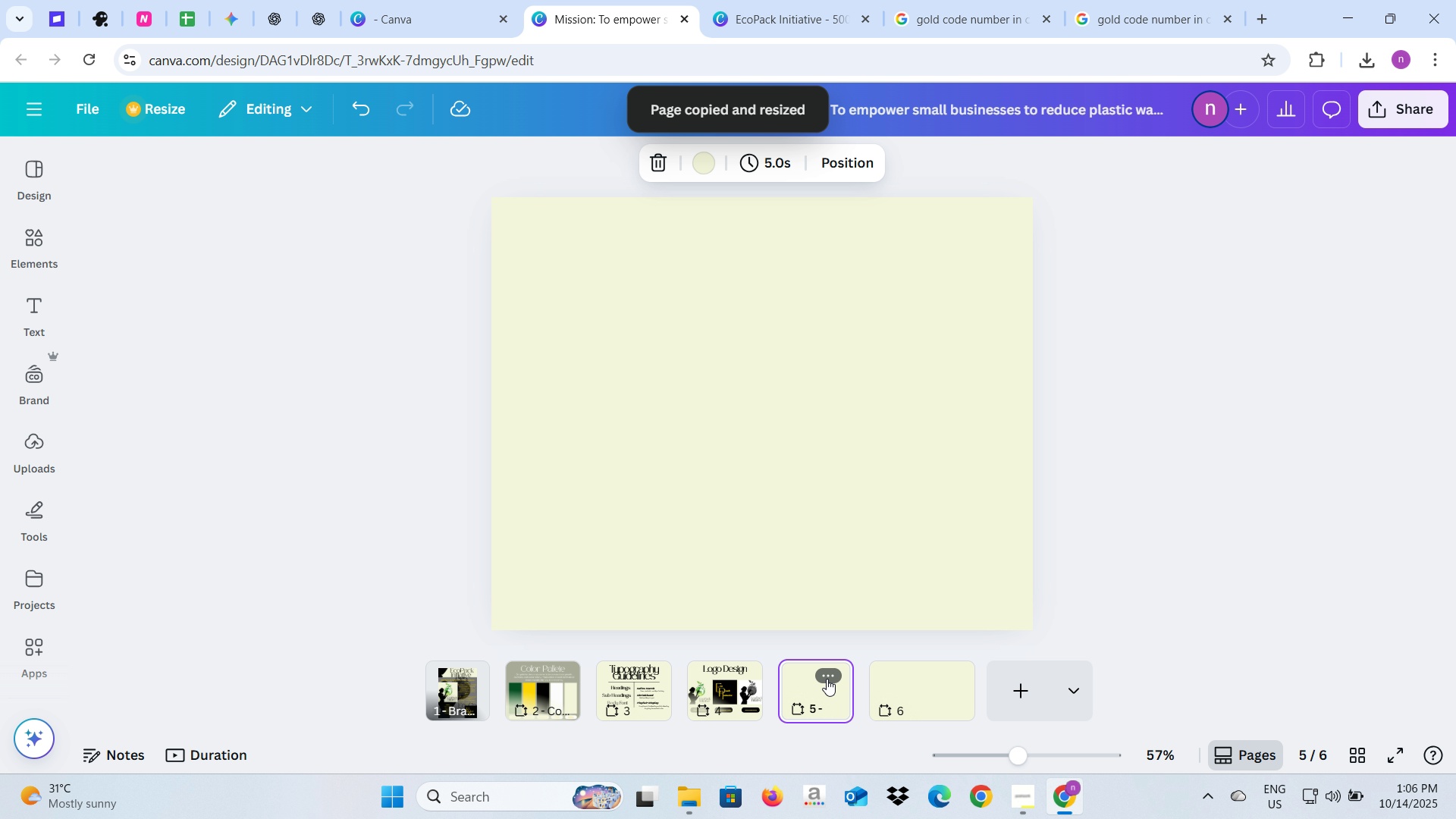 
left_click([827, 677])
 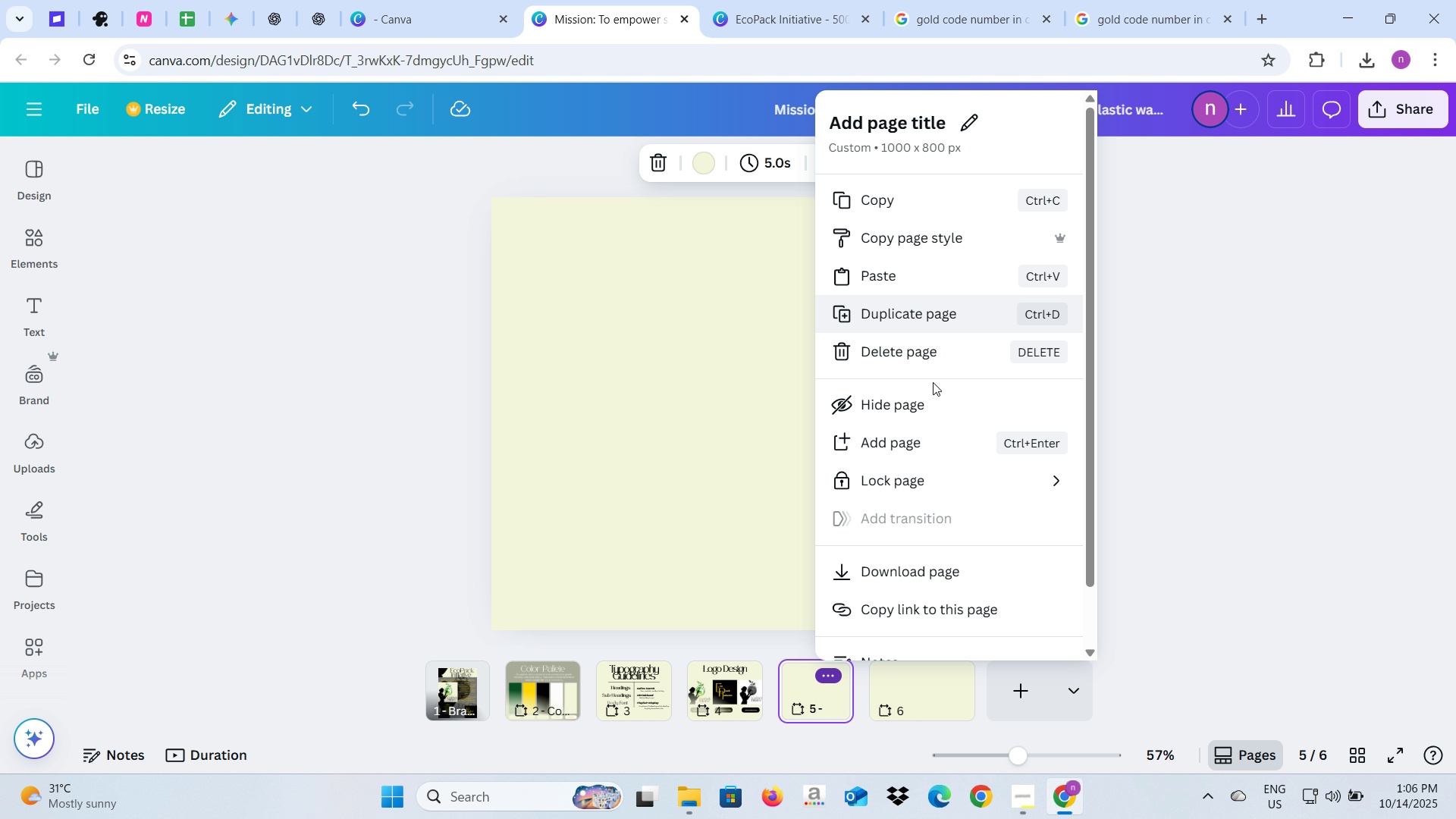 
left_click([933, 349])
 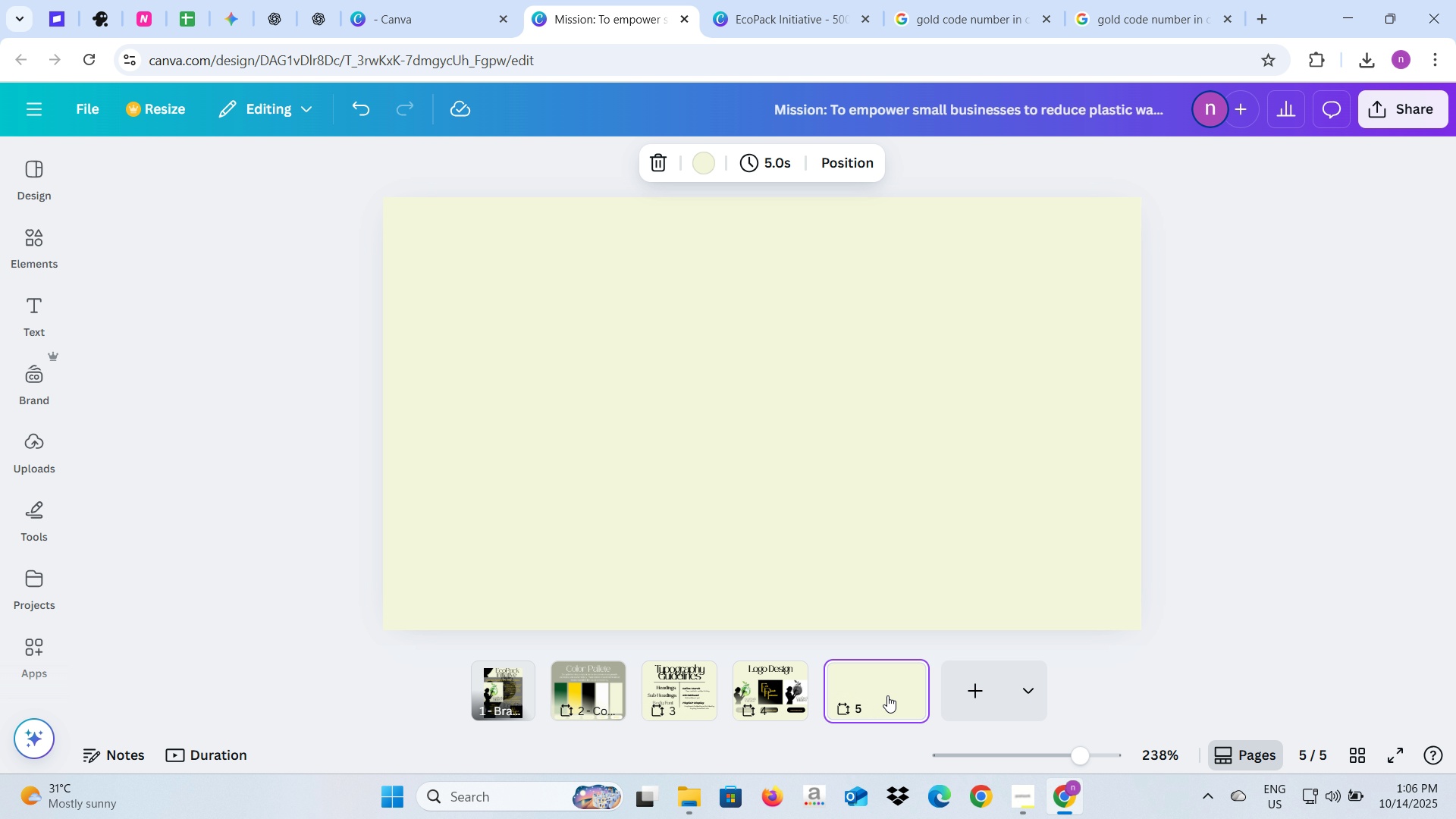 
left_click([887, 695])
 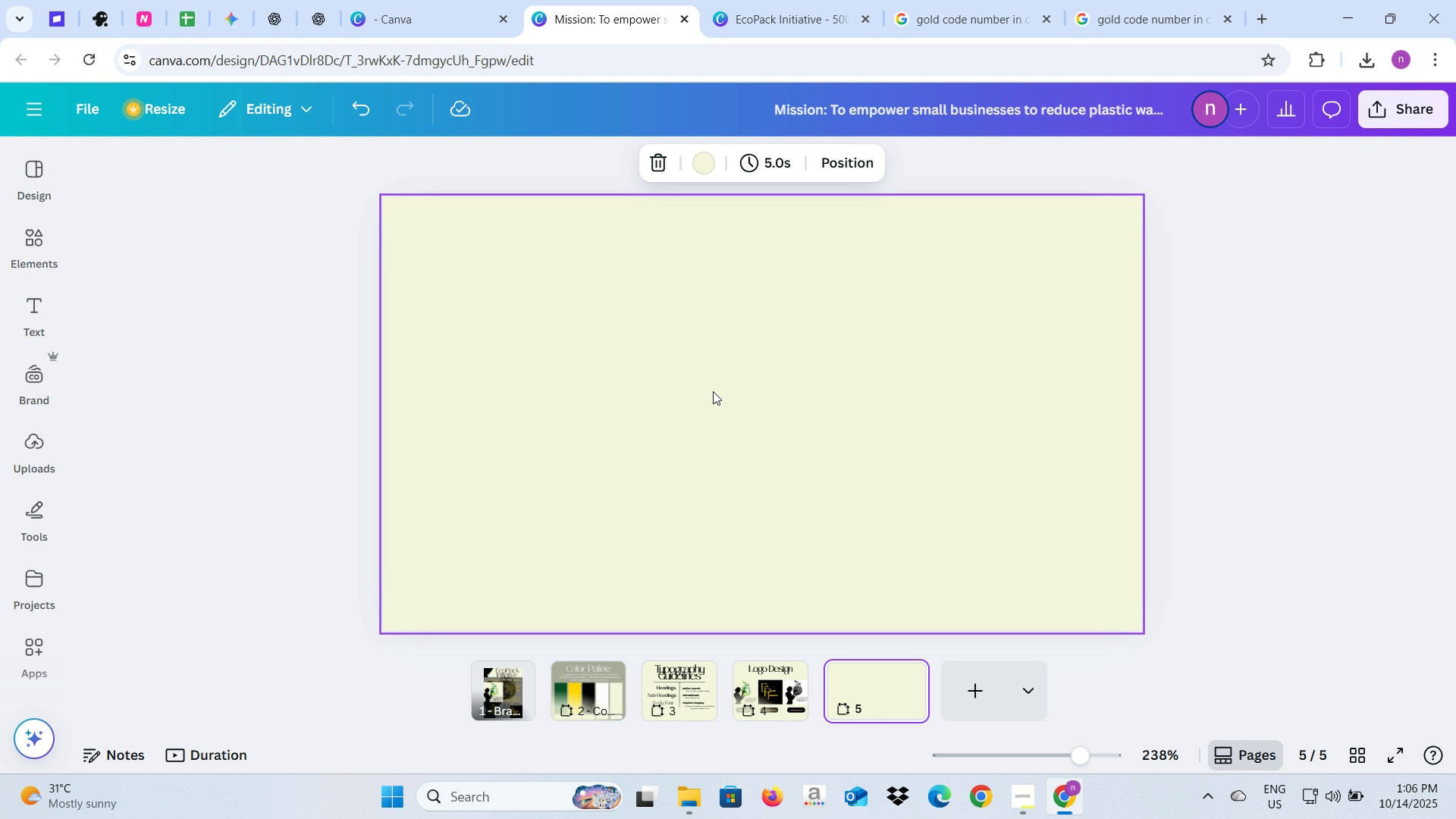 
left_click([713, 391])
 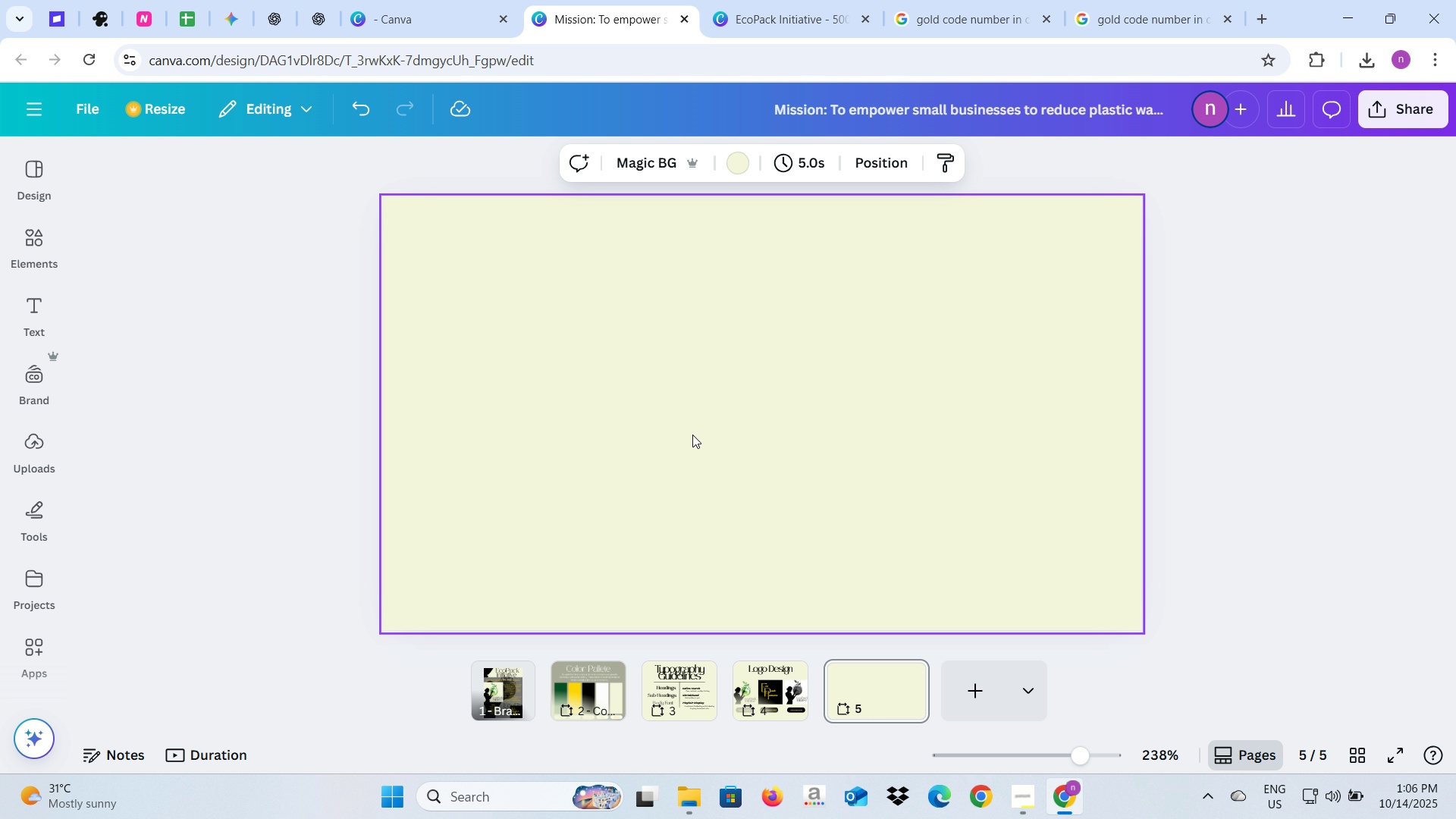 
key(Alt+AltLeft)
 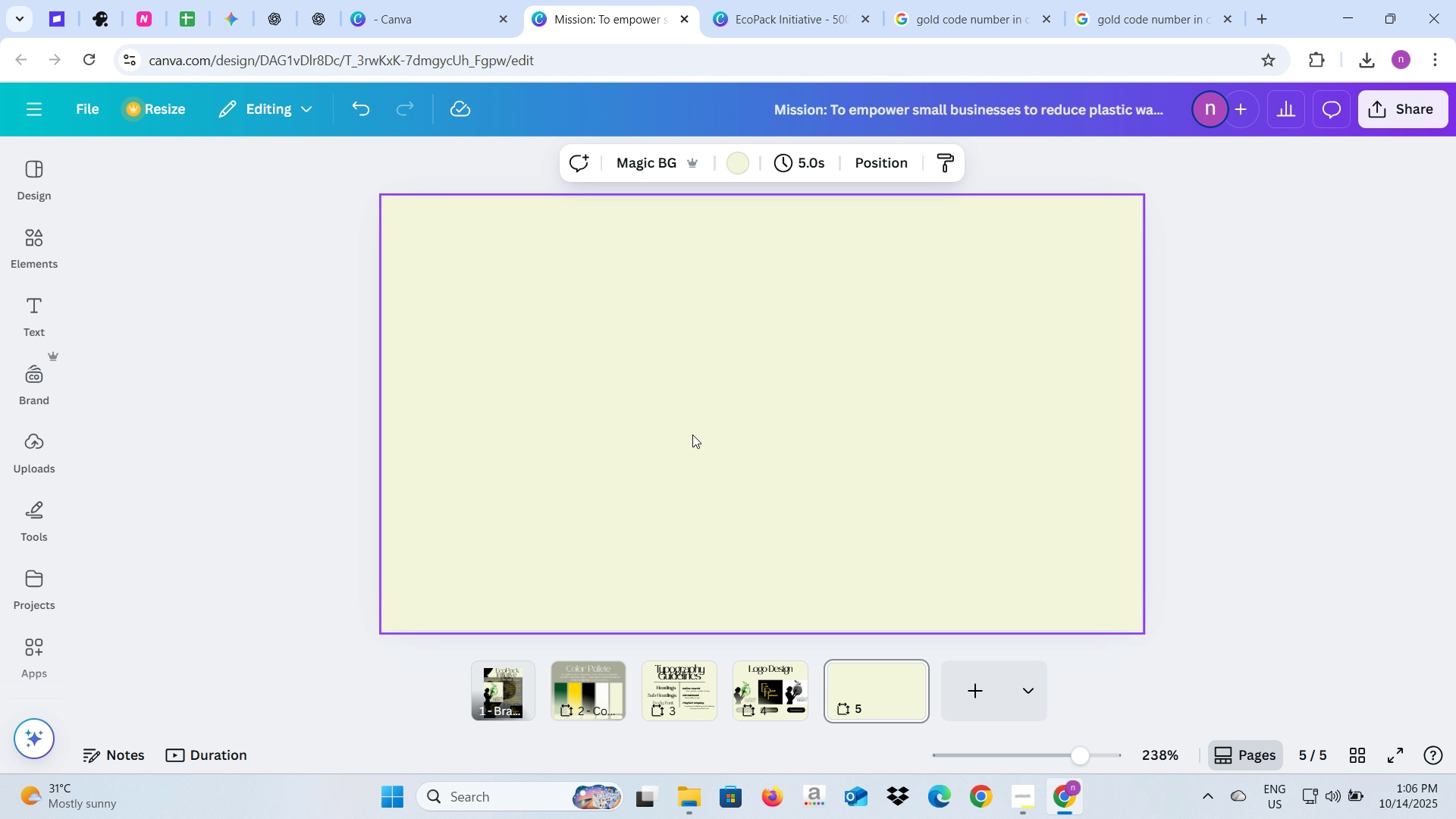 
key(Alt+Tab)
 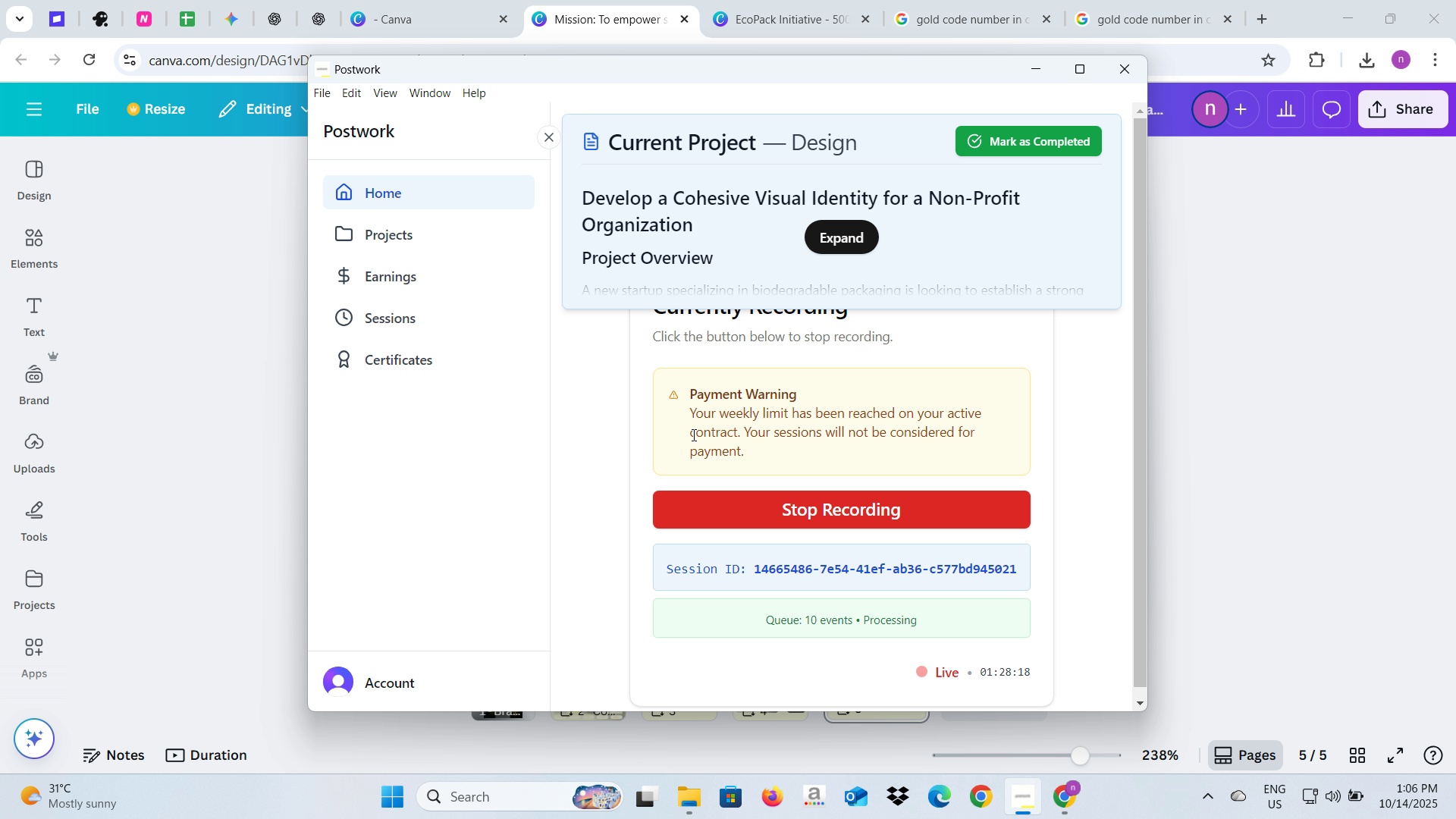 
key(Alt+AltLeft)
 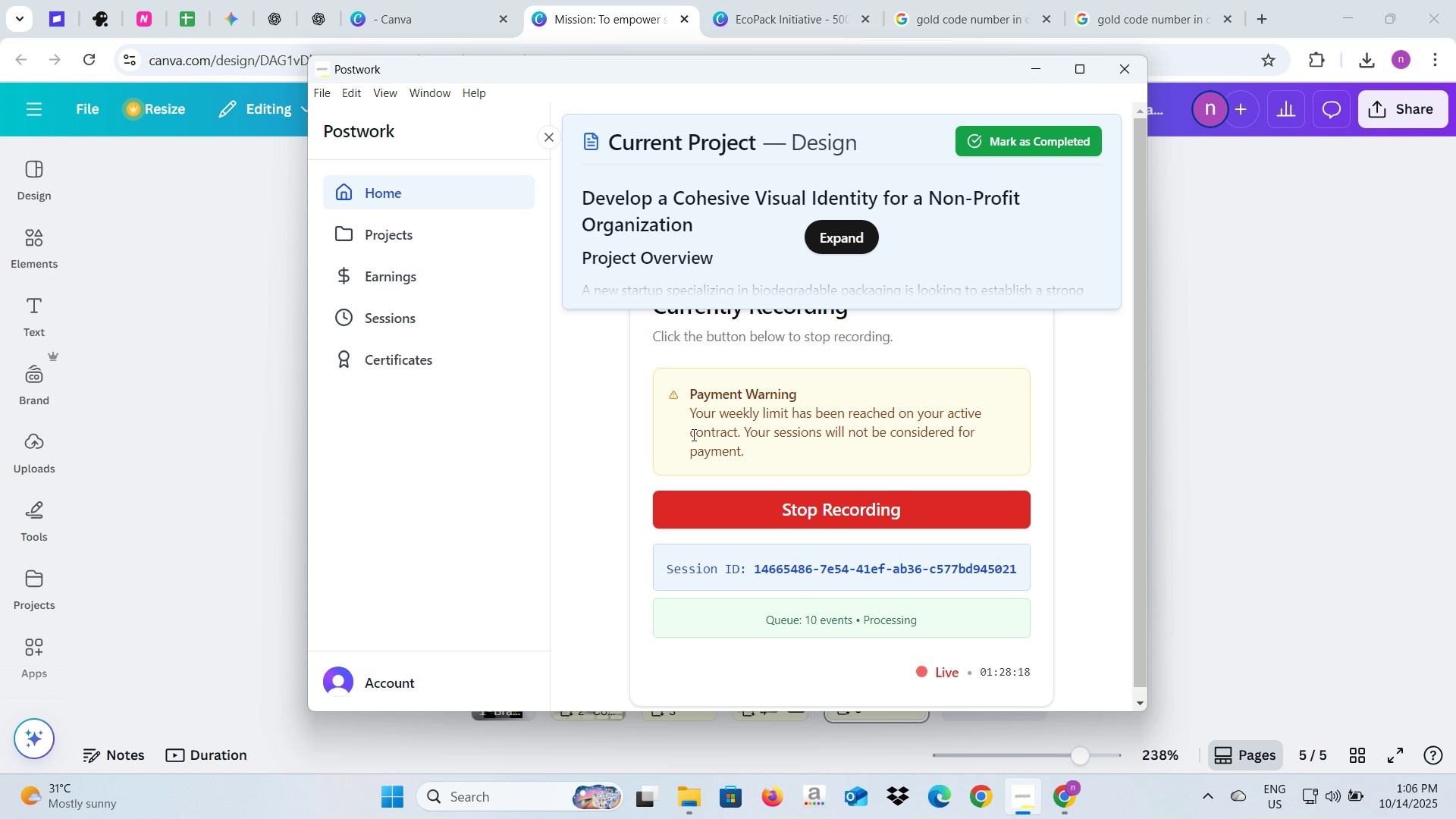 
key(Alt+Tab)
 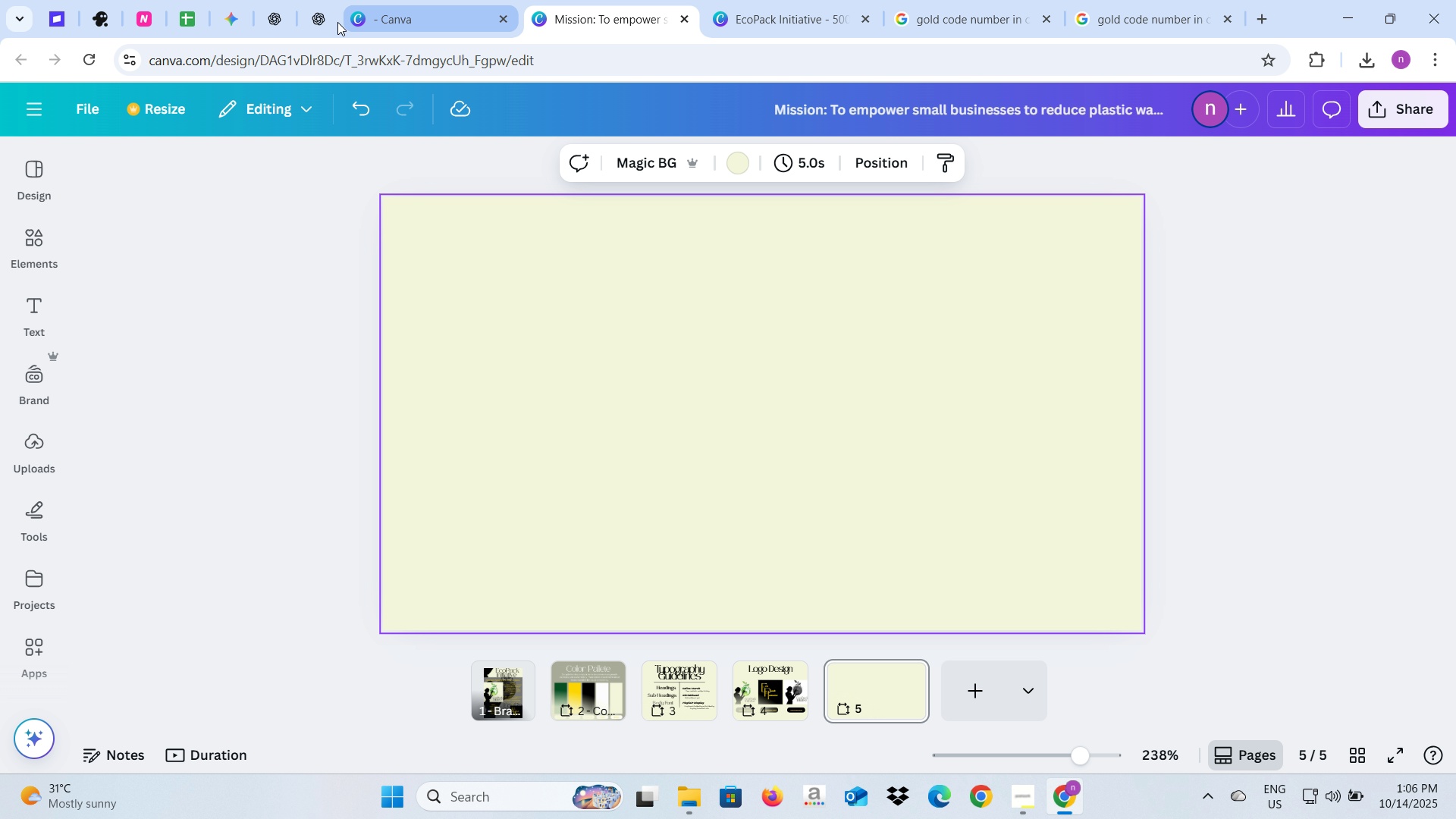 
left_click([326, 21])
 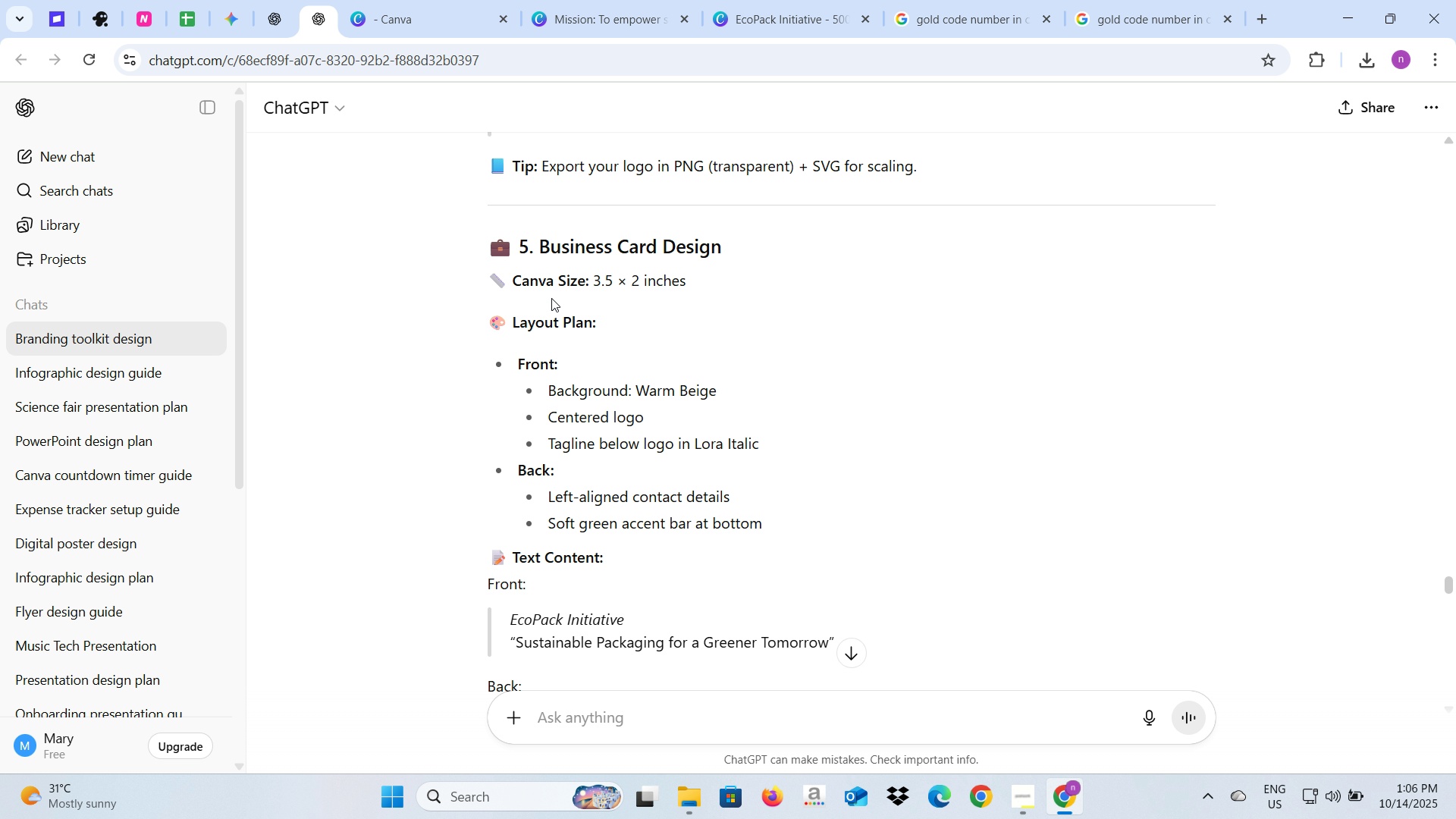 
scroll: coordinate [551, 298], scroll_direction: down, amount: 1.0
 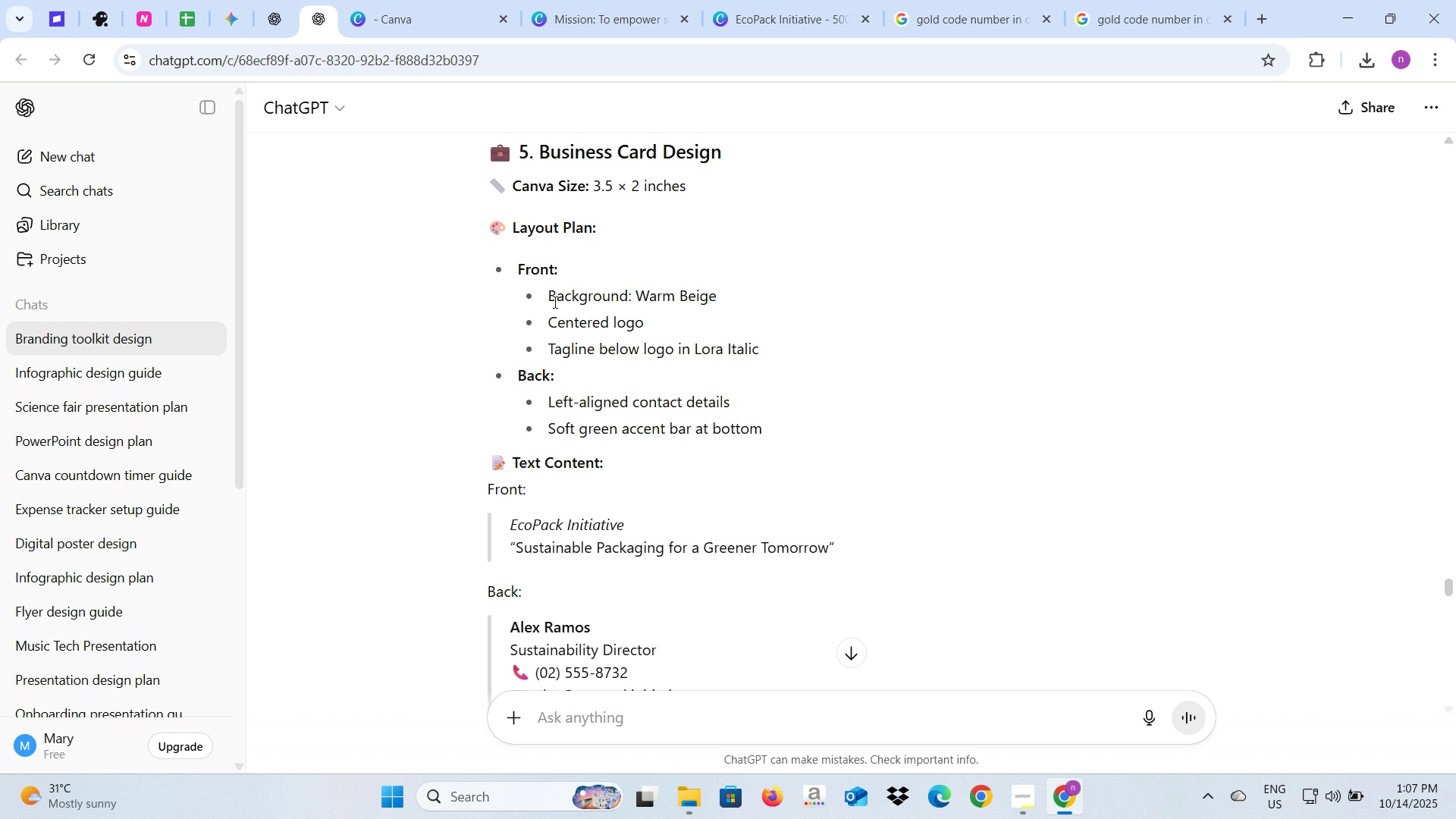 
wait(20.94)
 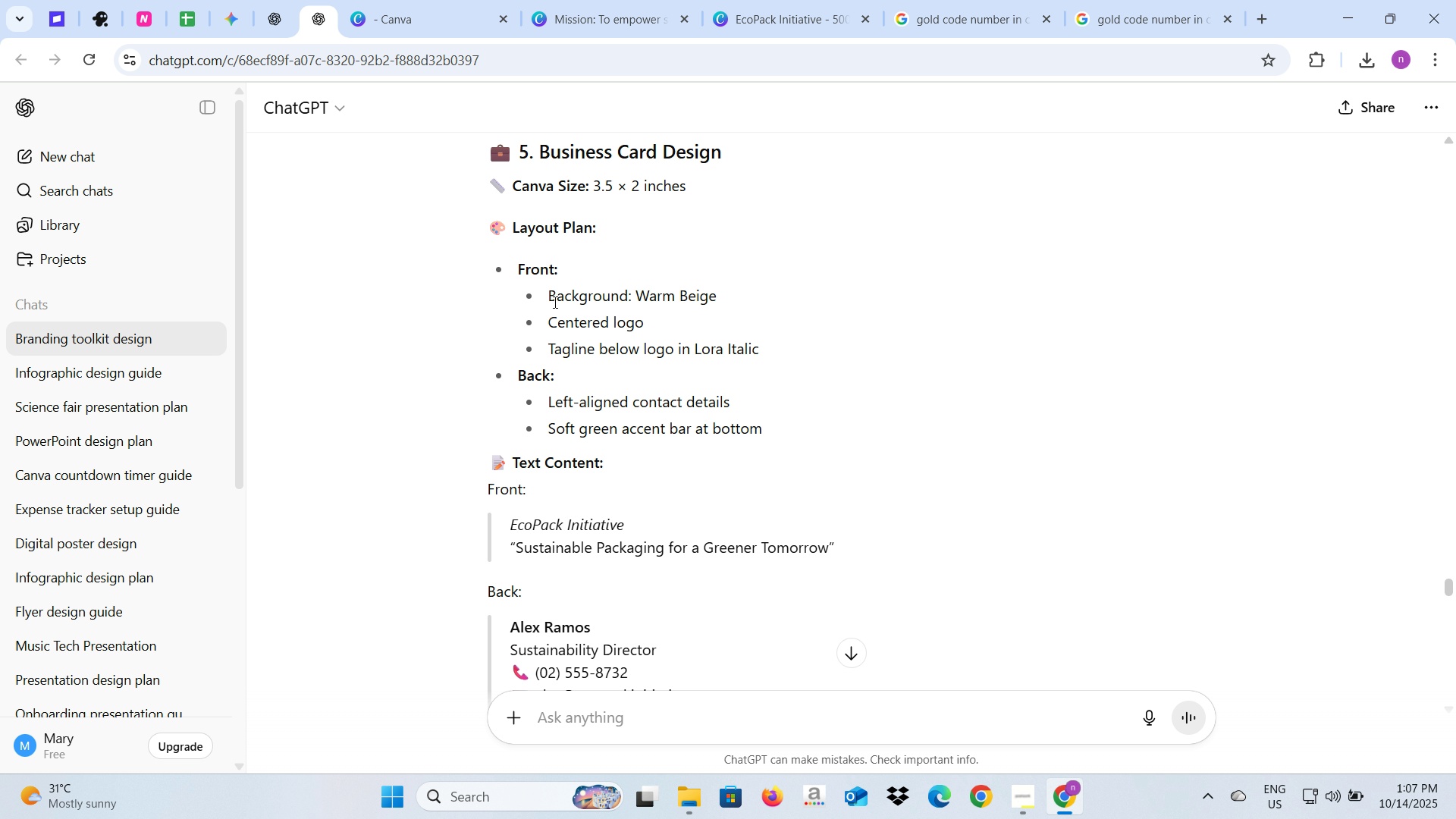 
scroll: coordinate [608, 413], scroll_direction: down, amount: 1.0
 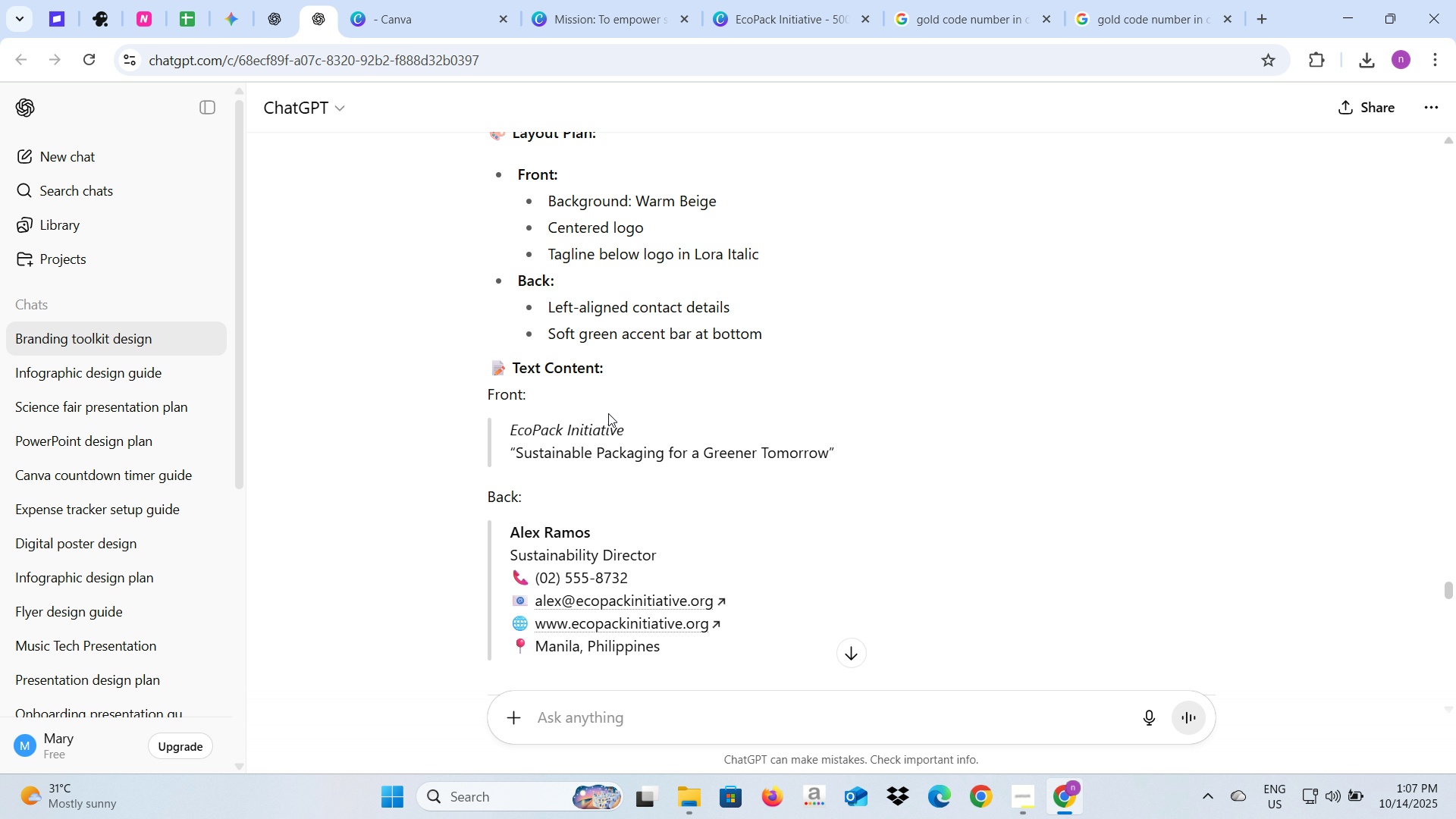 
scroll: coordinate [608, 413], scroll_direction: up, amount: 1.0
 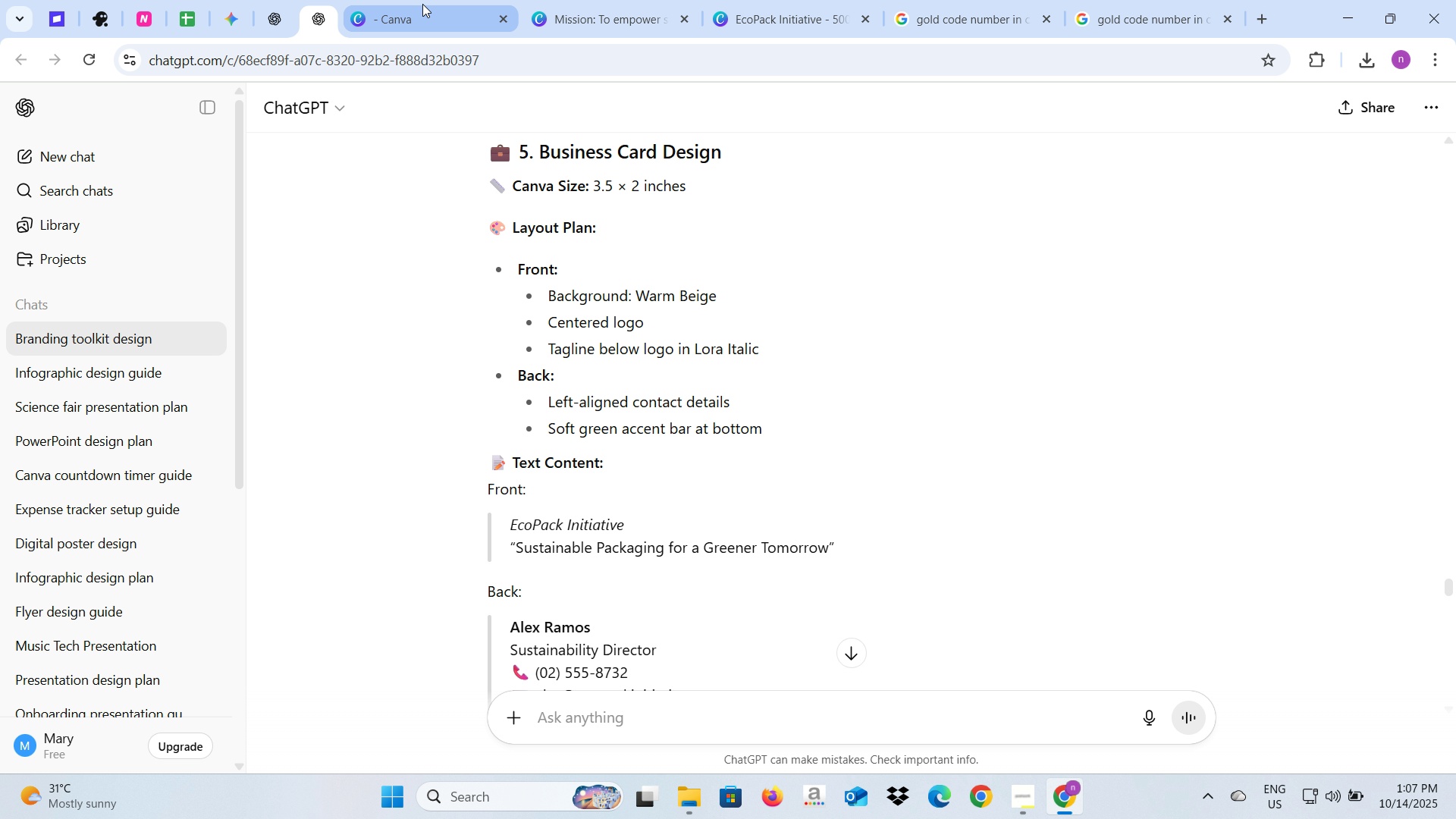 
left_click([586, 0])
 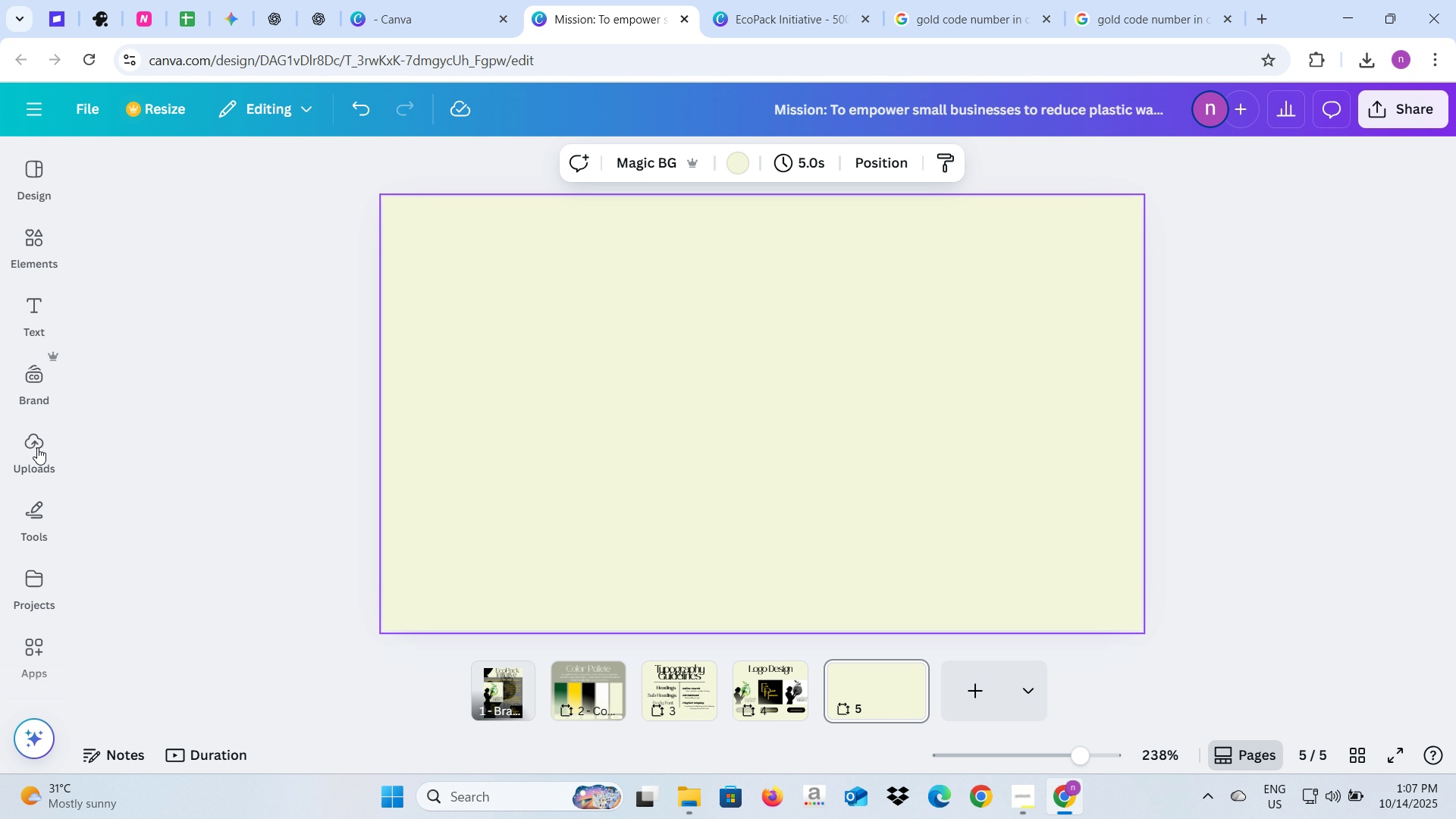 
left_click([37, 447])
 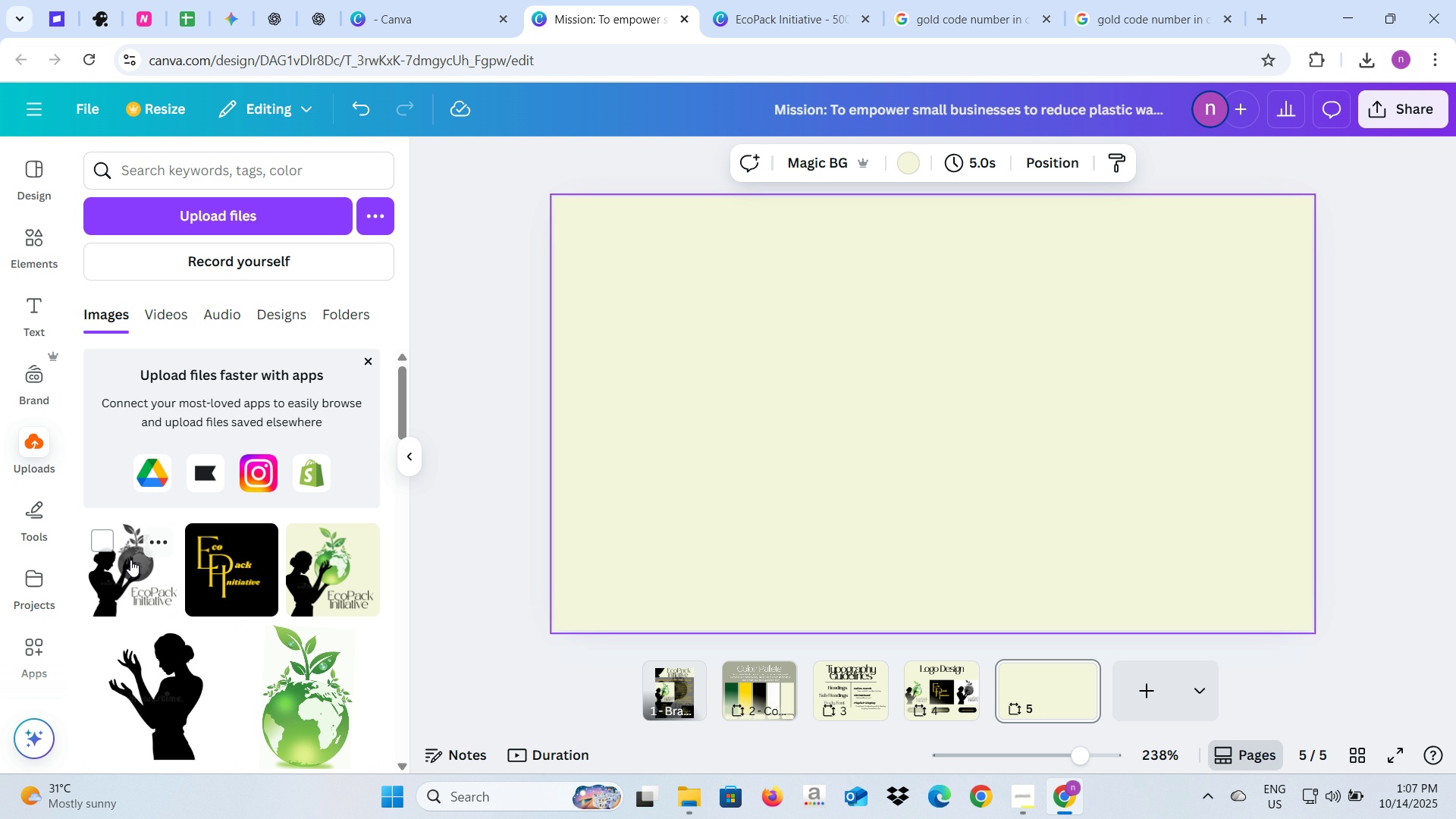 
scroll: coordinate [125, 570], scroll_direction: down, amount: 1.0
 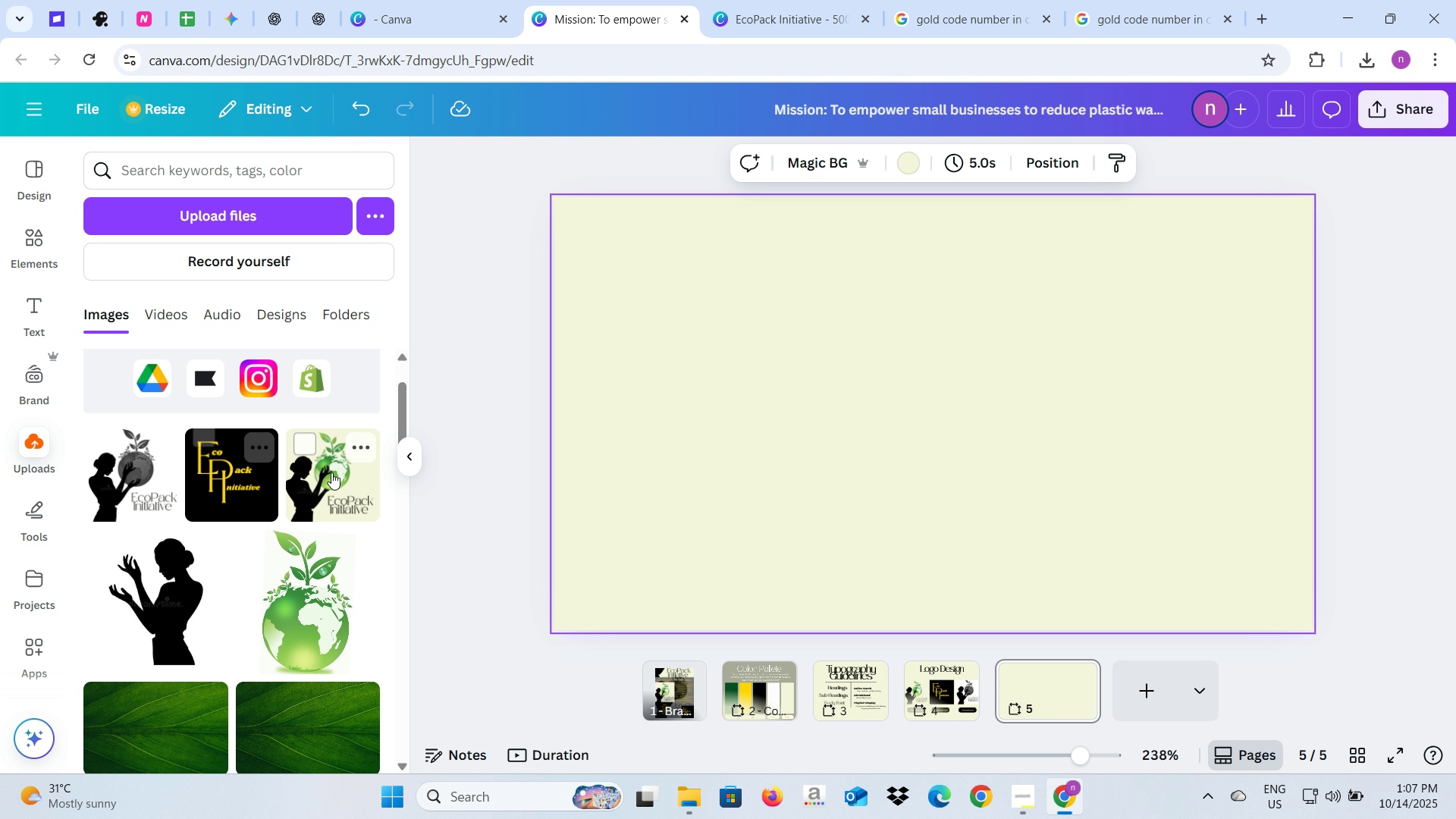 
left_click([331, 472])
 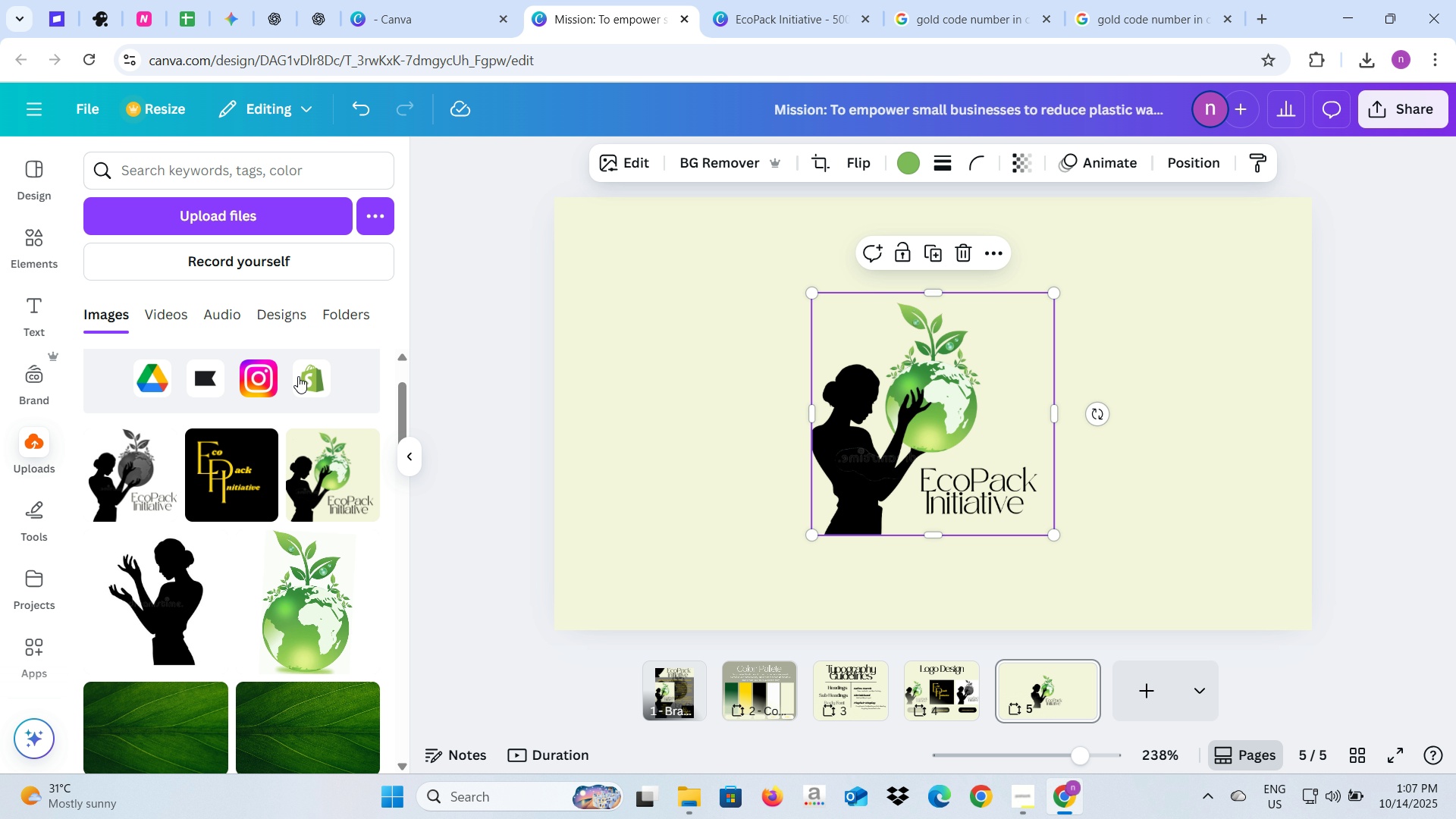 
wait(5.04)
 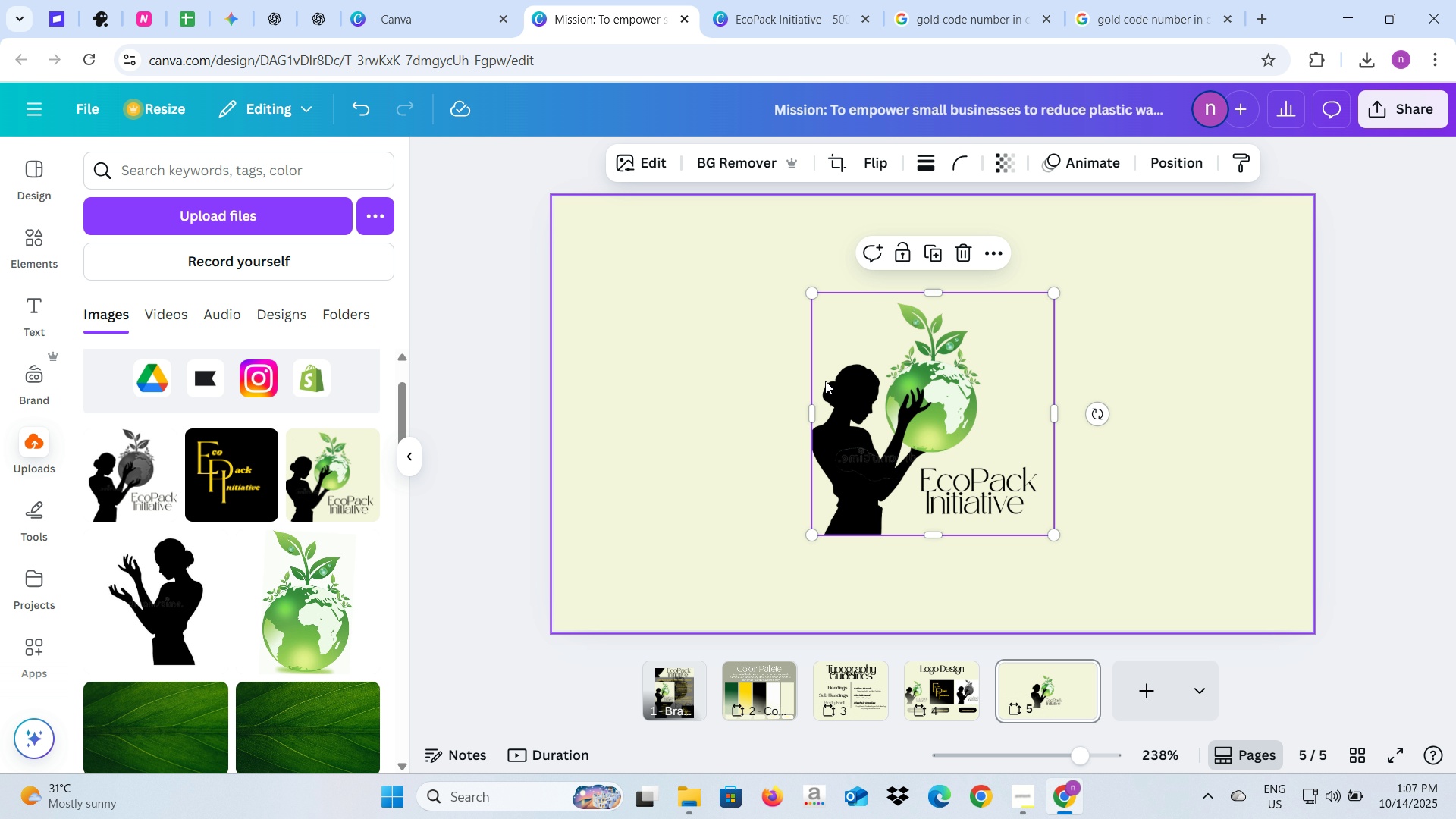 
left_click([17, 234])
 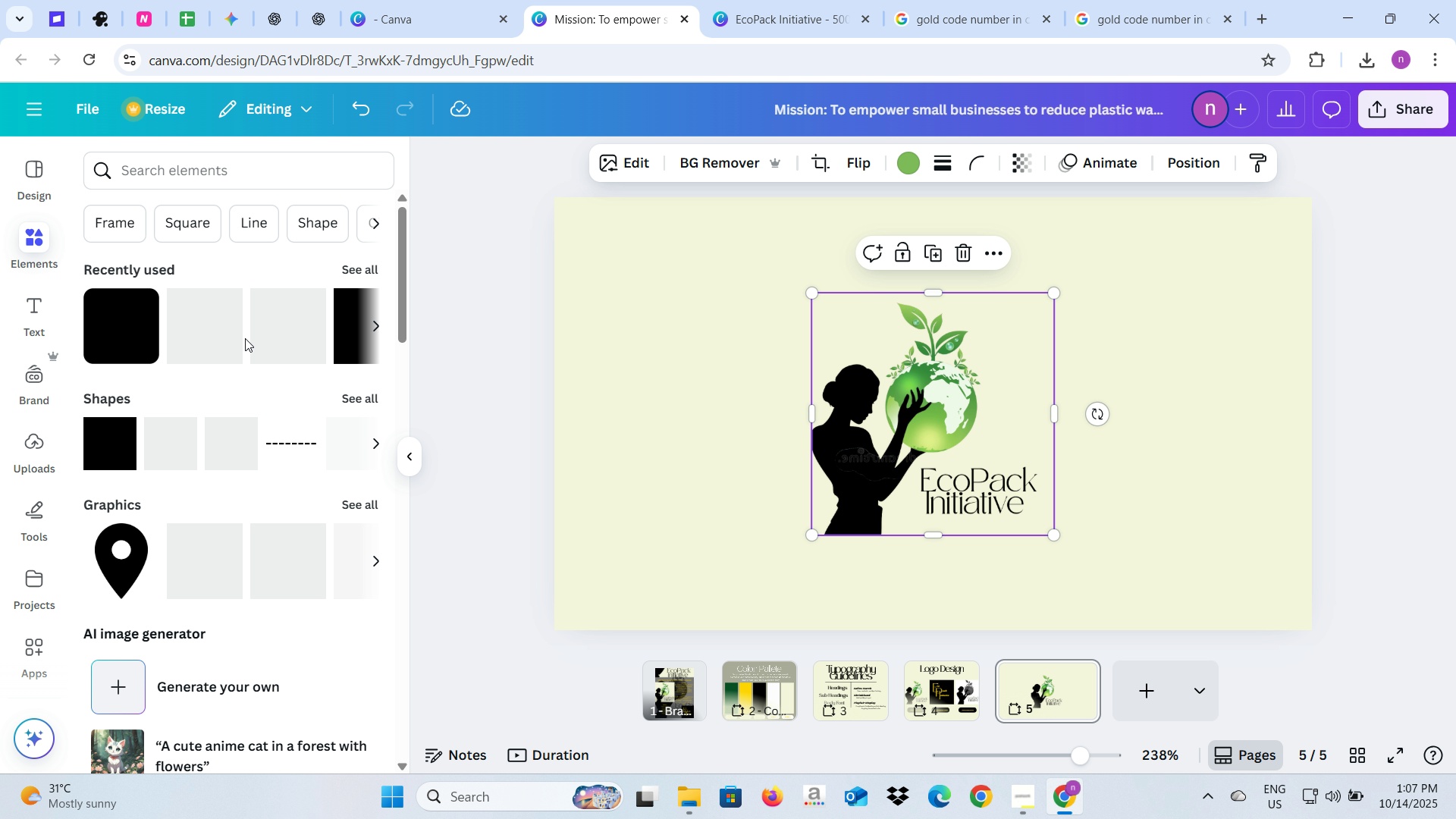 
left_click([159, 160])
 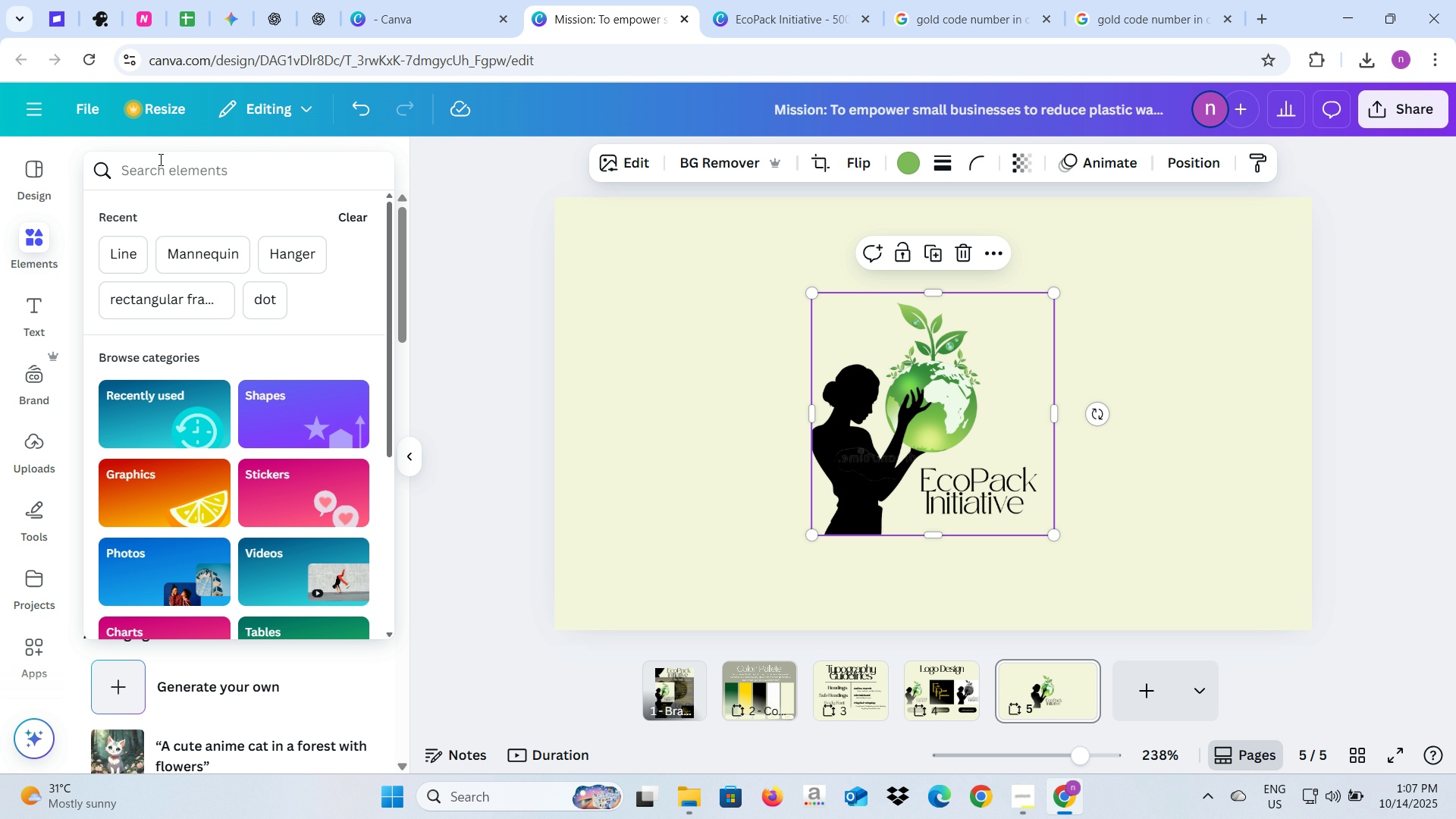 
type(circlen)
key(Backspace)
type( frame)
 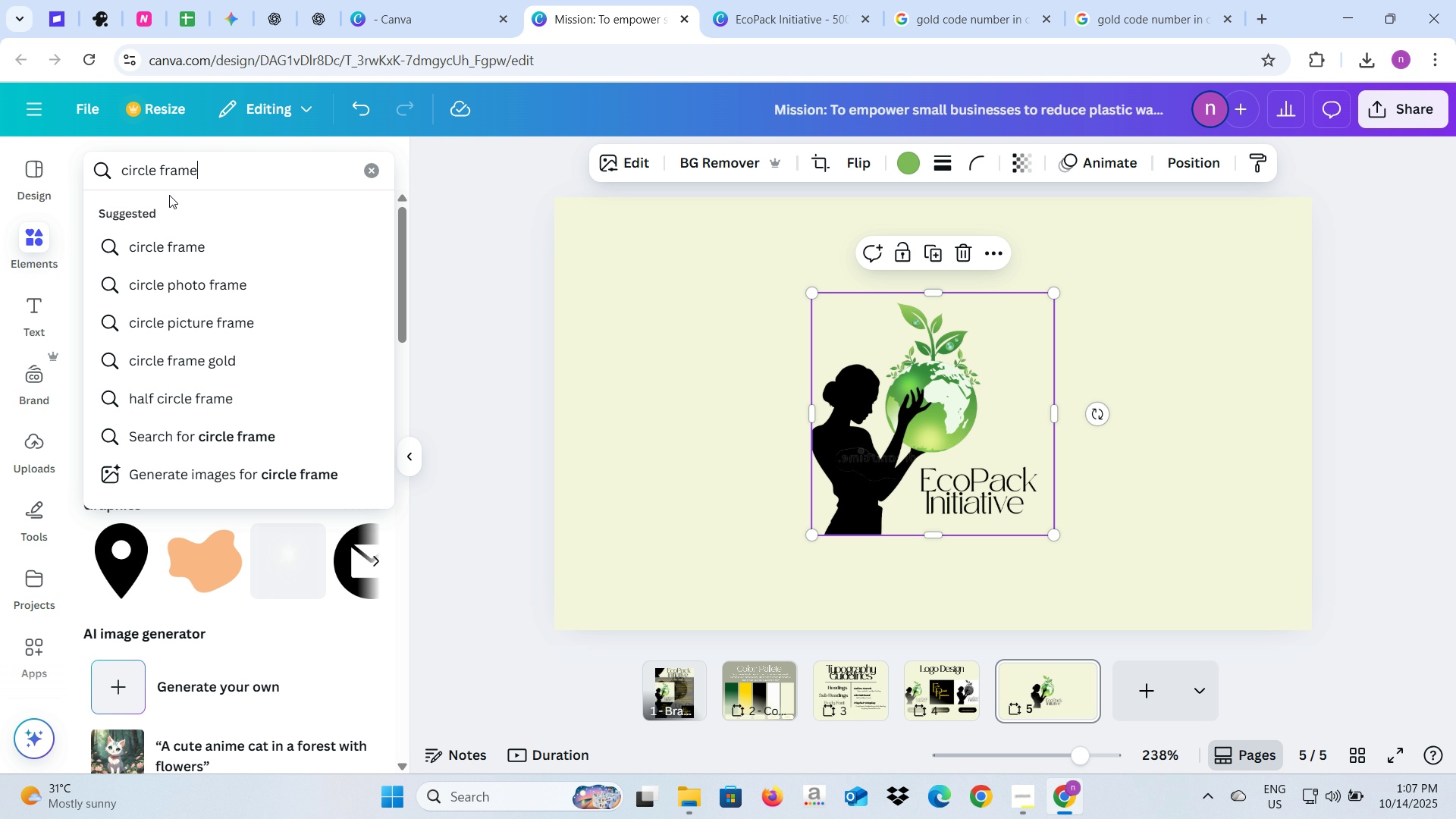 
key(Enter)
 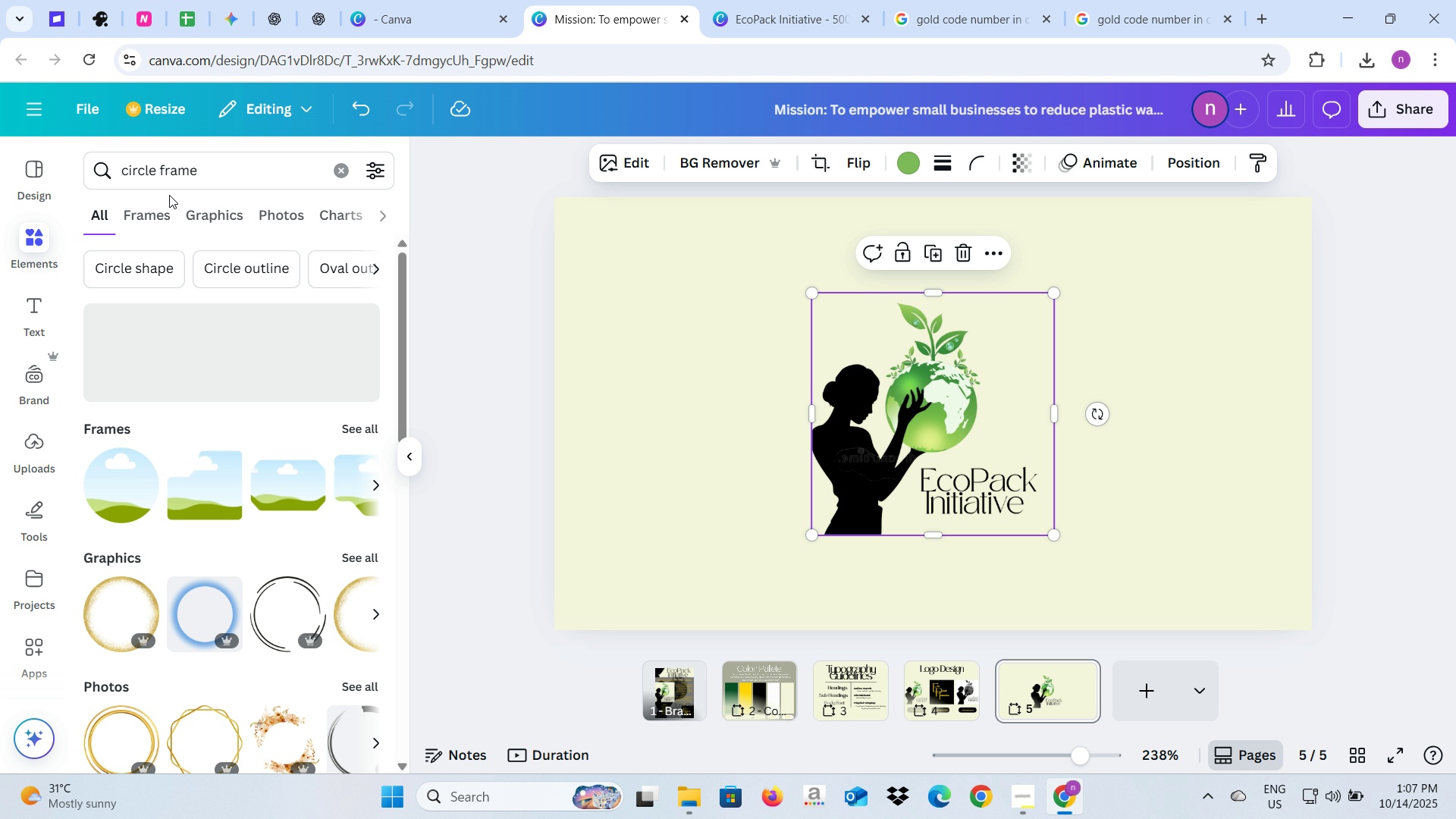 
wait(13.14)
 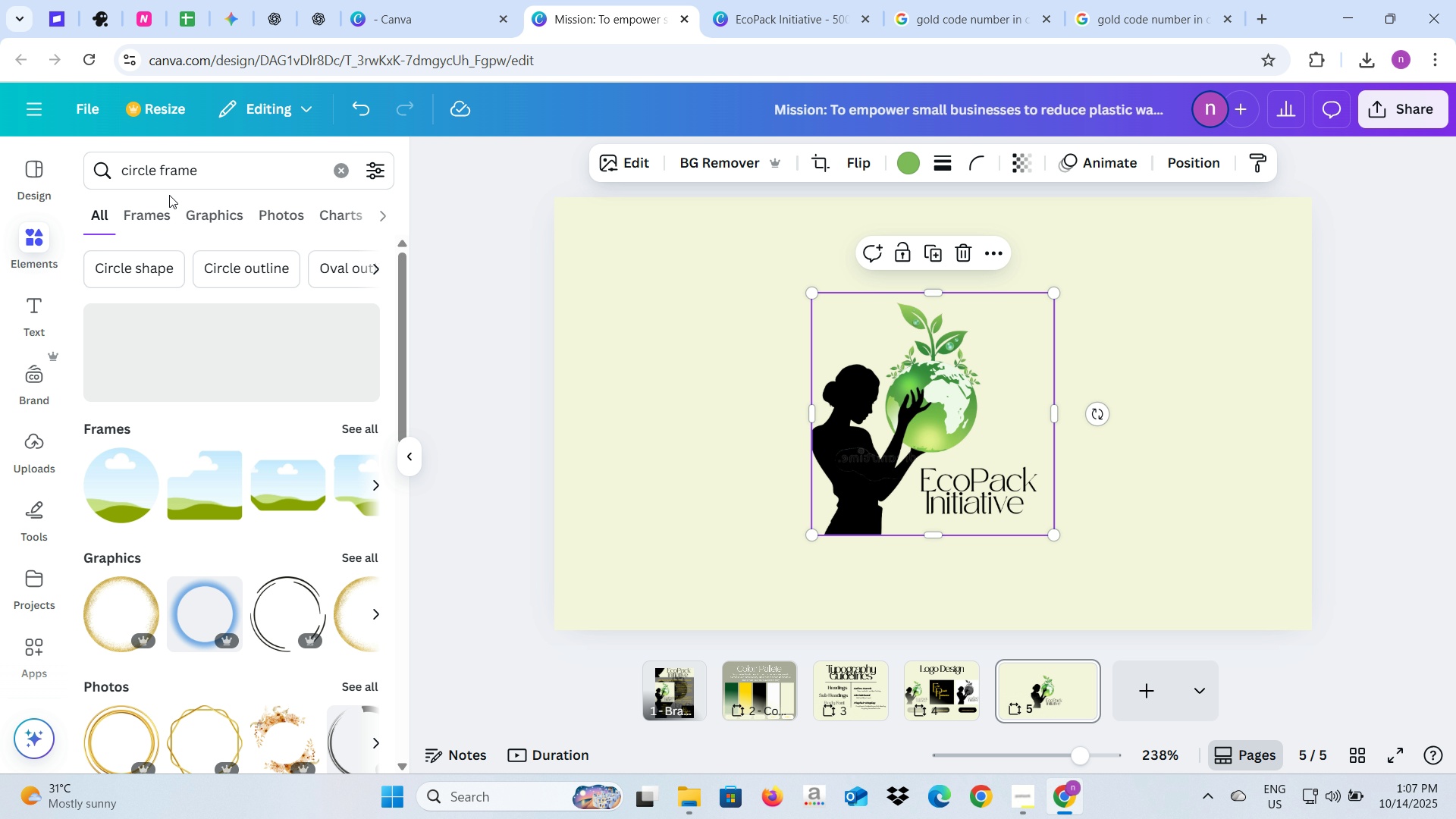 
left_click([129, 472])
 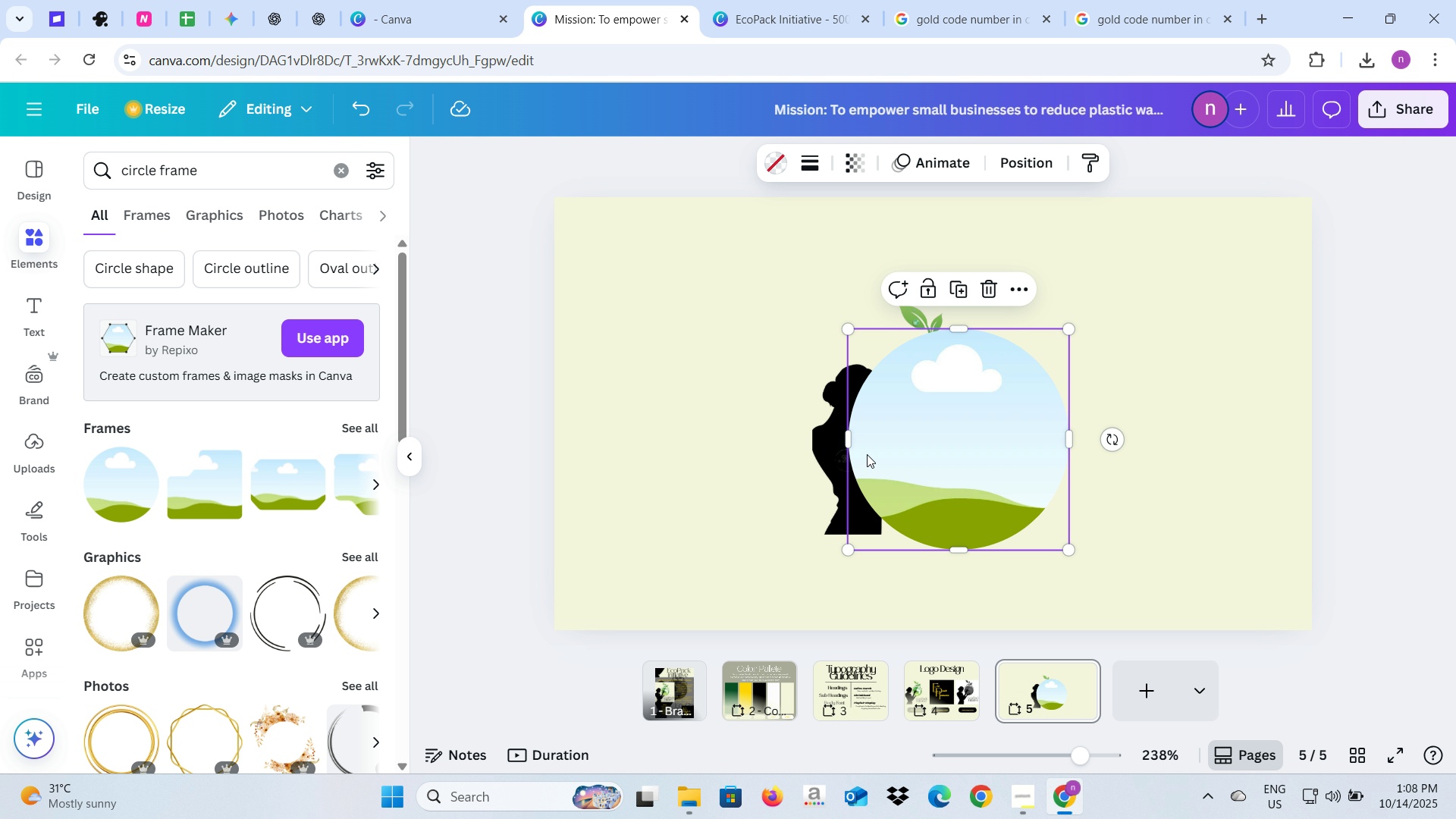 
left_click_drag(start_coordinate=[833, 464], to_coordinate=[886, 441])
 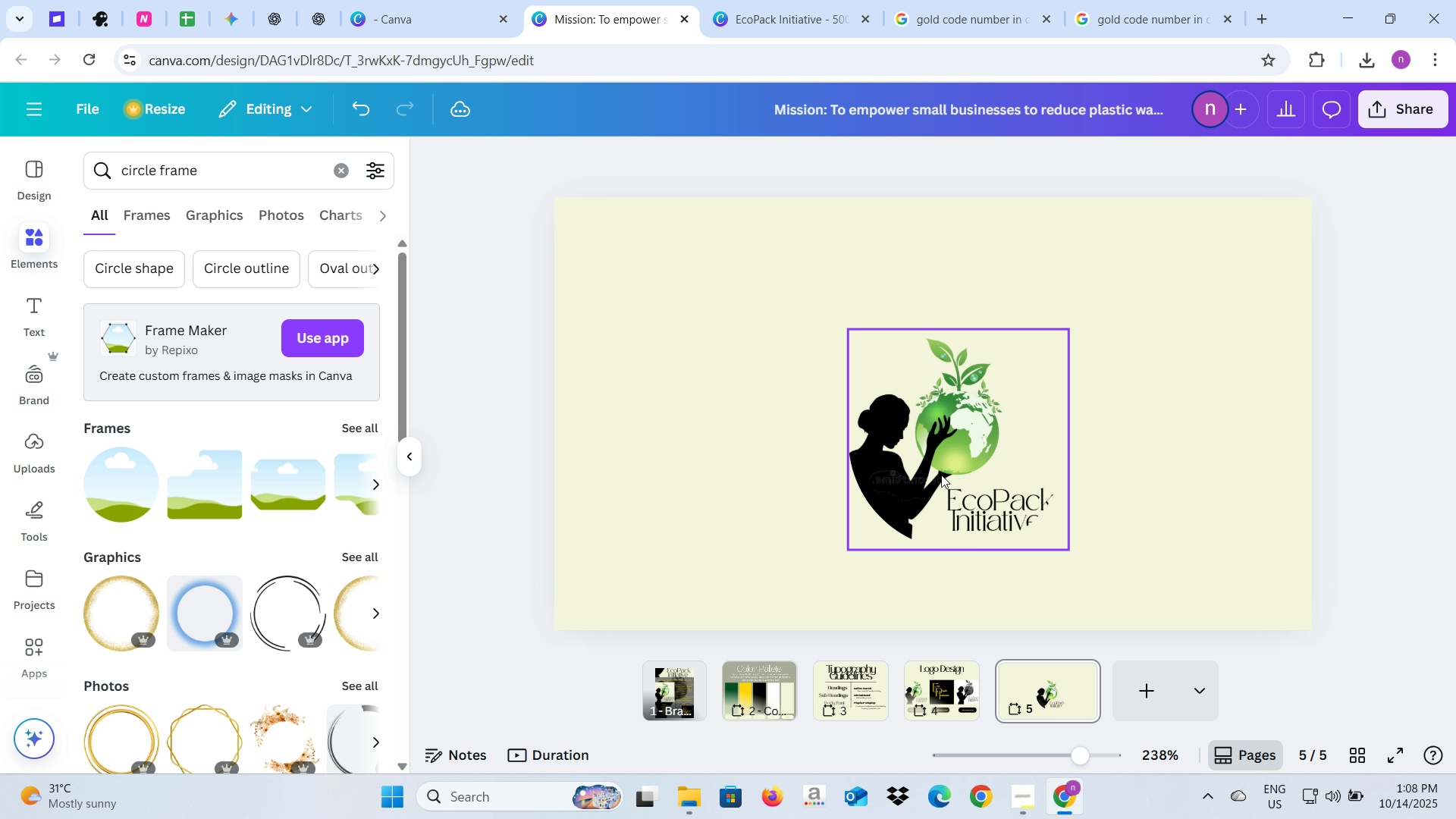 
left_click_drag(start_coordinate=[941, 475], to_coordinate=[912, 447])
 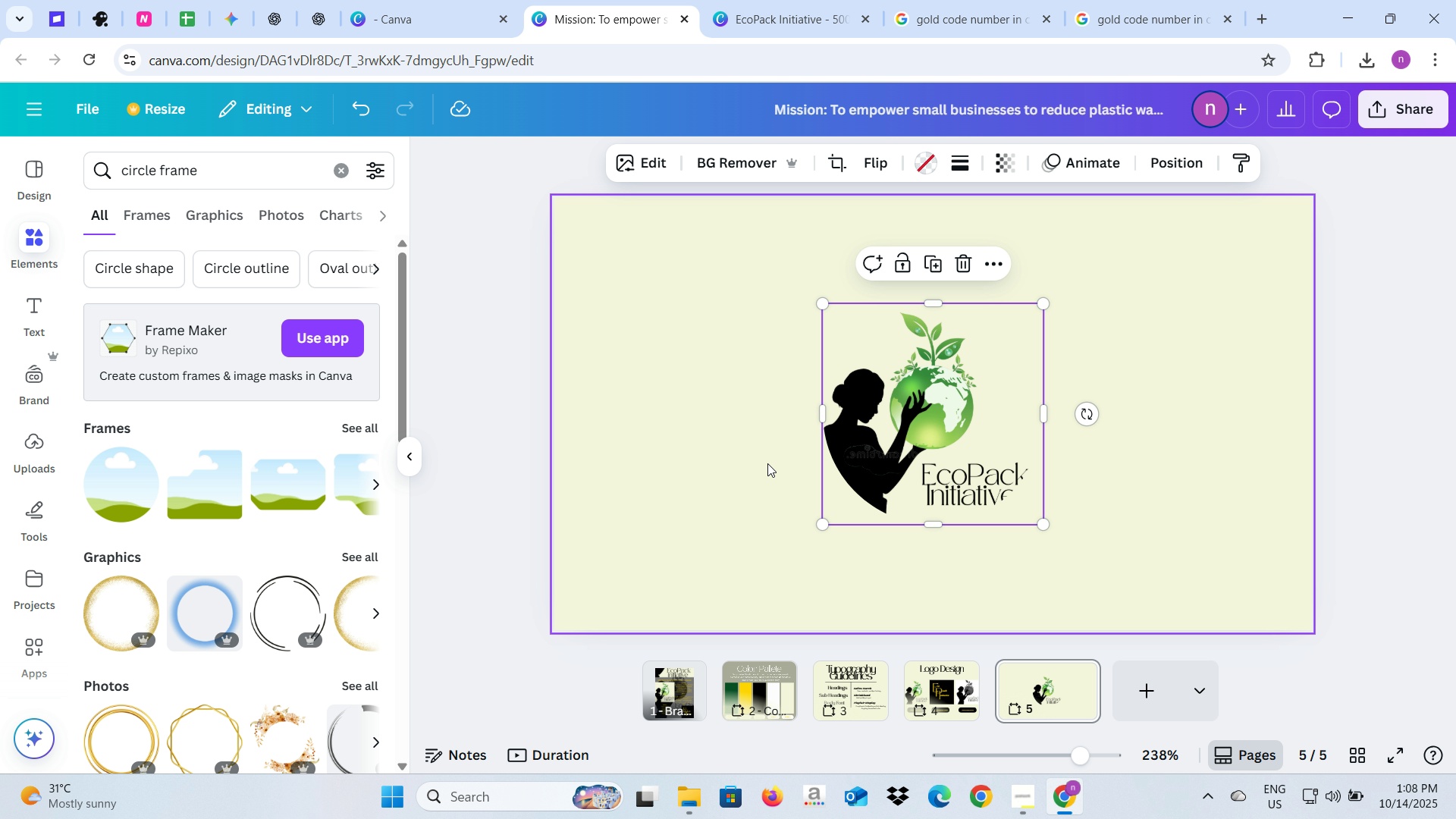 
left_click([767, 463])
 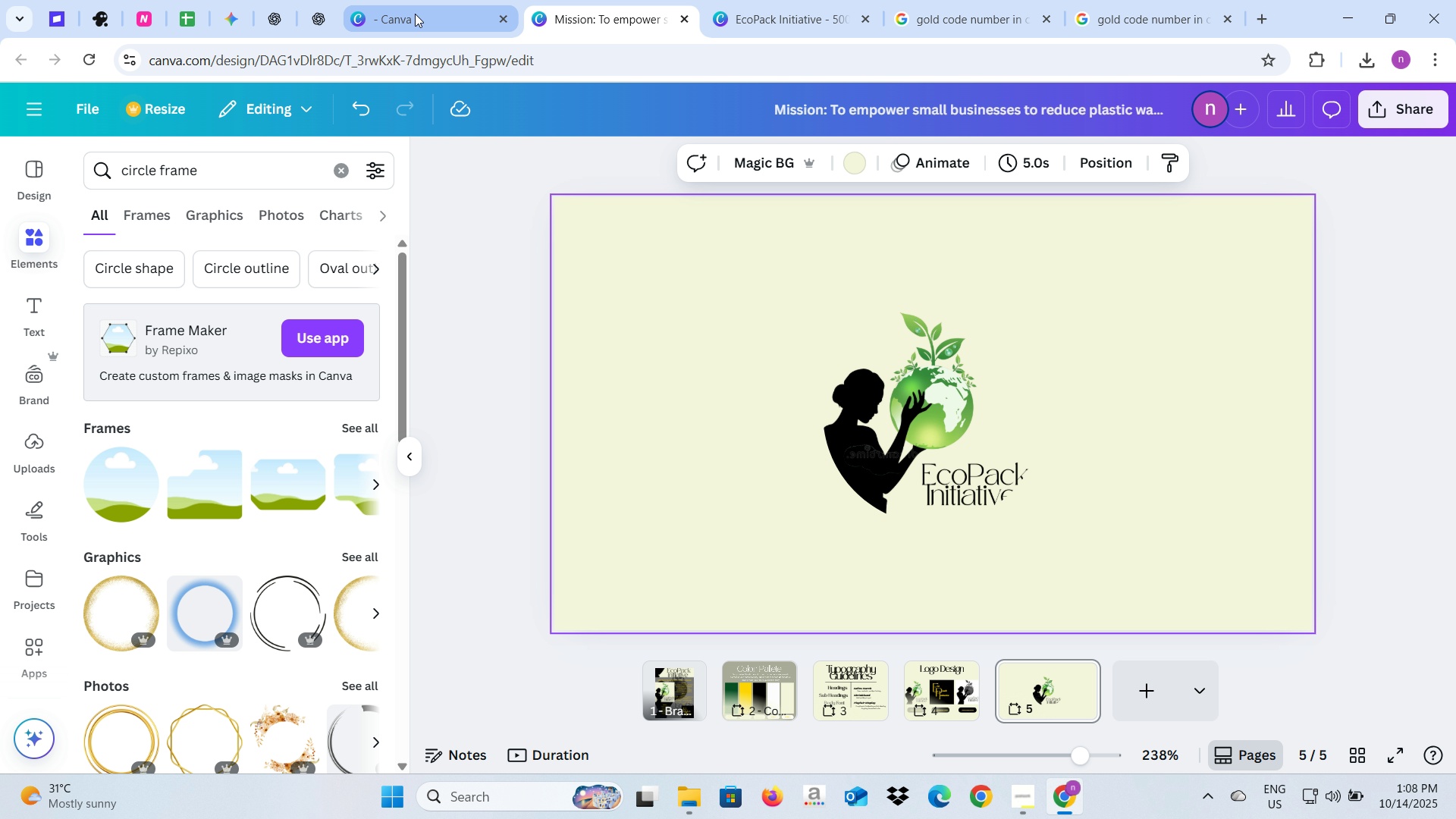 
left_click([306, 10])
 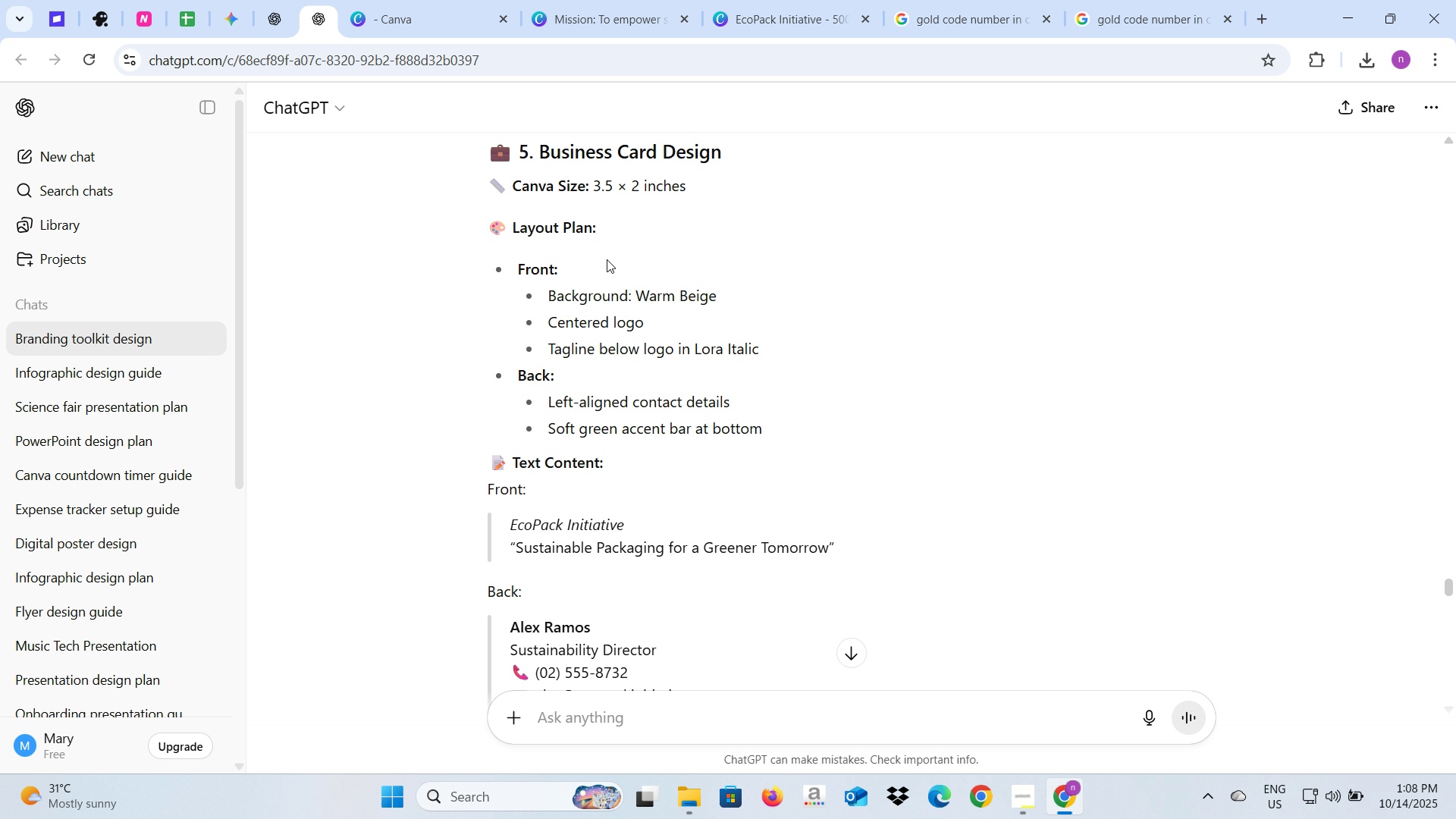 
wait(8.29)
 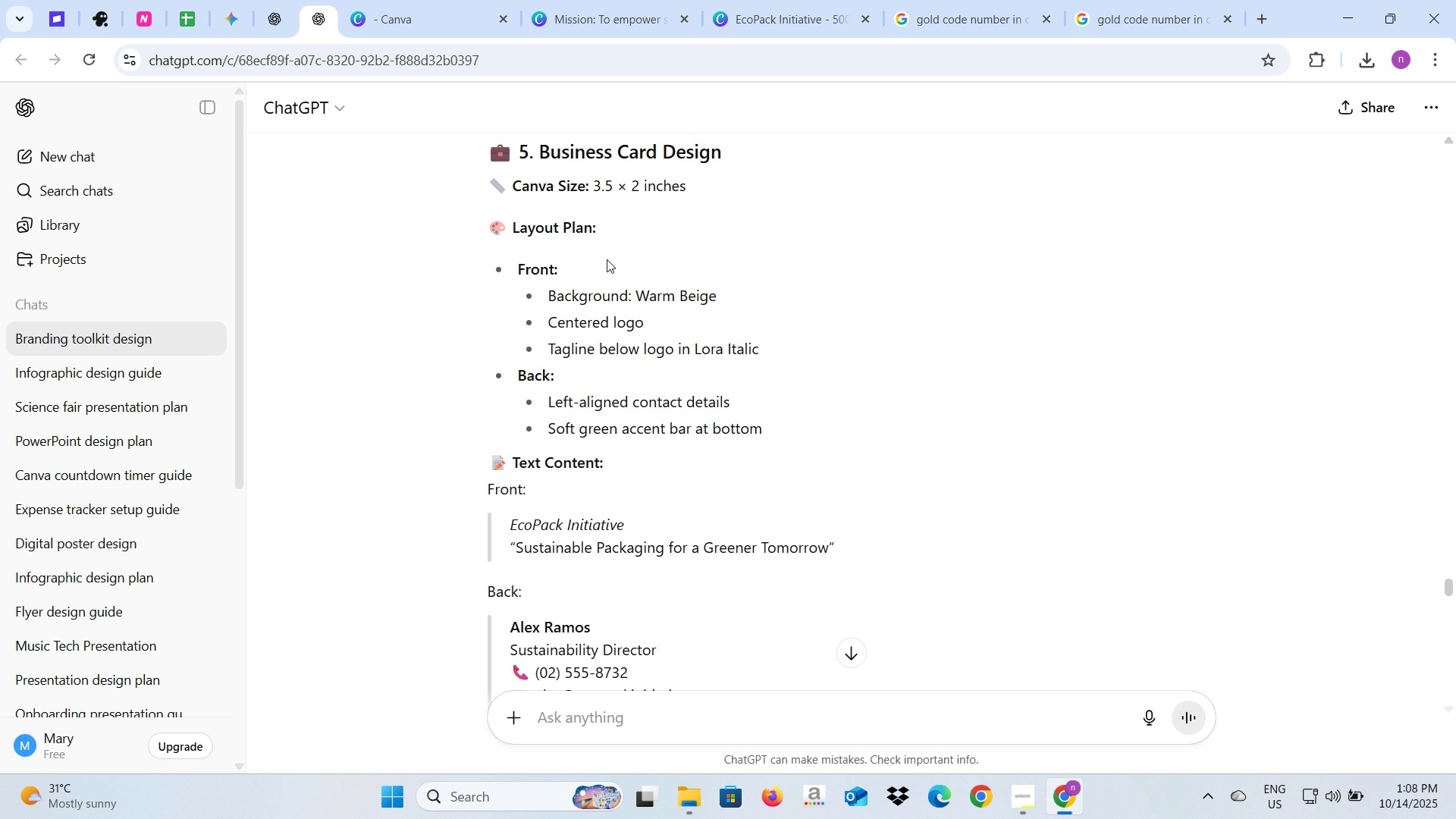 
left_click_drag(start_coordinate=[516, 544], to_coordinate=[827, 552])
 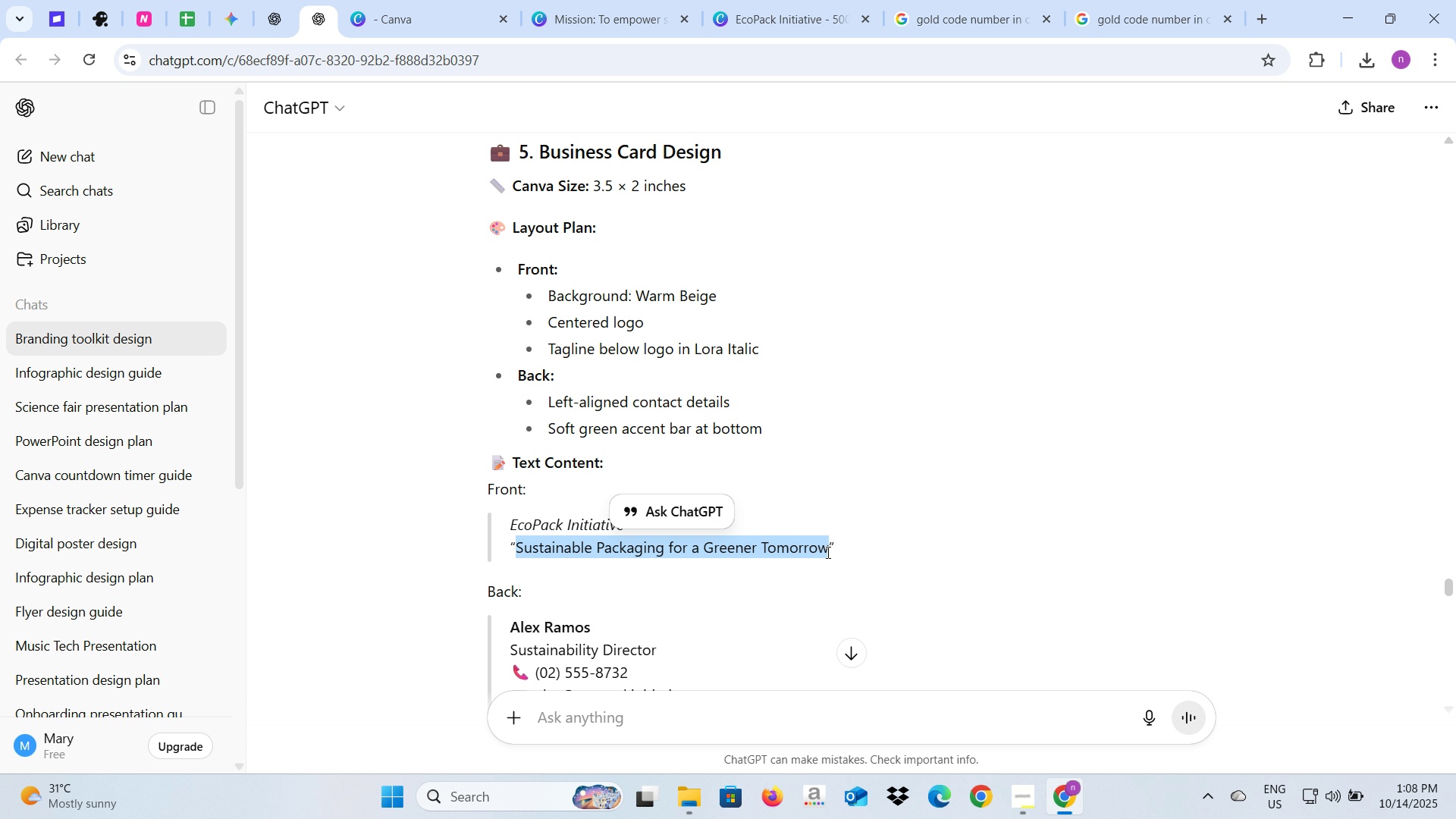 
key(Control+C)
 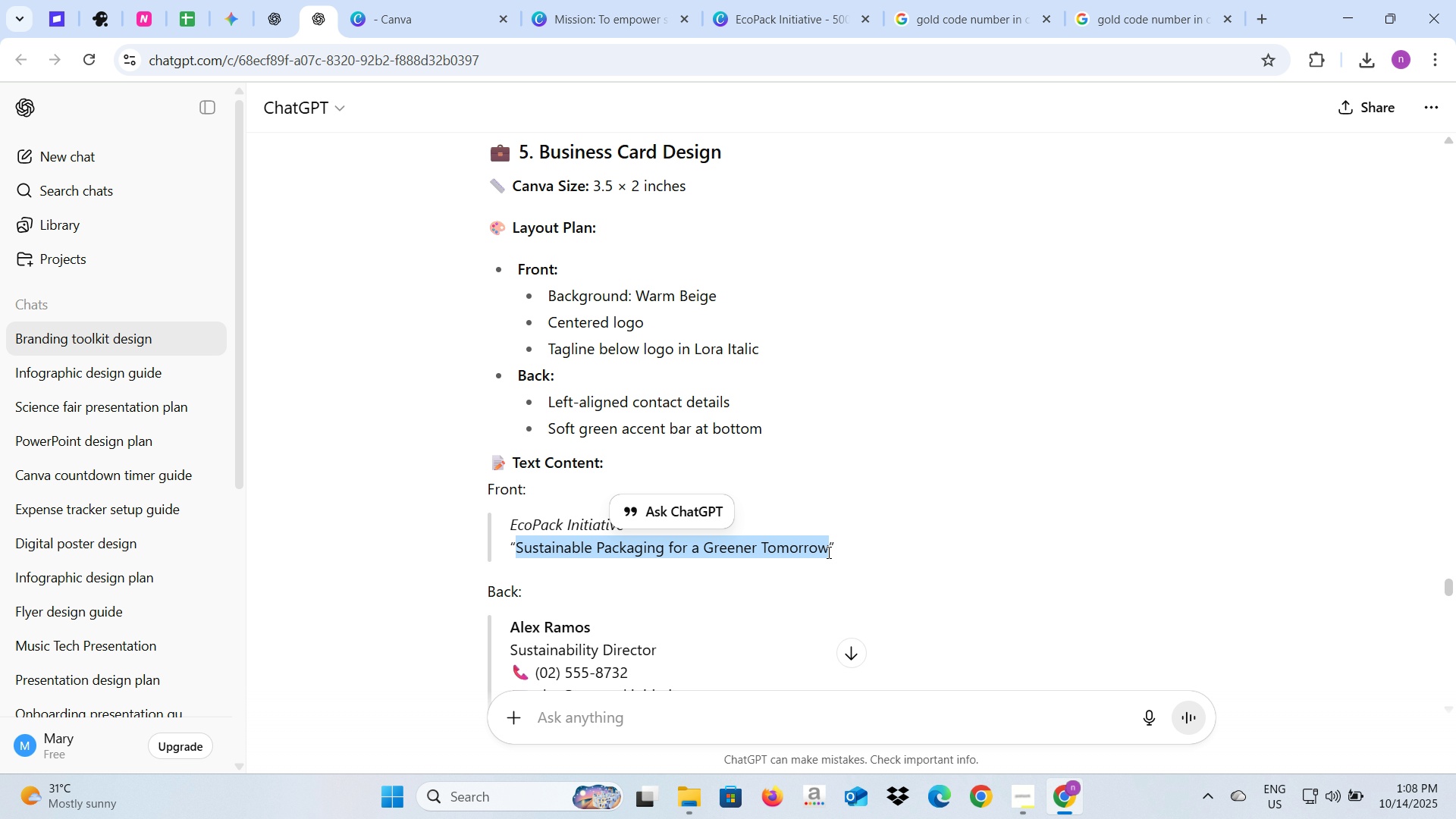 
key(Control+C)
 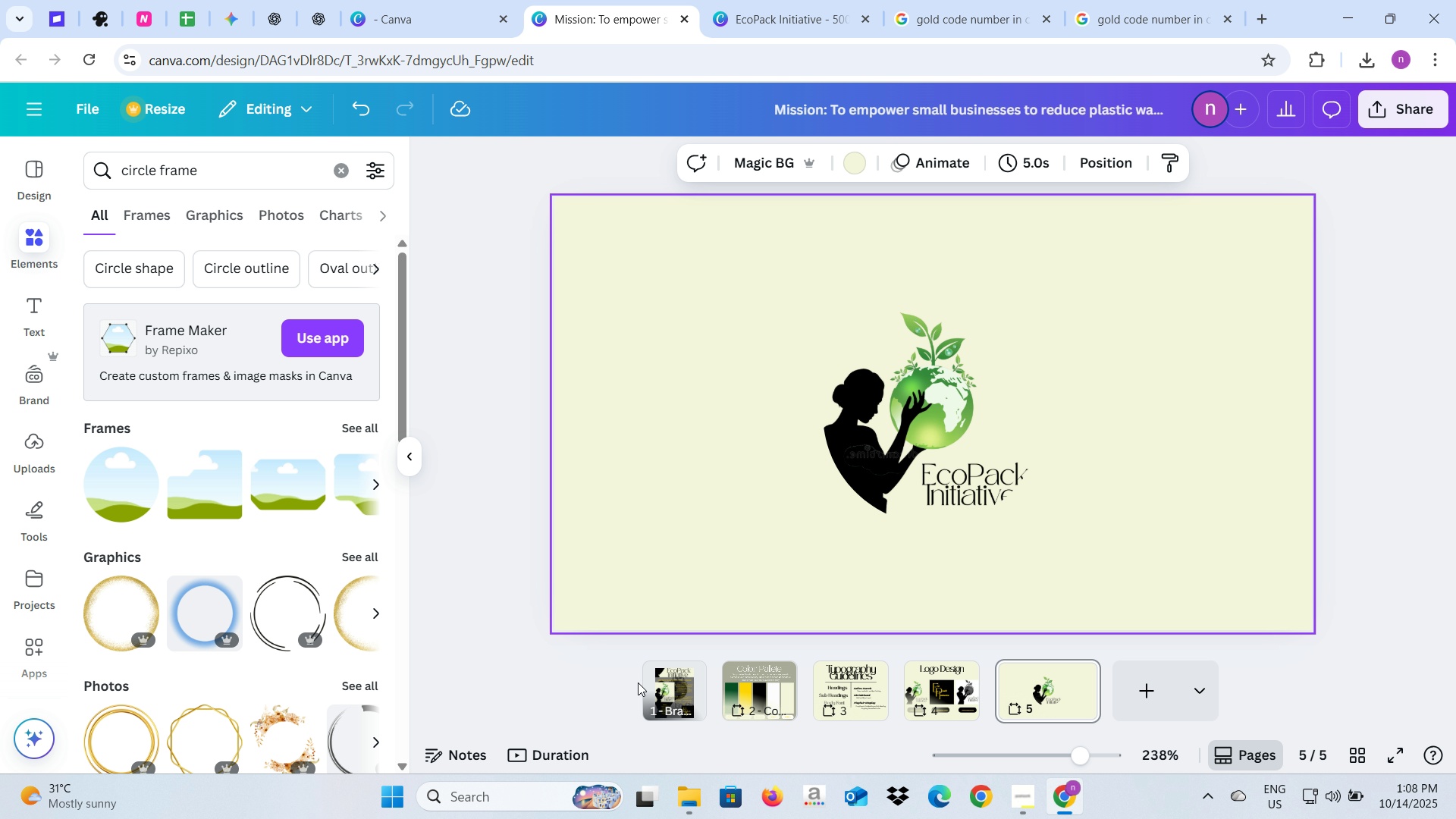 
left_click([686, 578])
 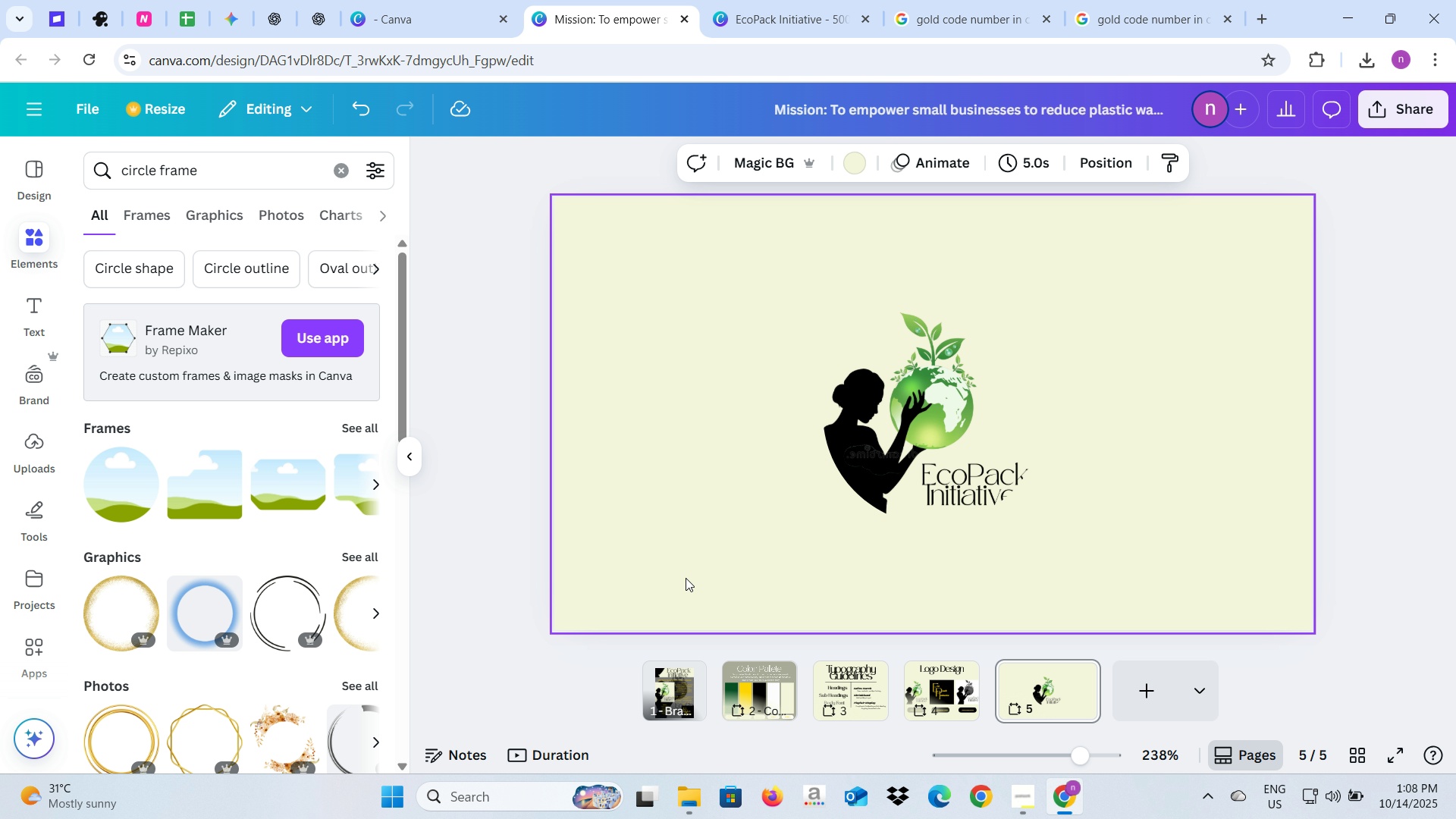 
key(Control+V)
 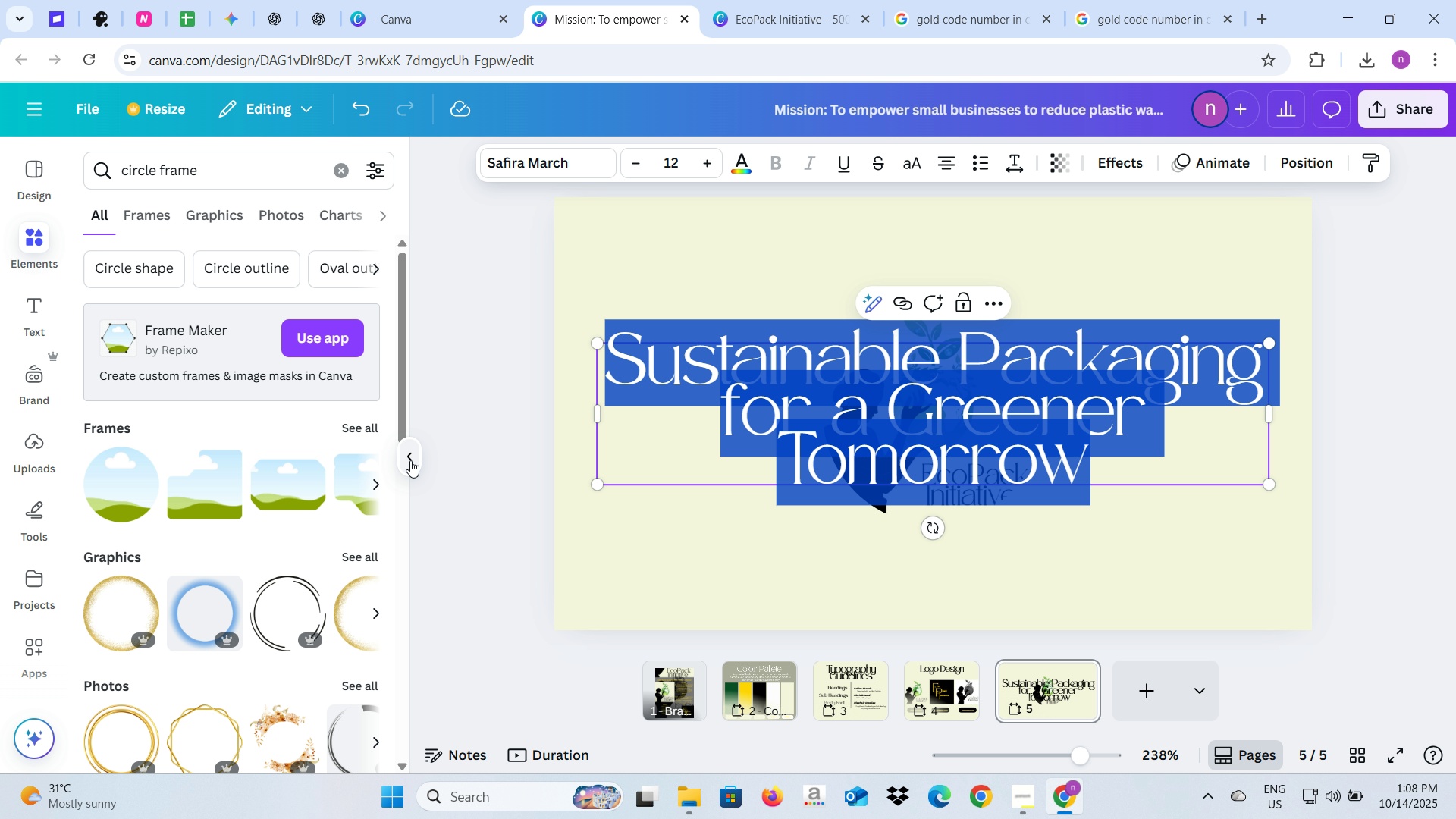 
left_click([408, 465])
 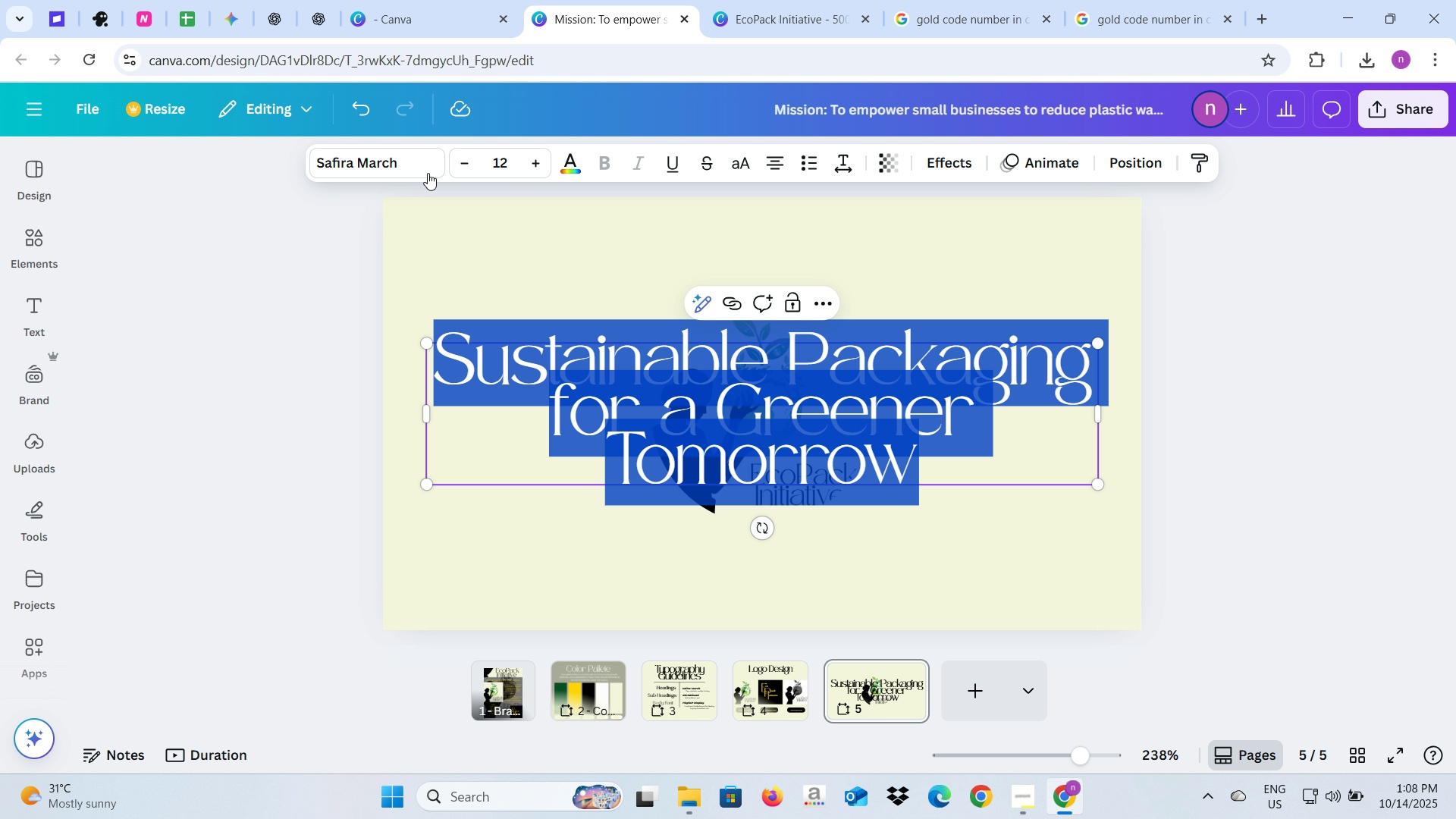 
left_click([428, 173])
 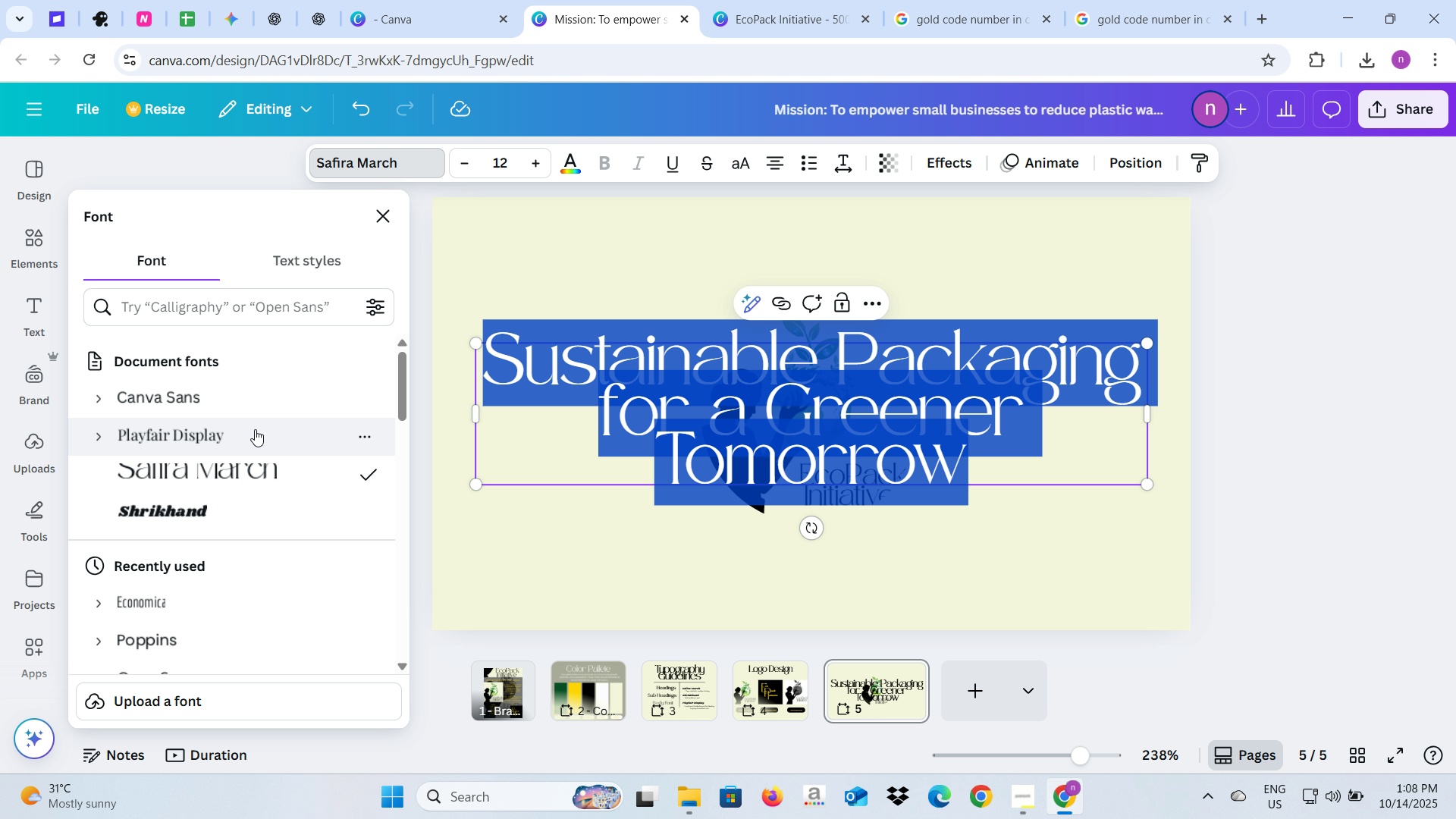 
left_click([255, 429])
 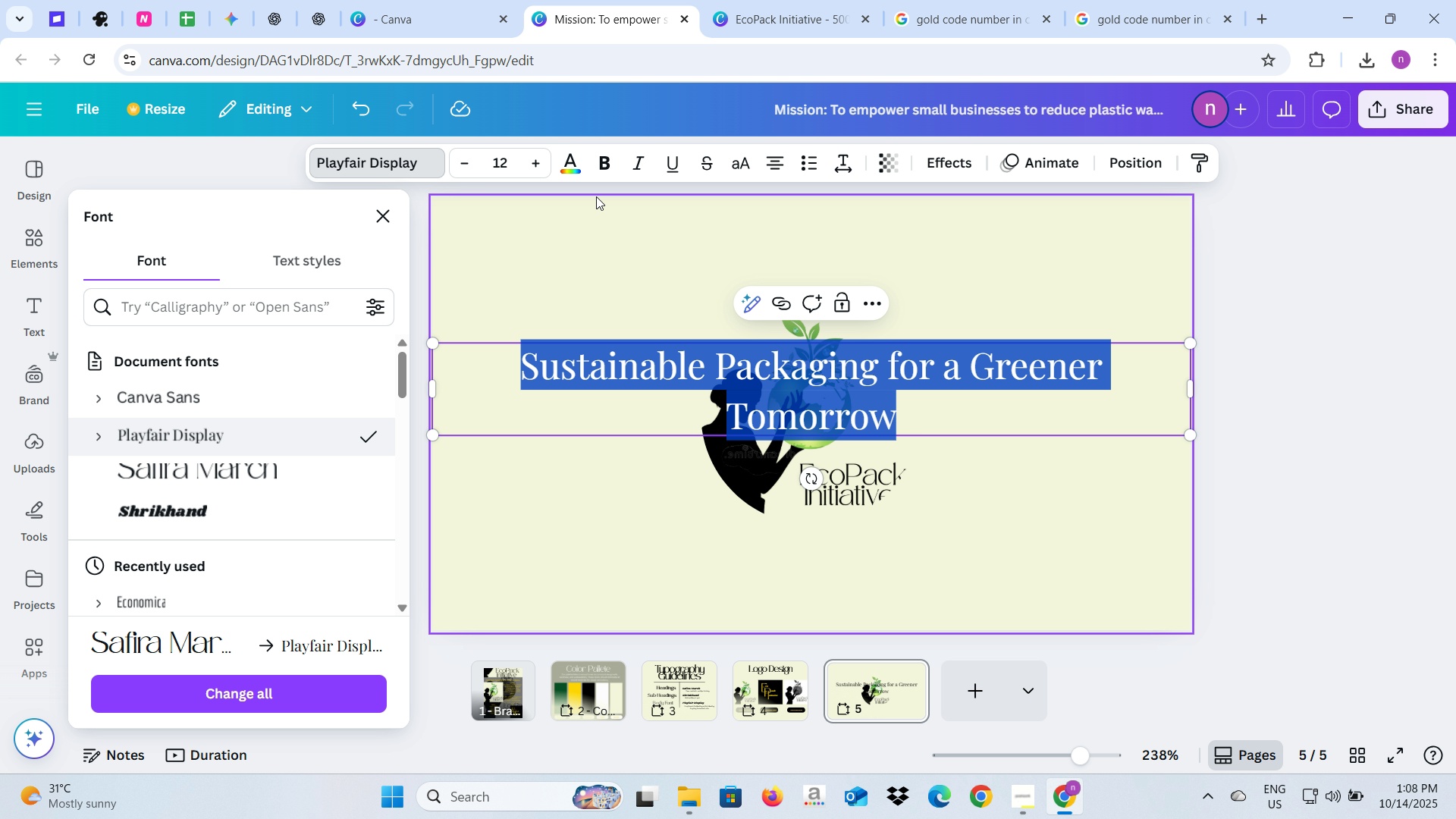 
left_click([606, 168])
 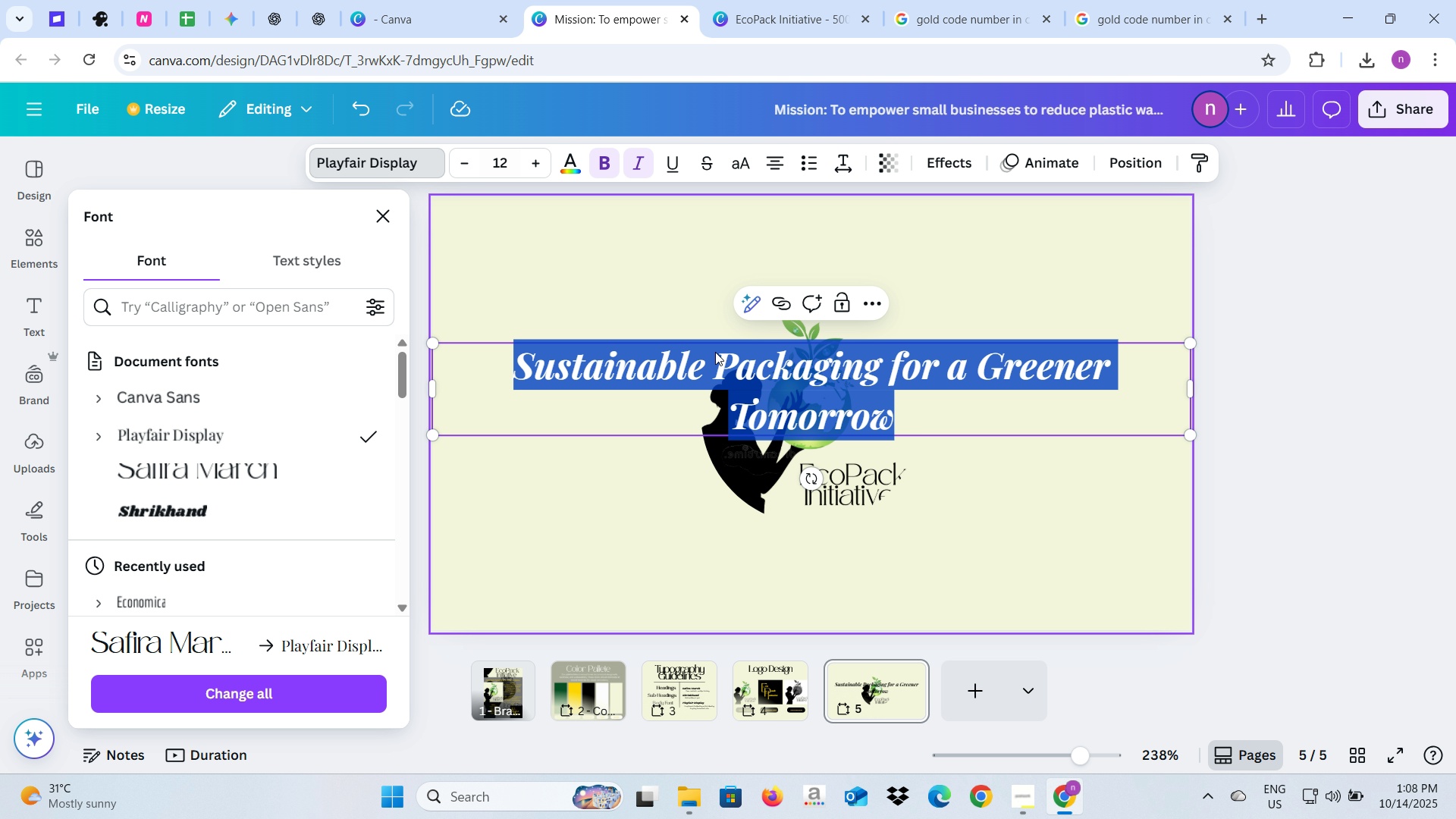 
left_click([1301, 556])
 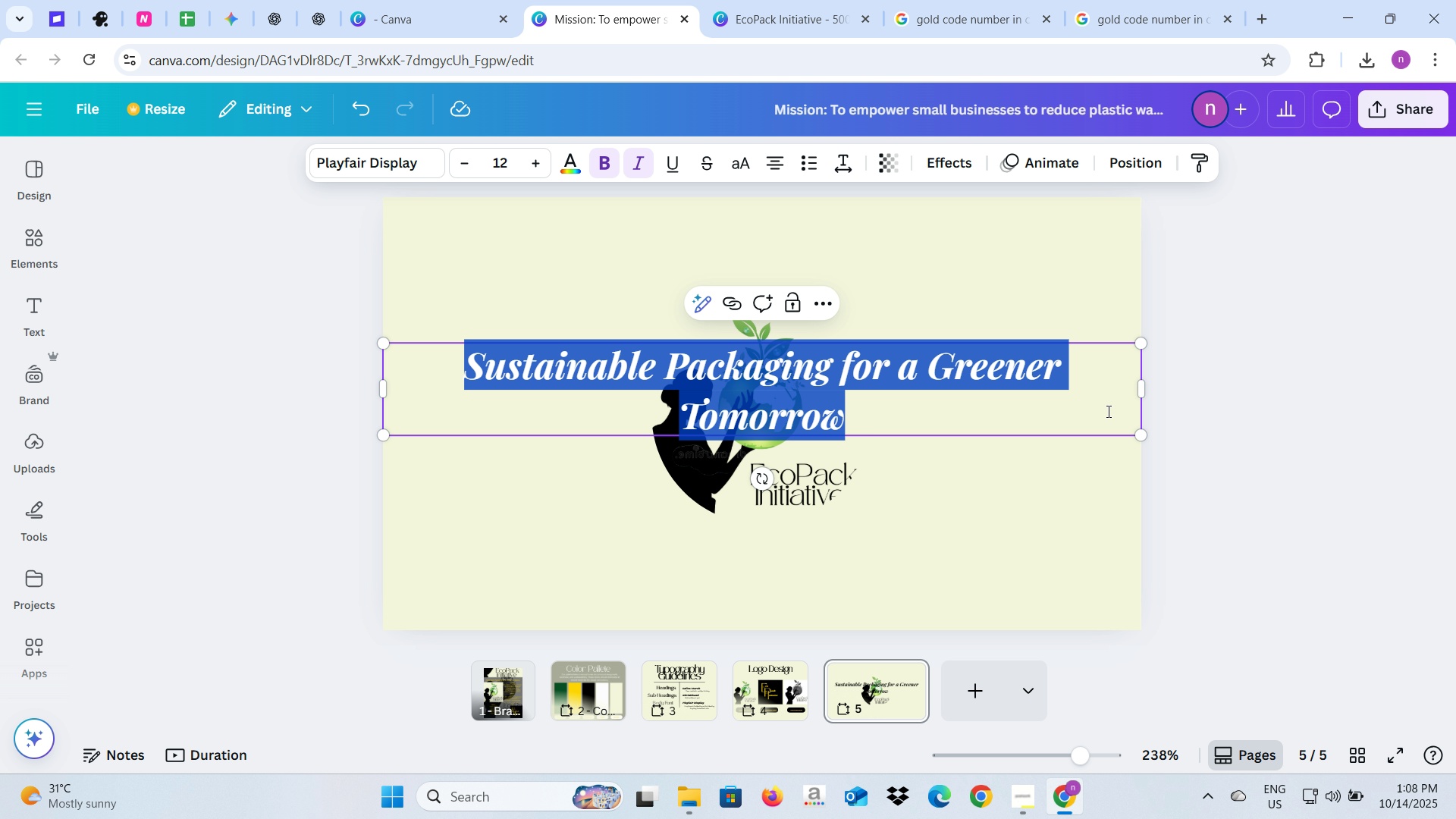 
left_click([1244, 402])
 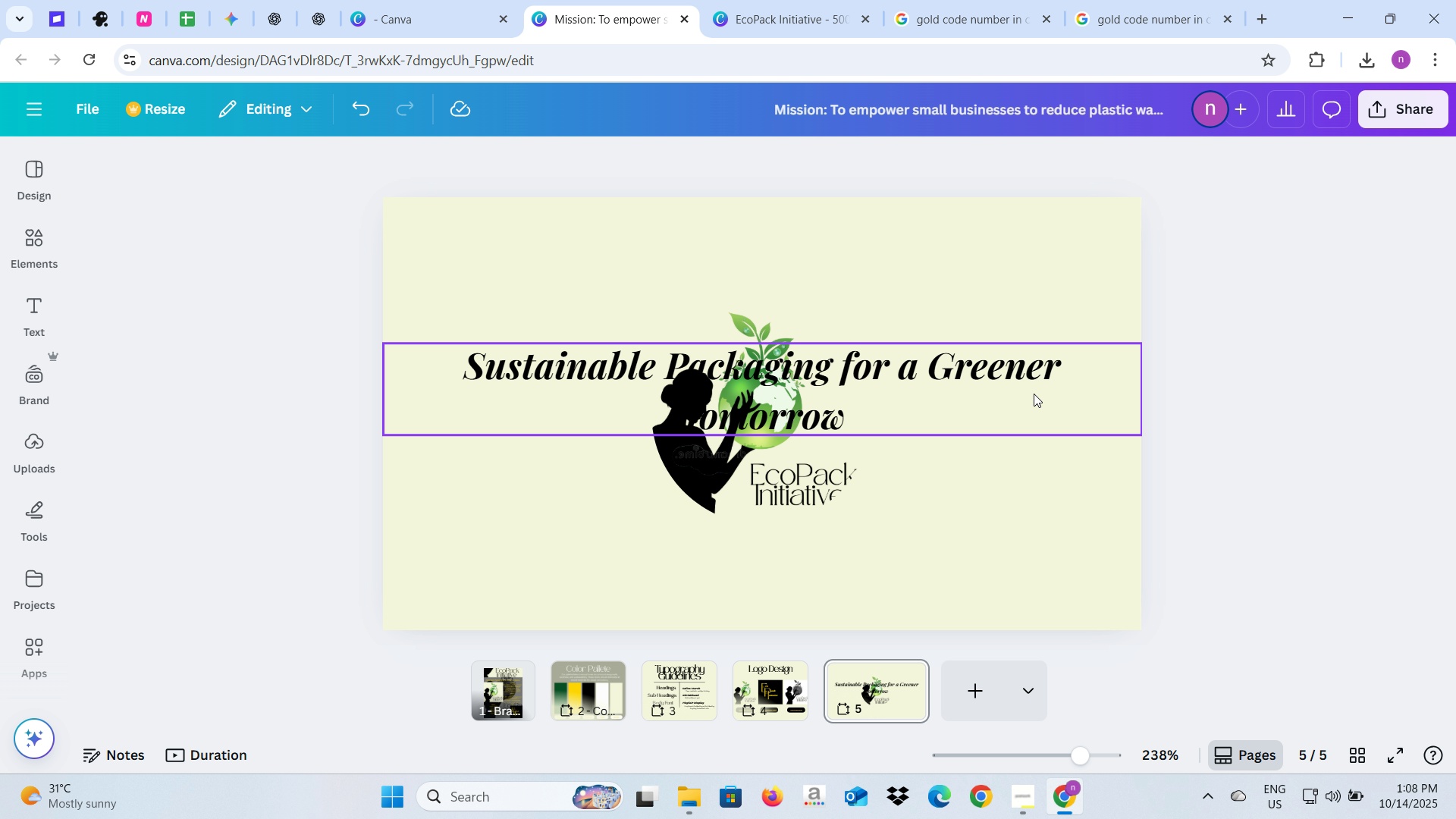 
left_click([1034, 394])
 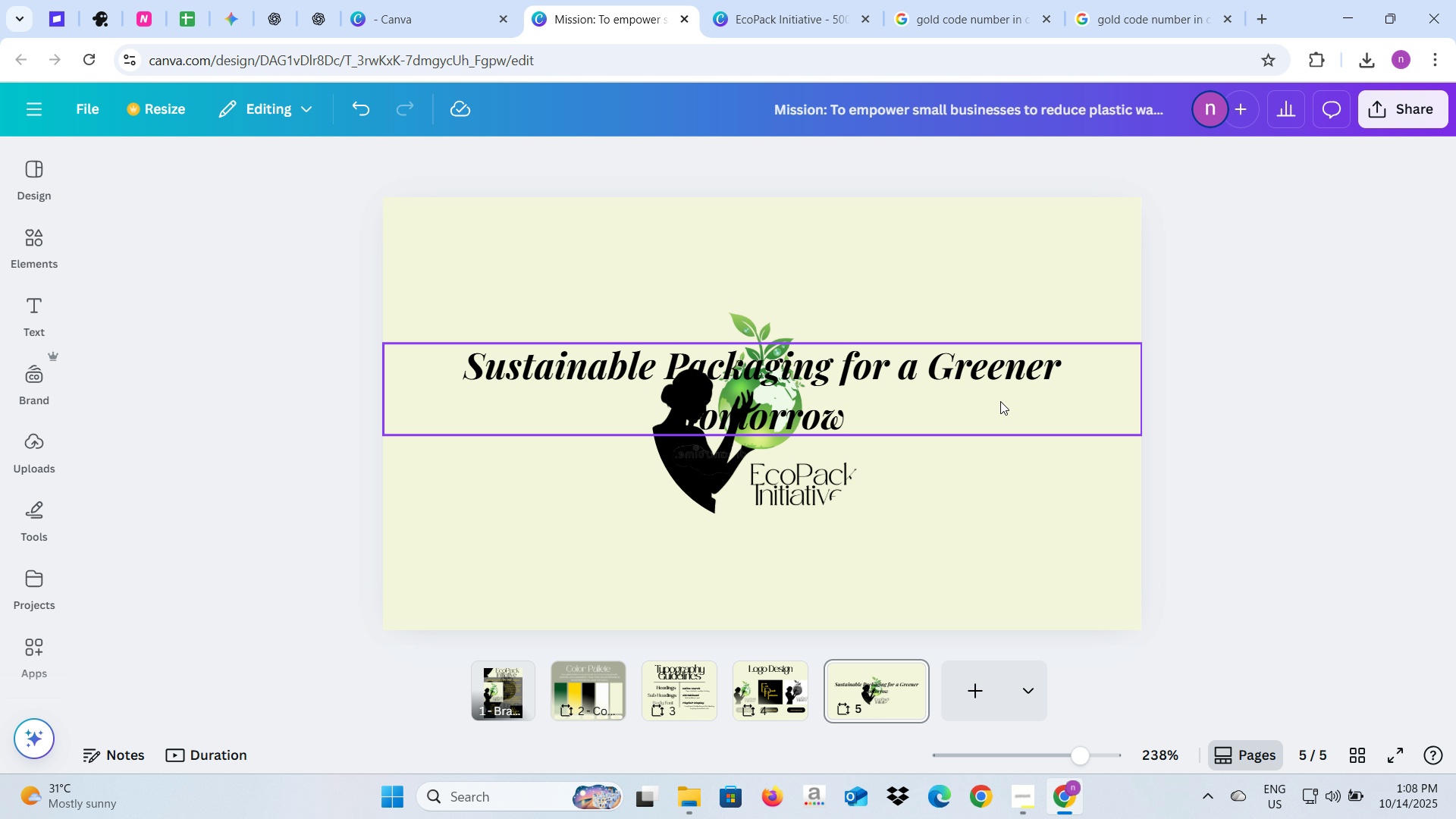 
left_click_drag(start_coordinate=[999, 378], to_coordinate=[1015, 548])
 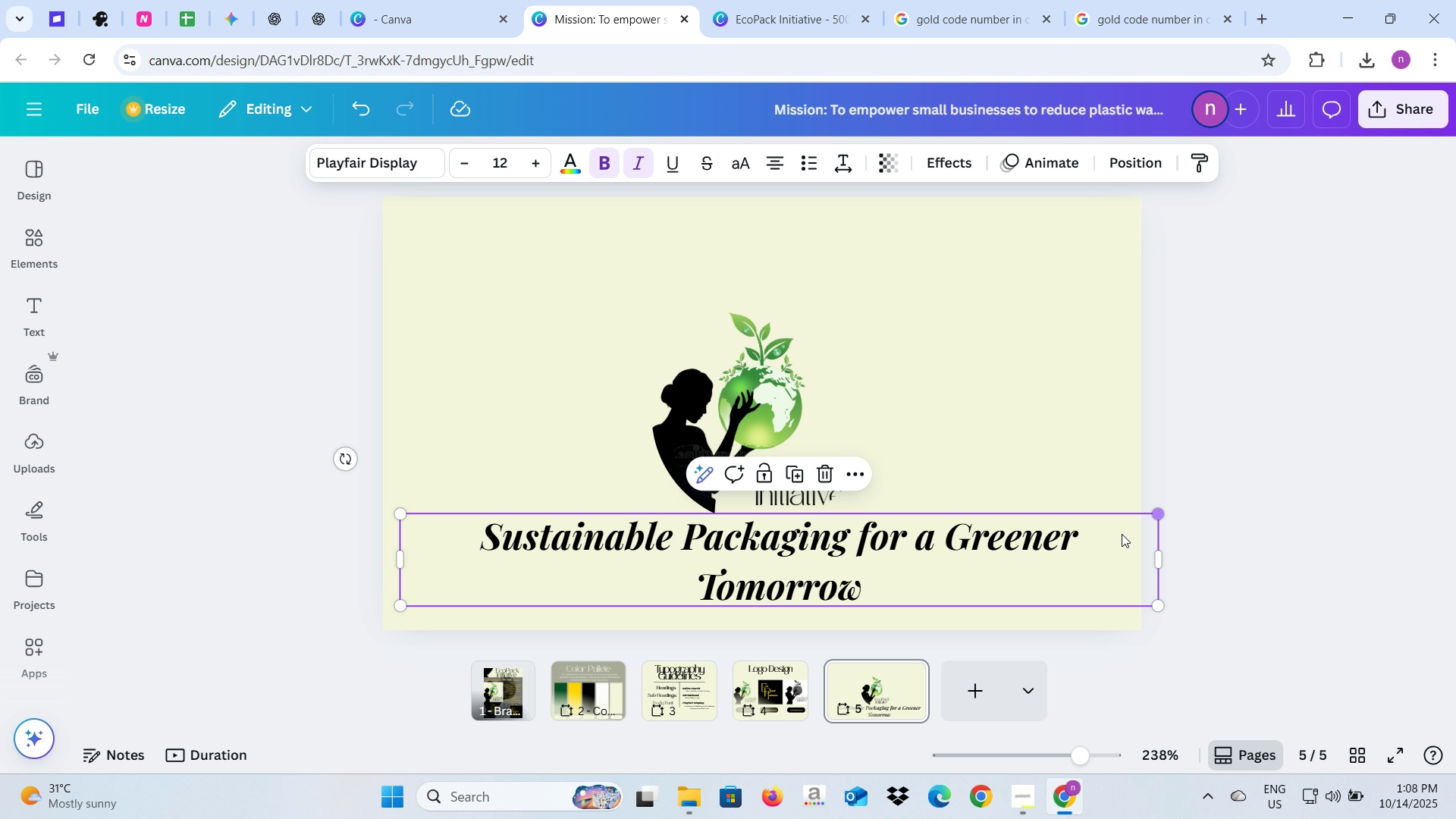 
left_click_drag(start_coordinate=[1114, 541], to_coordinate=[1098, 545])
 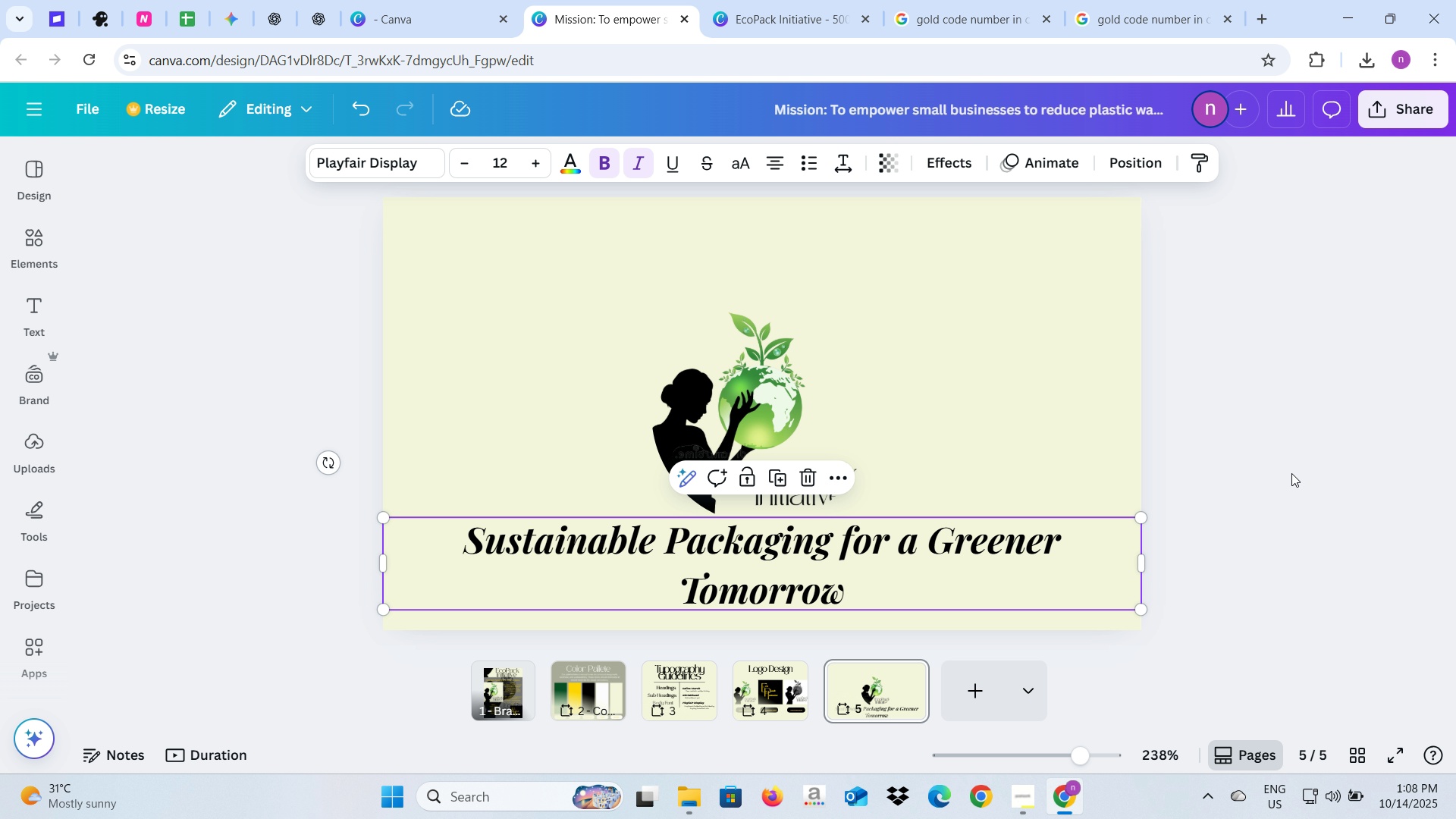 
left_click([1291, 473])
 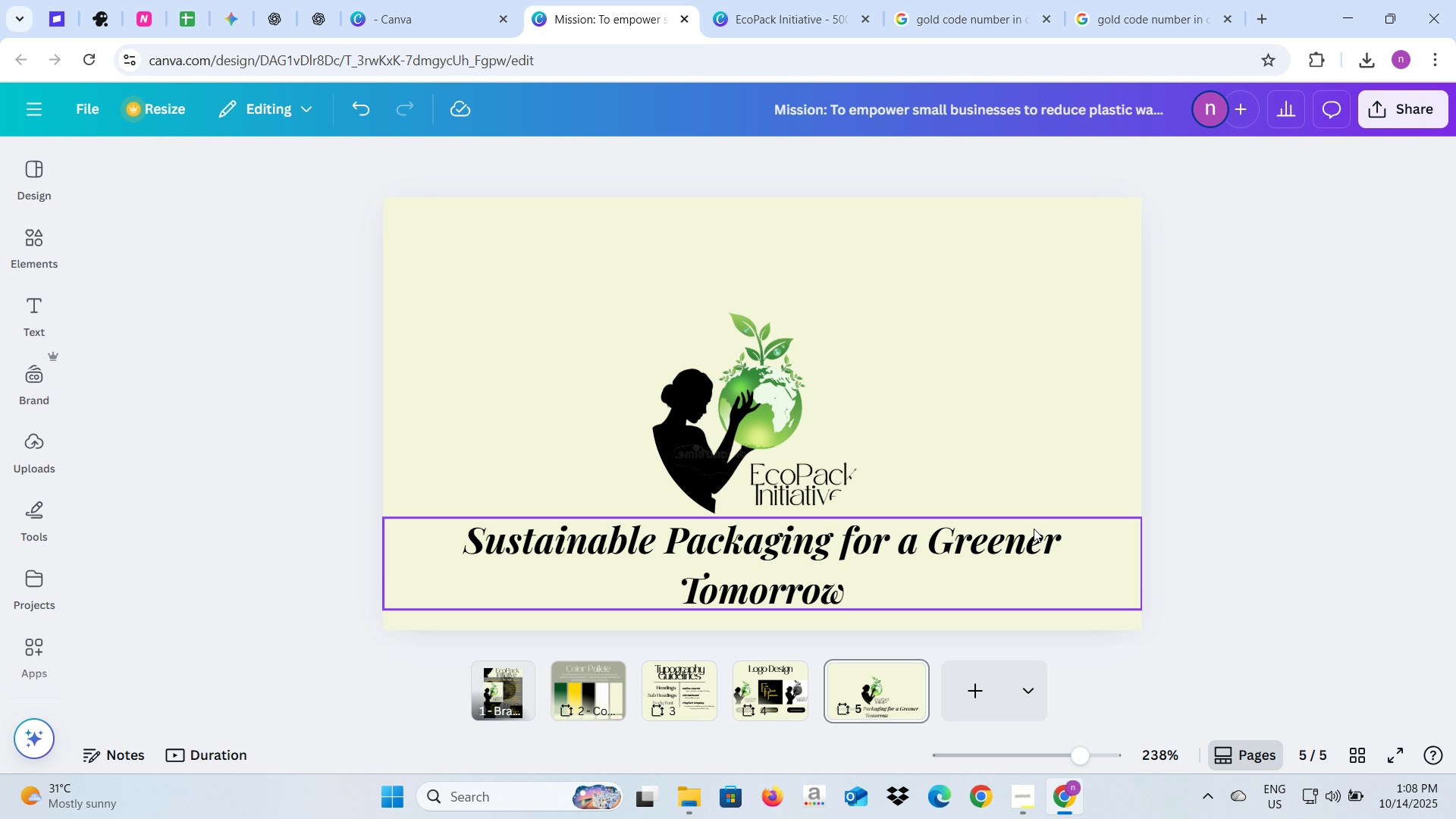 
left_click_drag(start_coordinate=[1034, 533], to_coordinate=[1031, 537])
 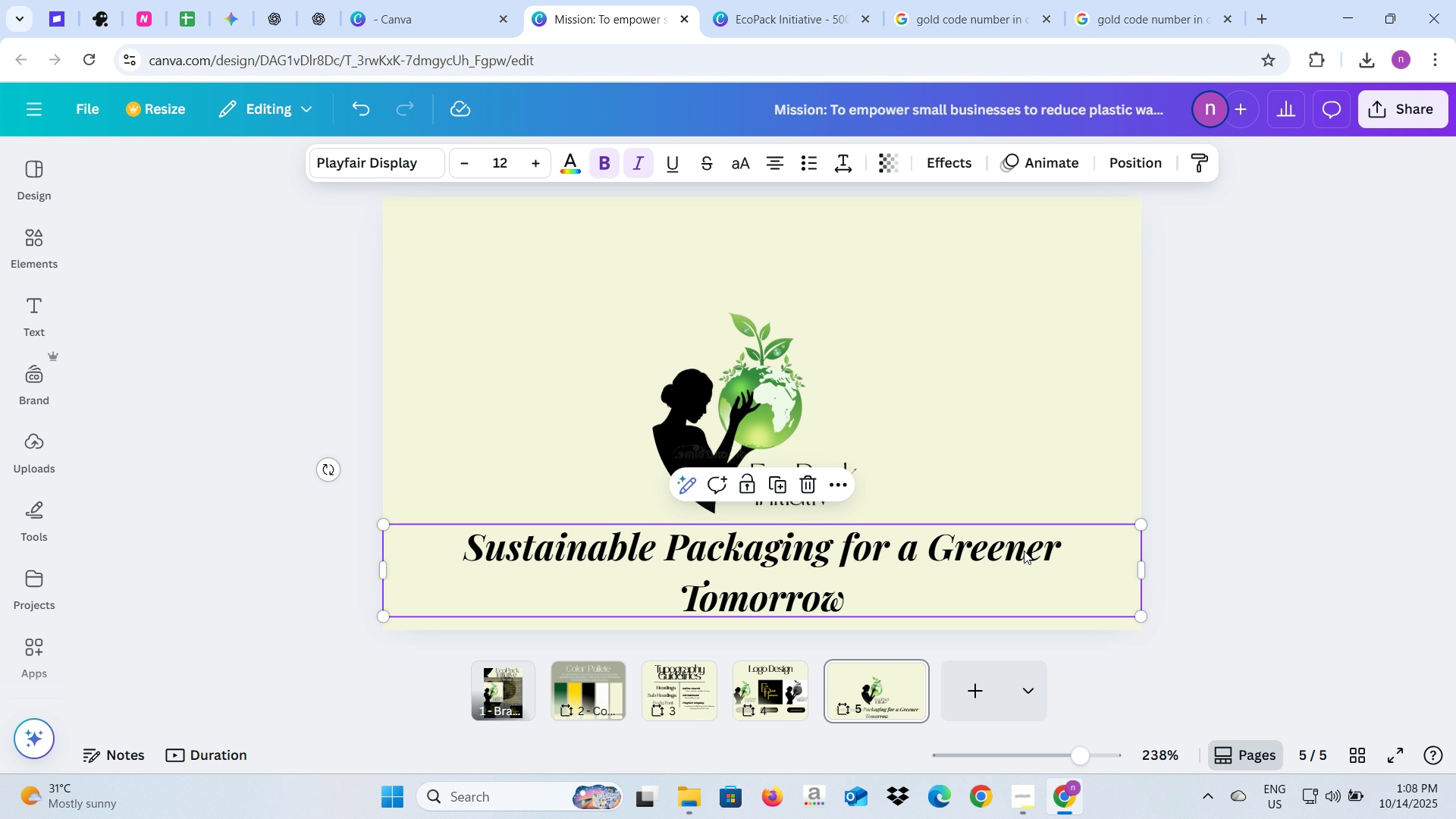 
left_click_drag(start_coordinate=[1025, 546], to_coordinate=[1021, 552])
 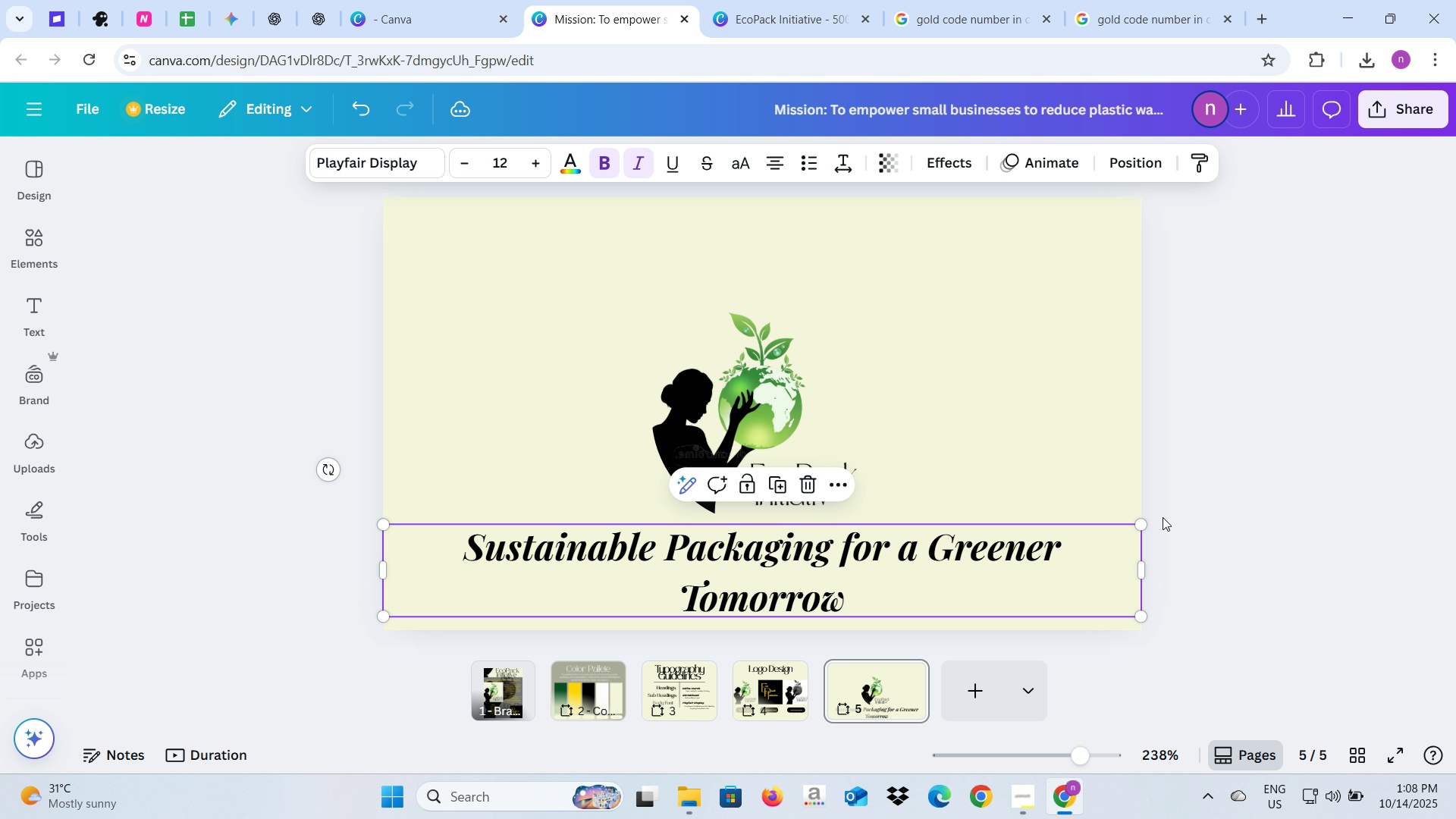 
left_click([1163, 517])
 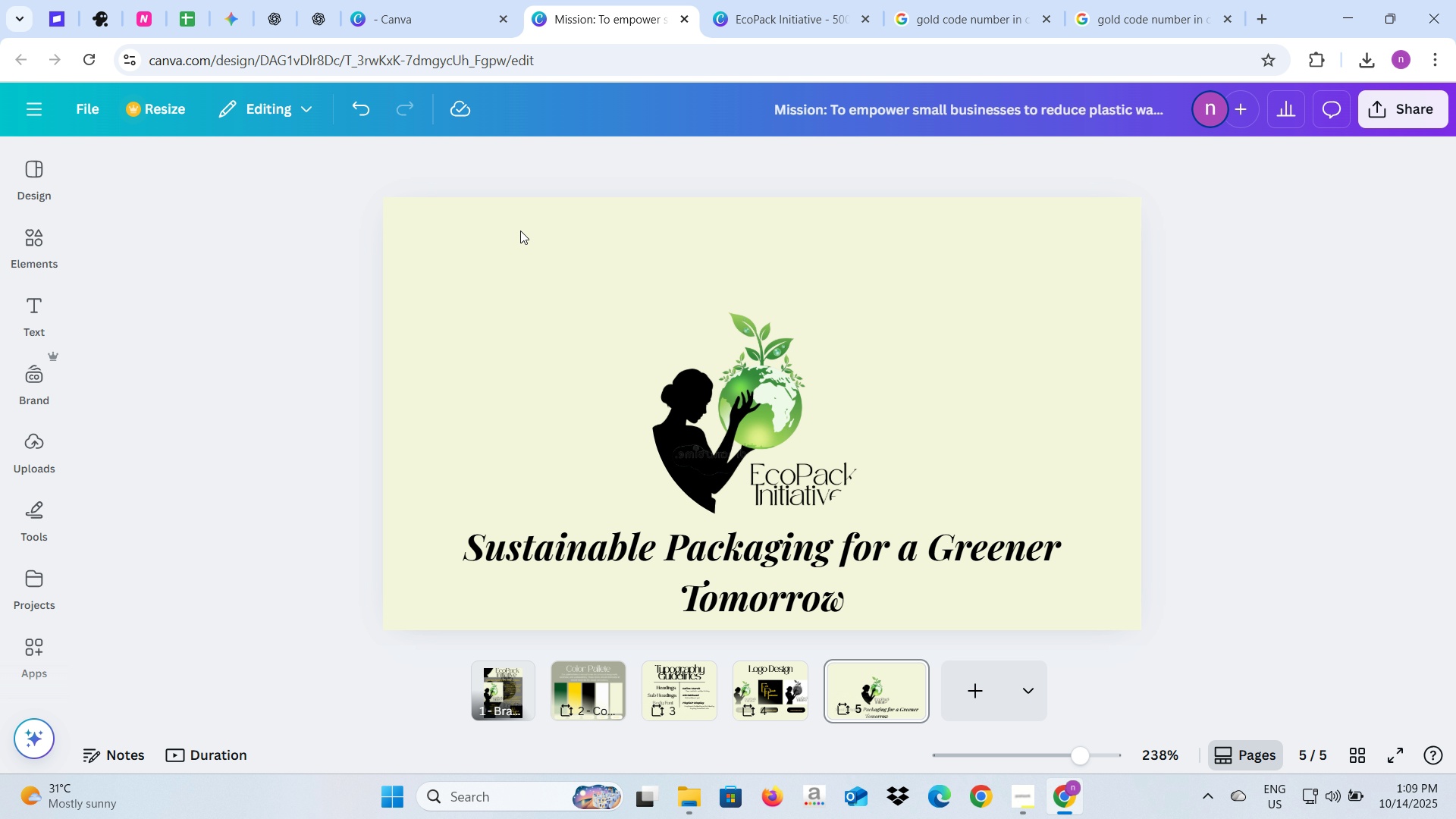 
wait(12.88)
 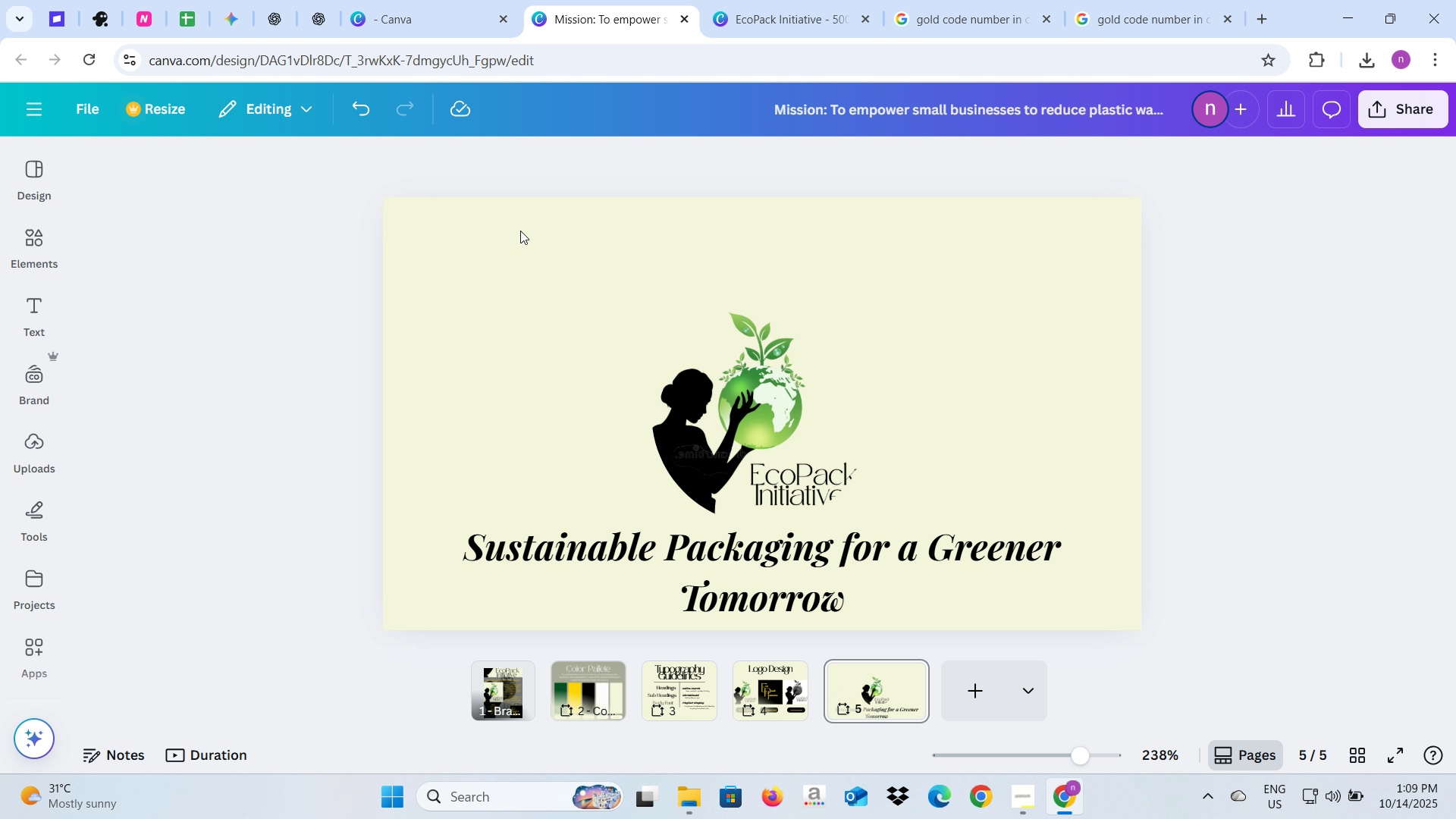 
left_click([312, 4])
 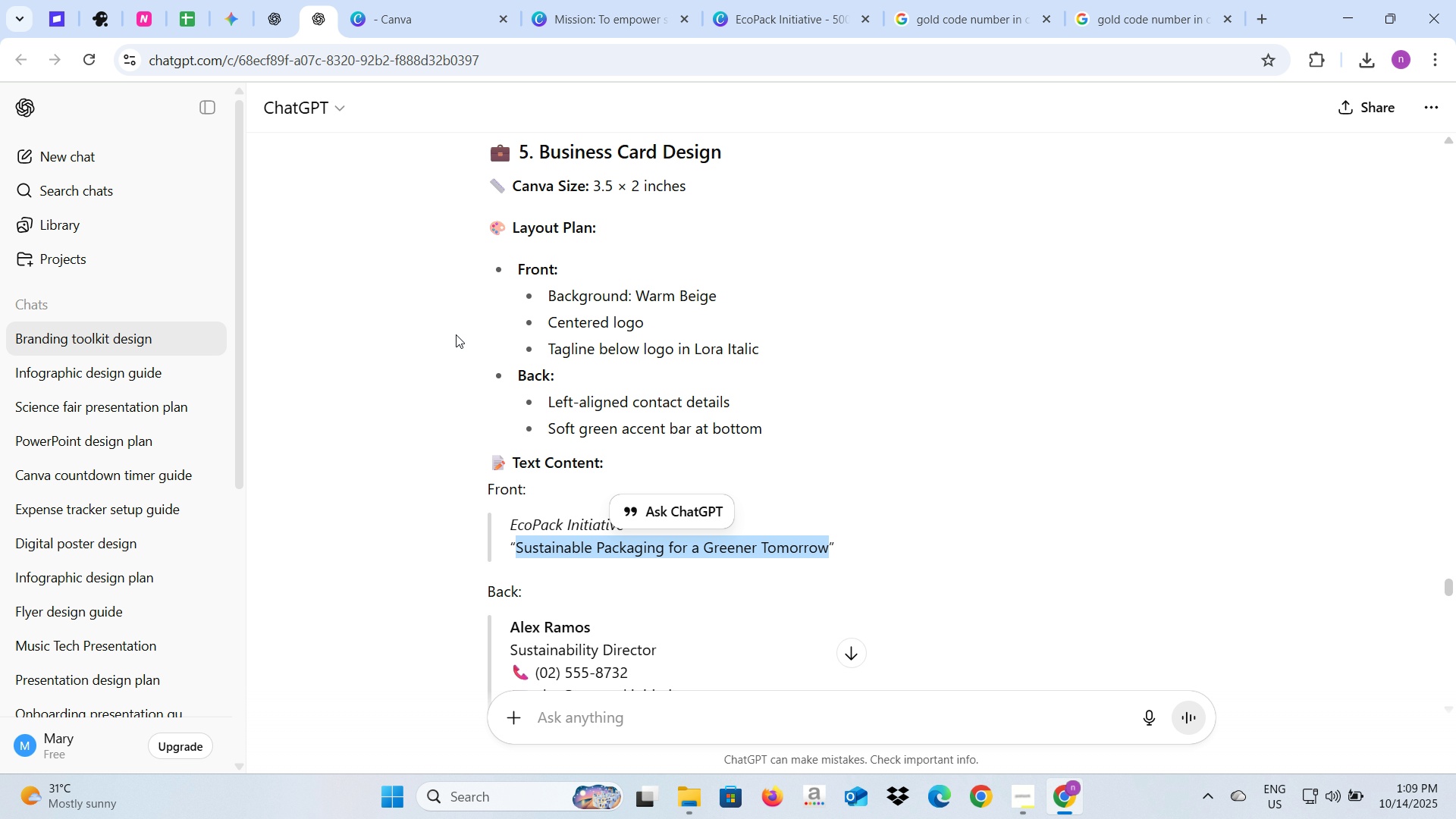 
scroll: coordinate [456, 334], scroll_direction: down, amount: 2.0
 